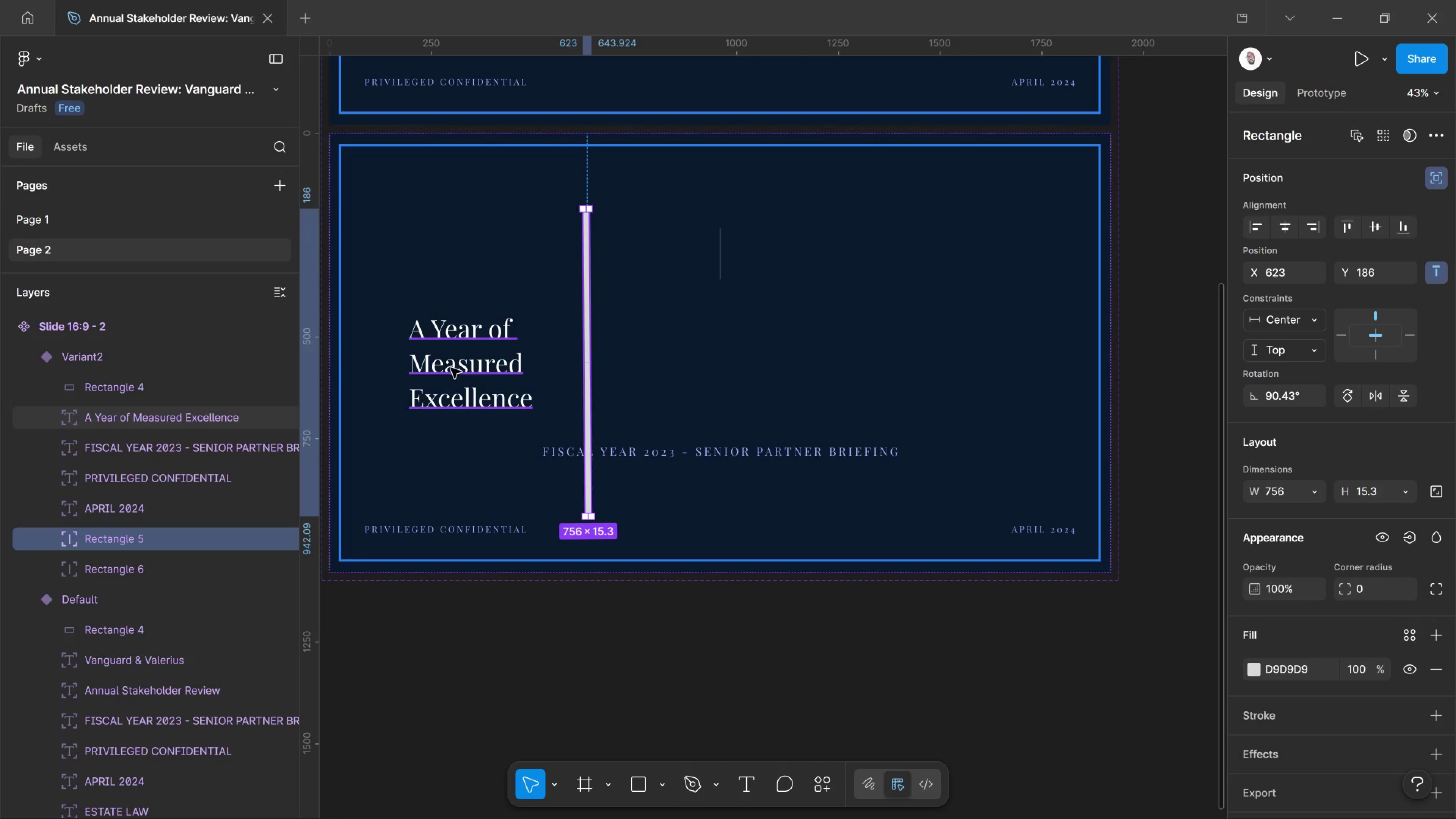 
left_click_drag(start_coordinate=[451, 368], to_coordinate=[444, 342])
 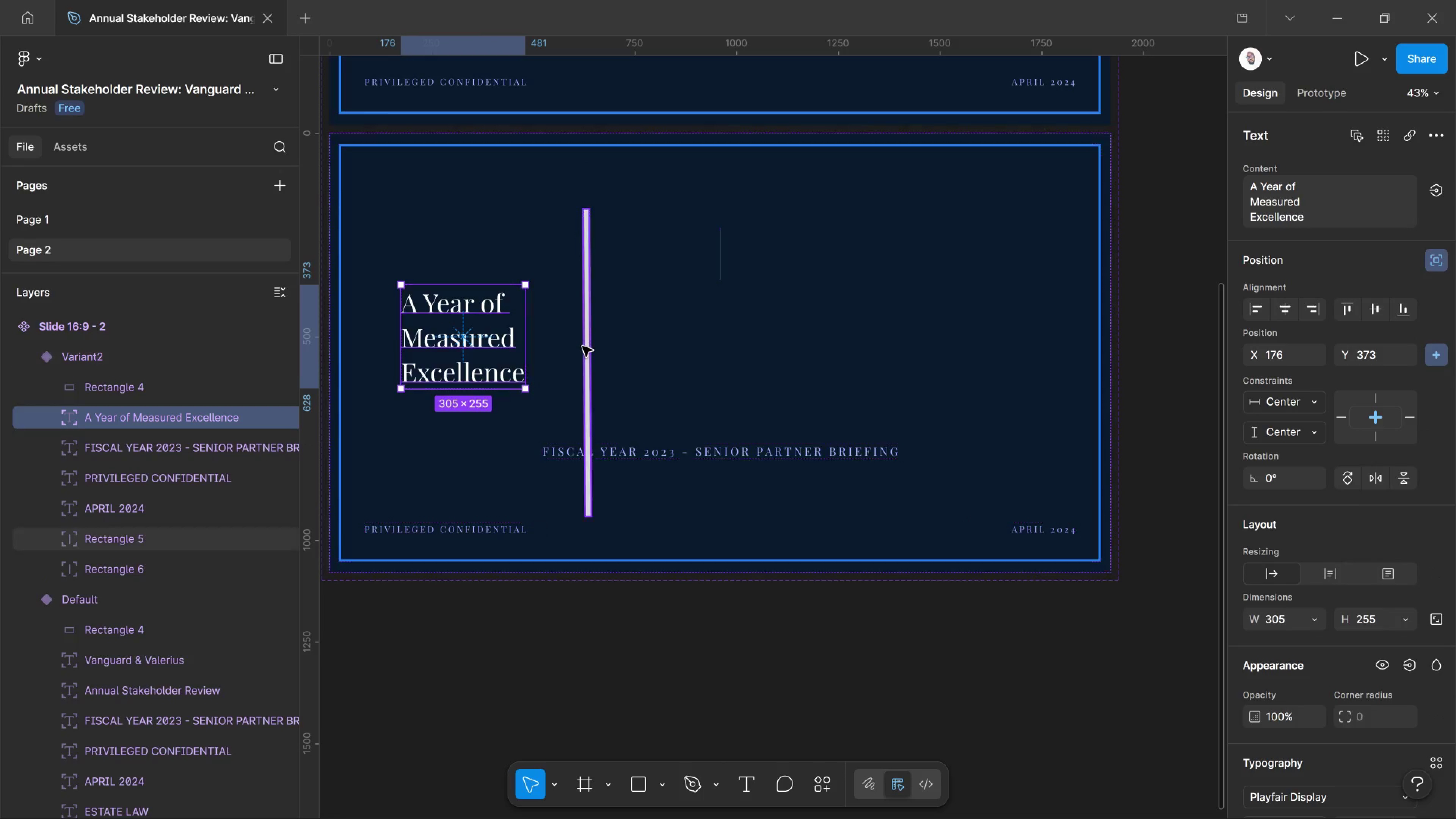 
left_click([583, 347])
 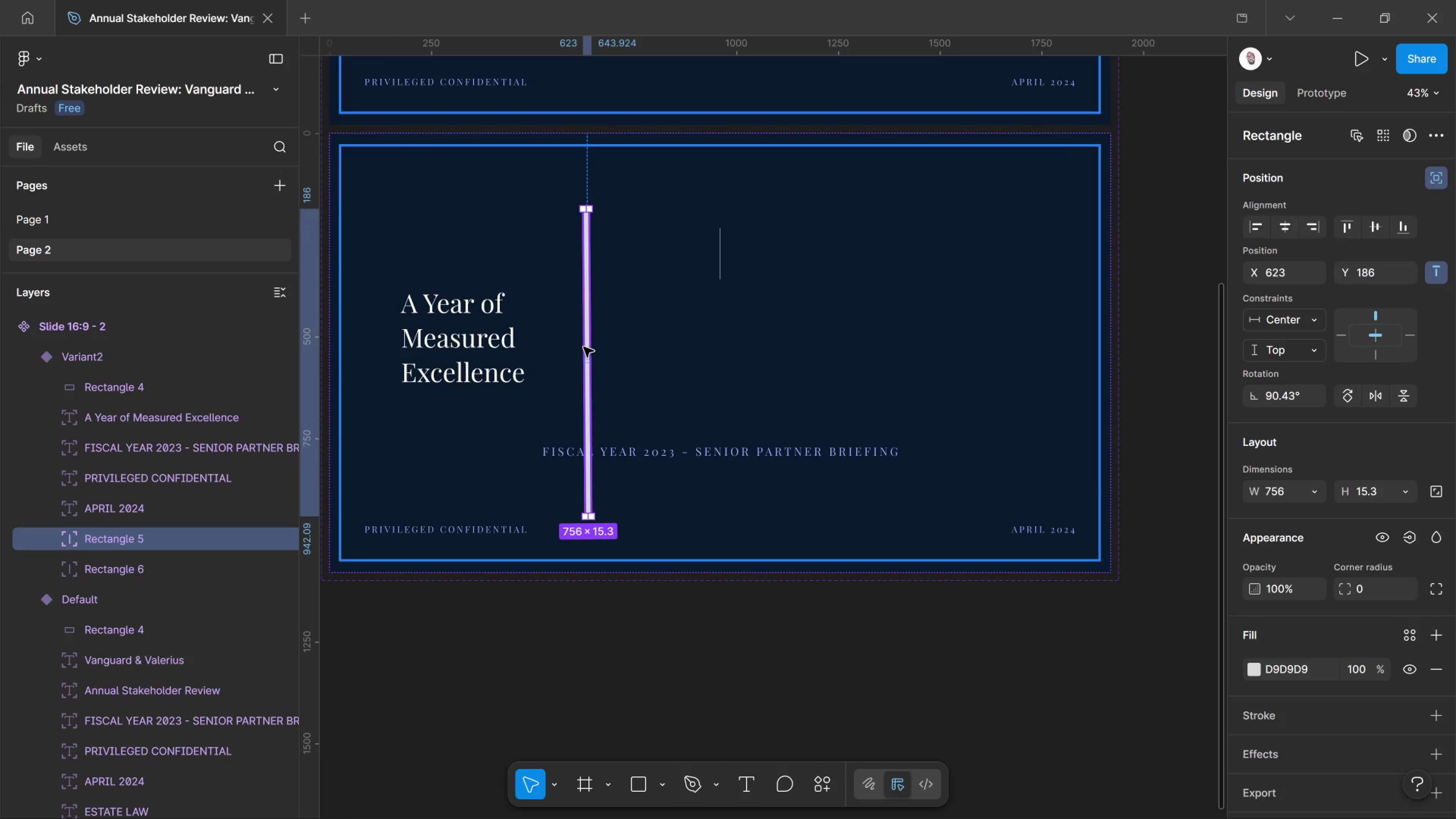 
left_click_drag(start_coordinate=[582, 346], to_coordinate=[588, 347])
 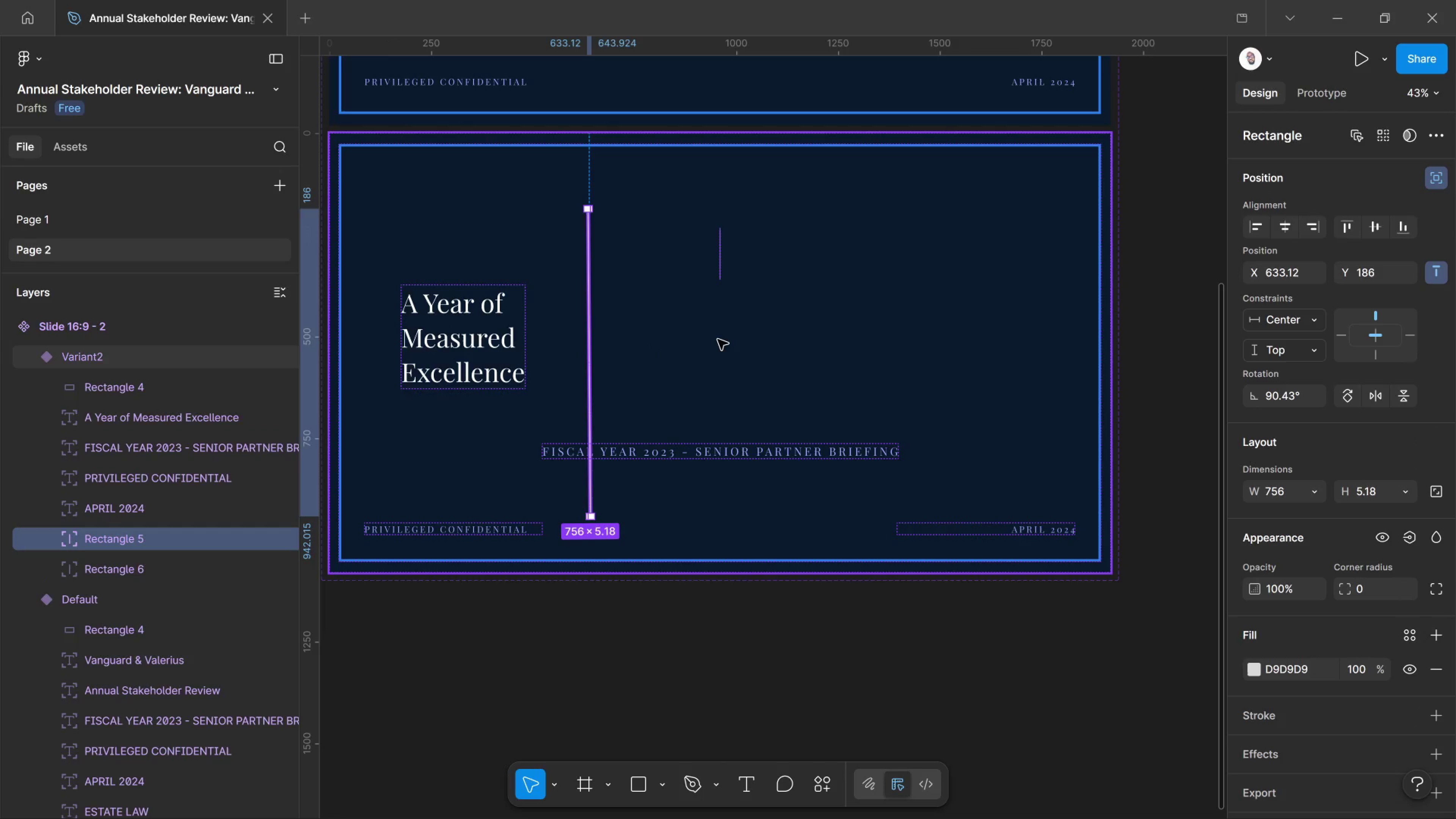 
key(Shift+ArrowUp)
 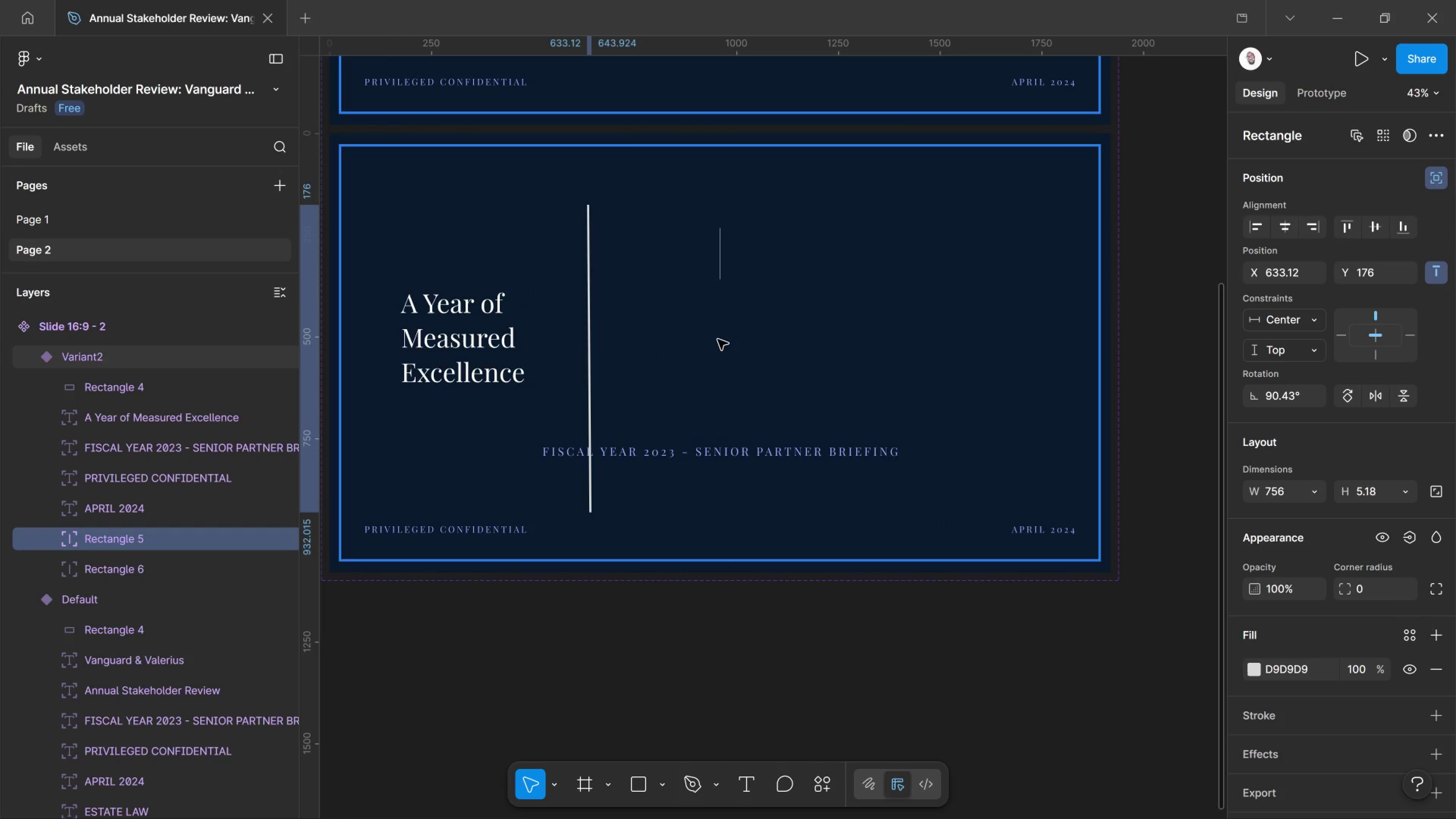 
key(Shift+ArrowUp)
 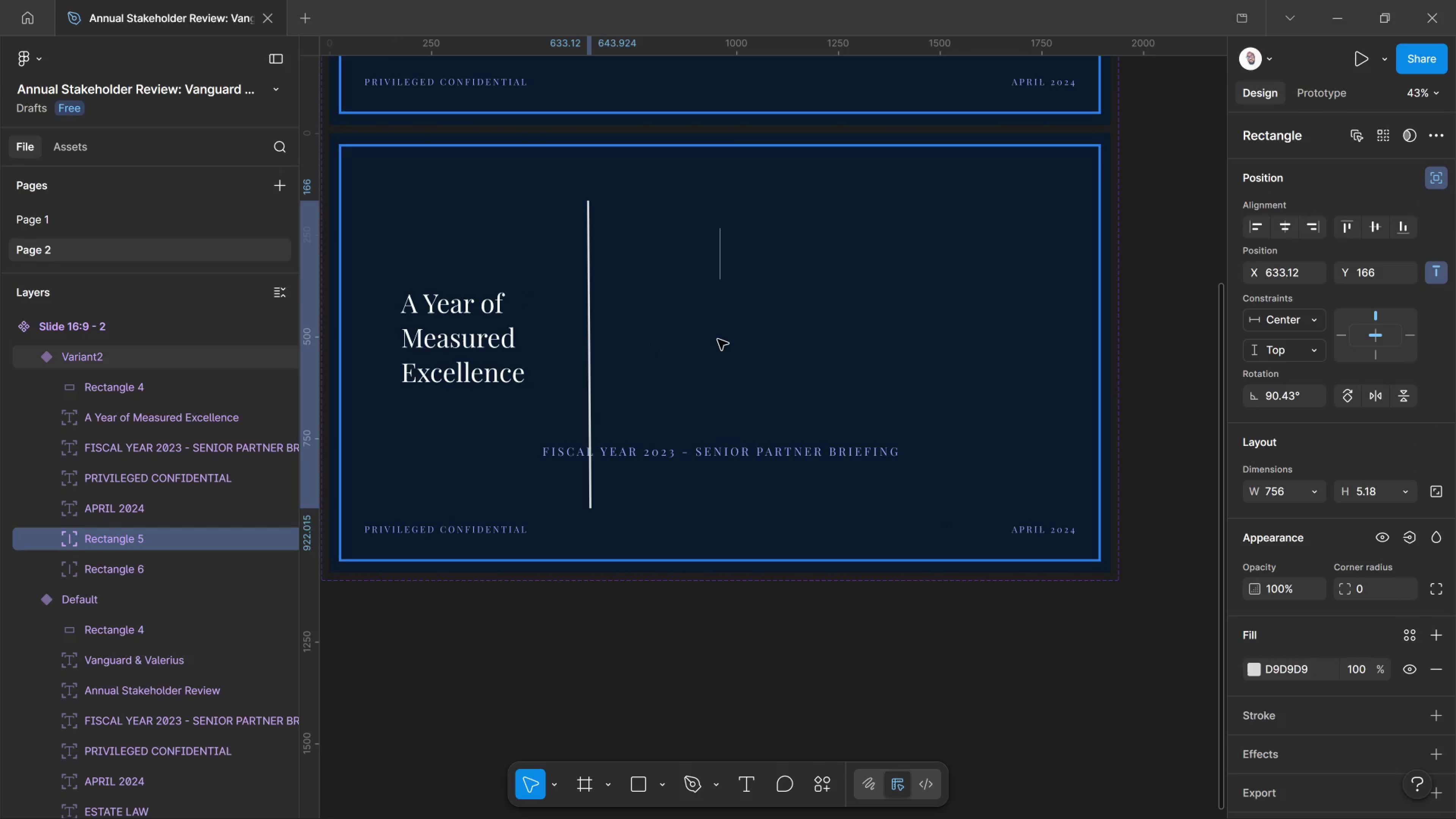 
key(Shift+ArrowUp)
 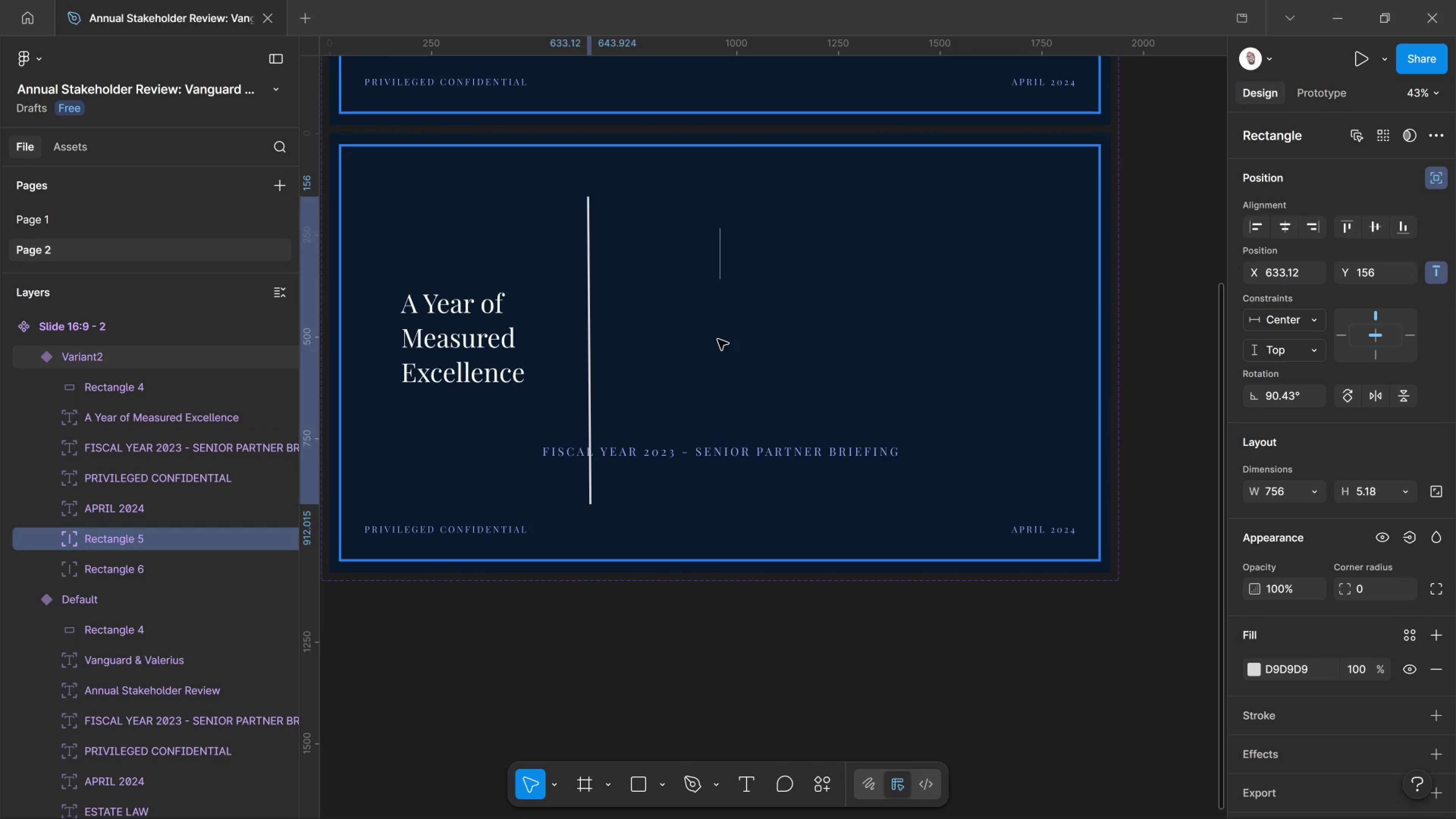 
key(Shift+ArrowLeft)
 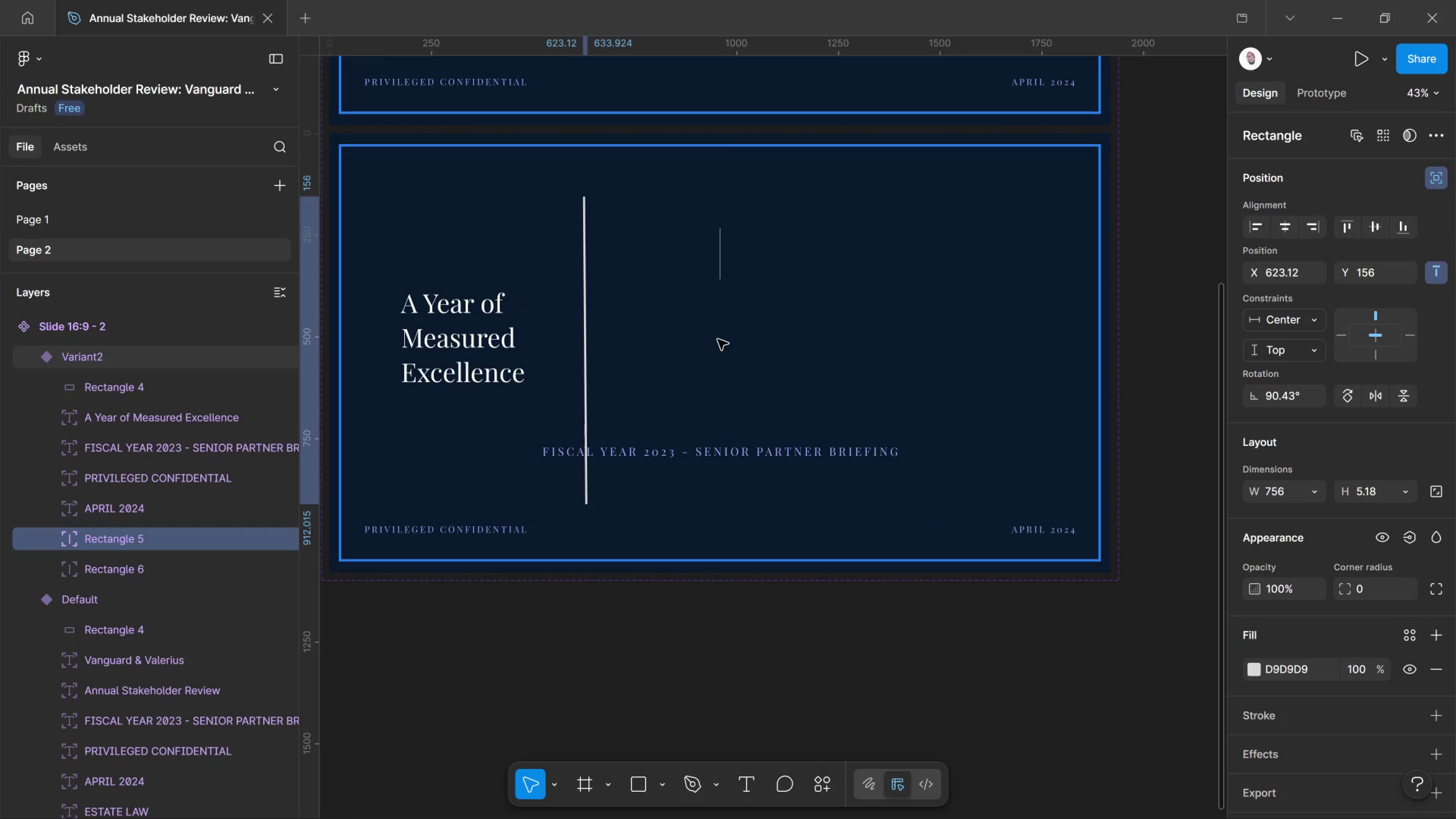 
key(Shift+ArrowLeft)
 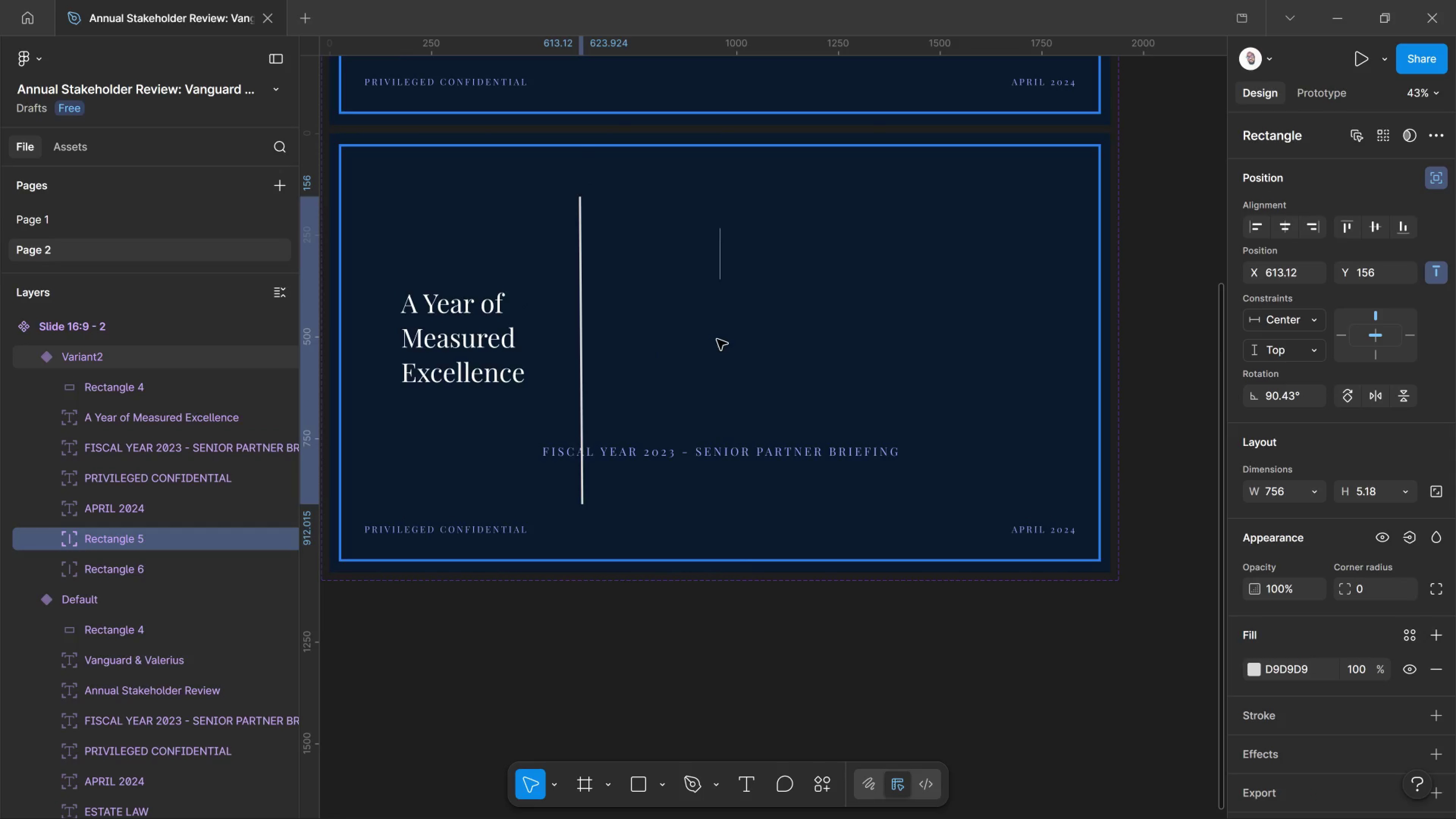 
key(Shift+ArrowLeft)
 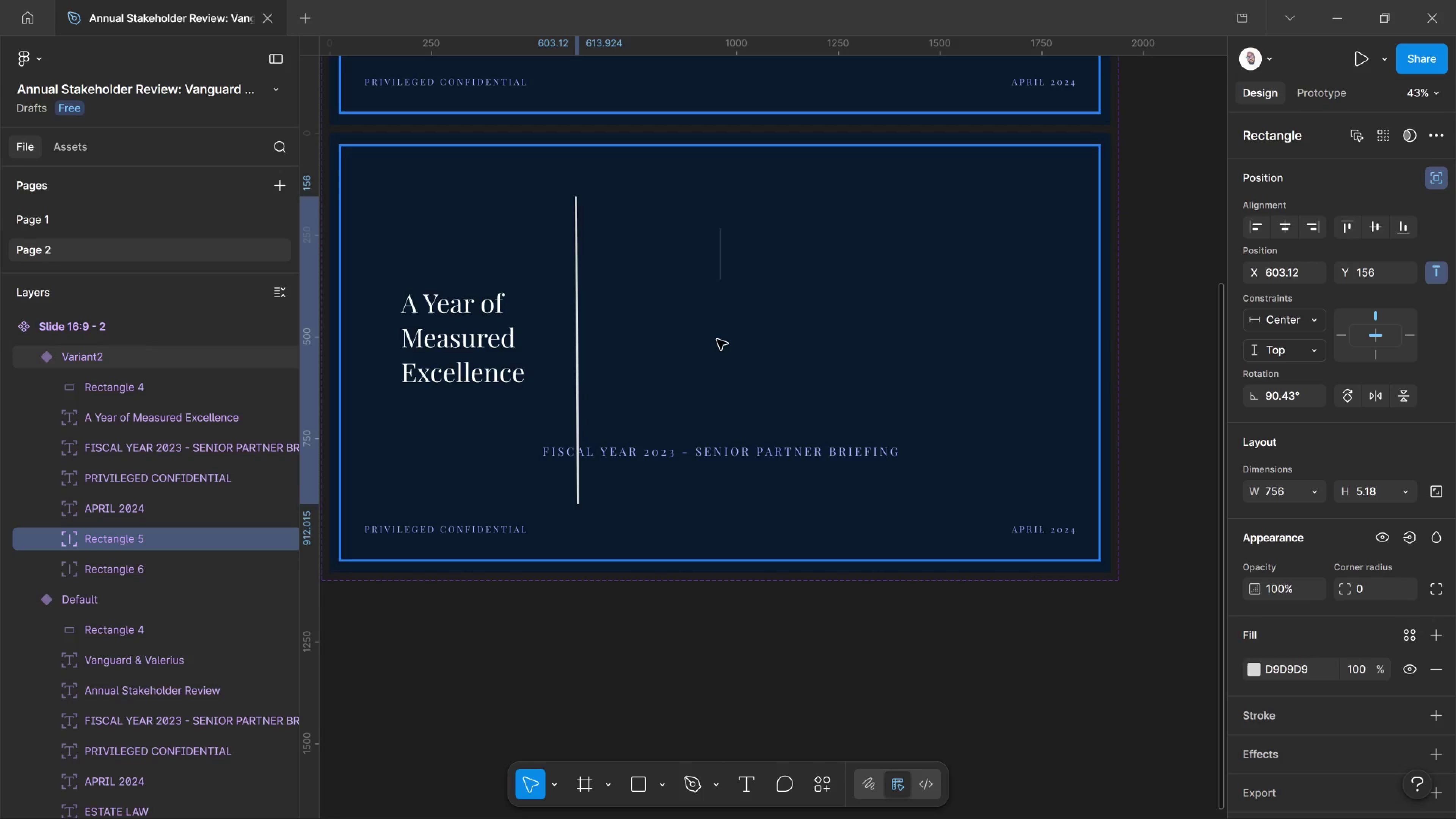 
key(Shift+ArrowDown)
 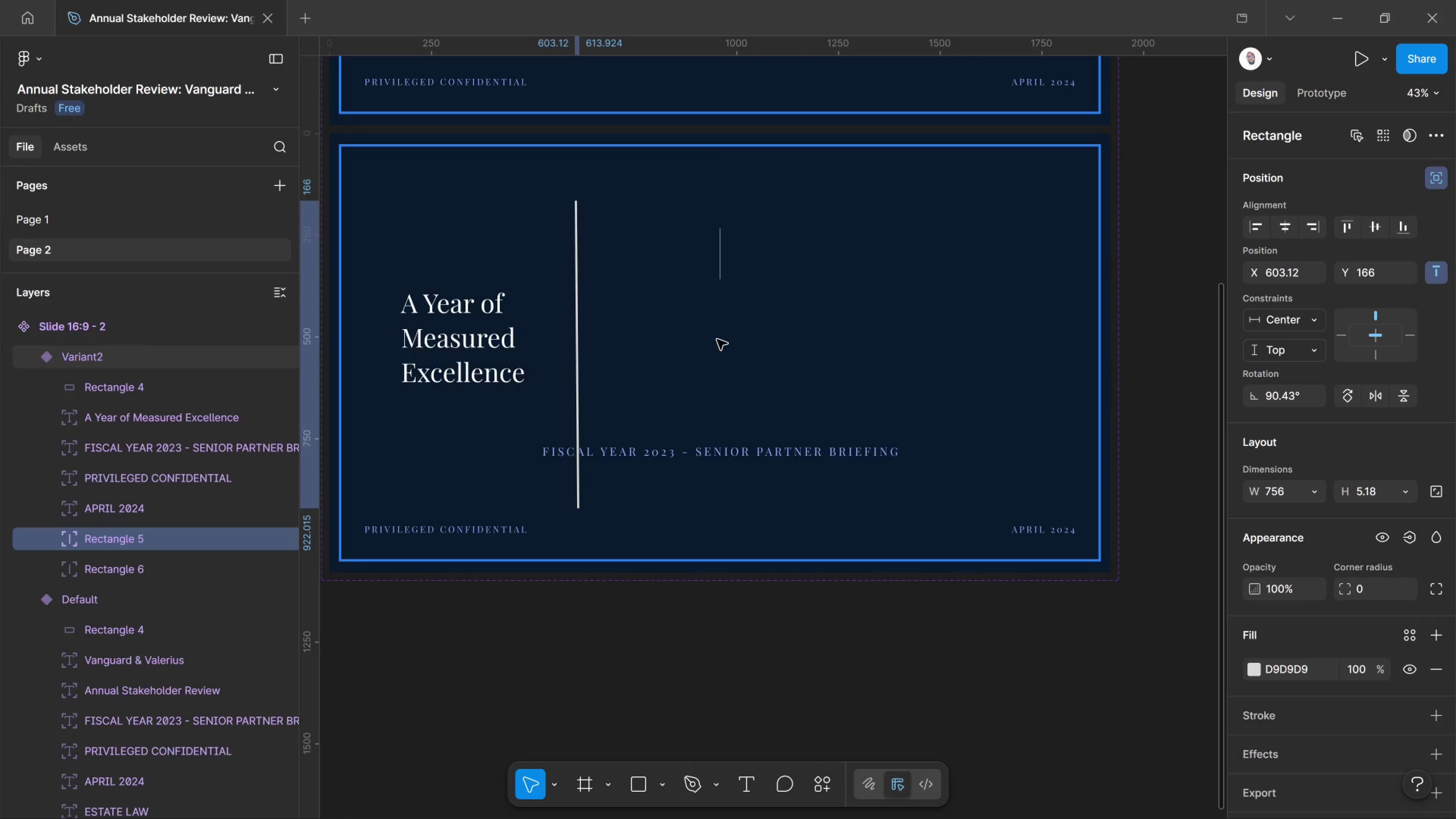 
key(Shift+ArrowLeft)
 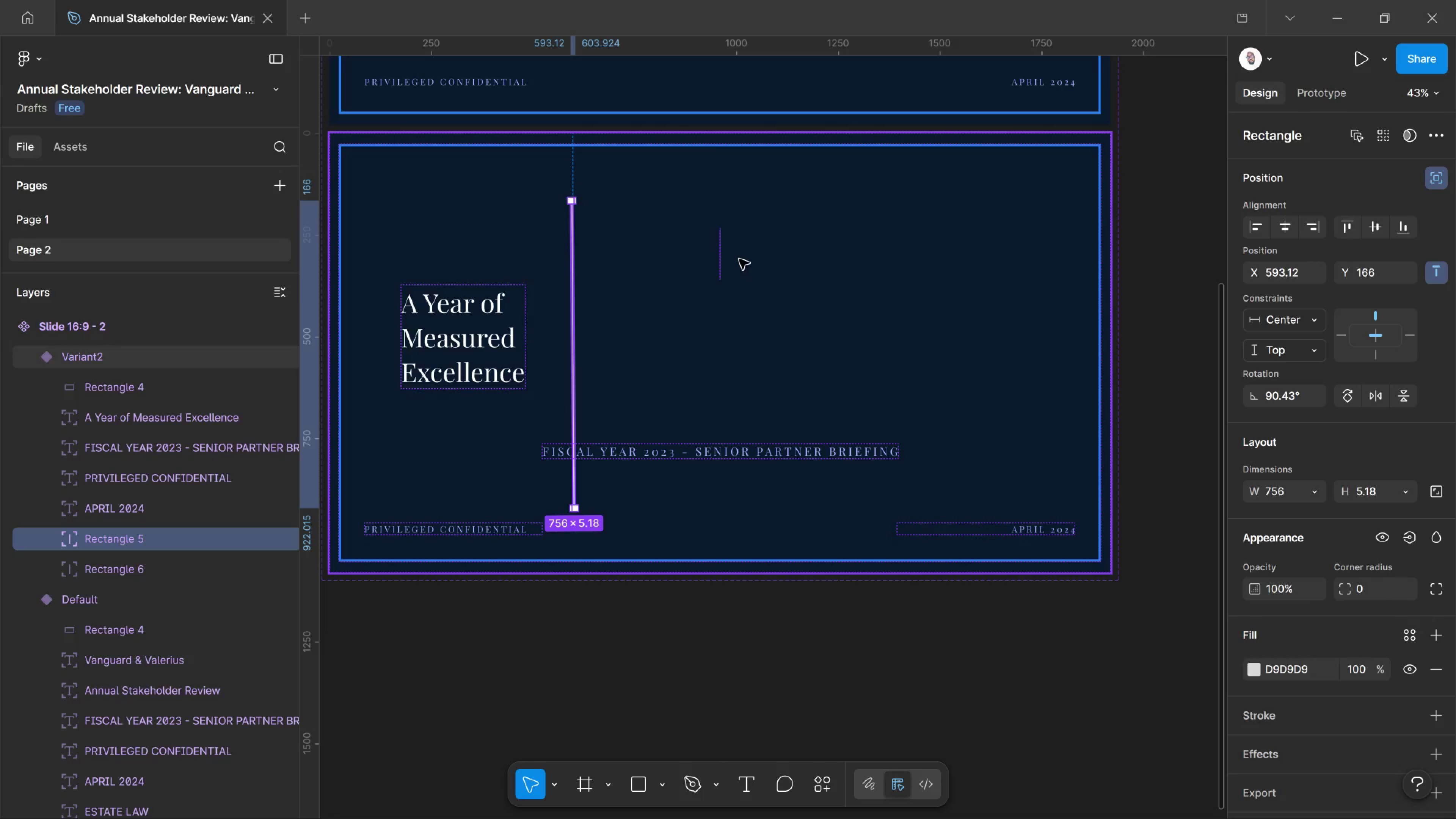 
left_click_drag(start_coordinate=[733, 258], to_coordinate=[701, 253])
 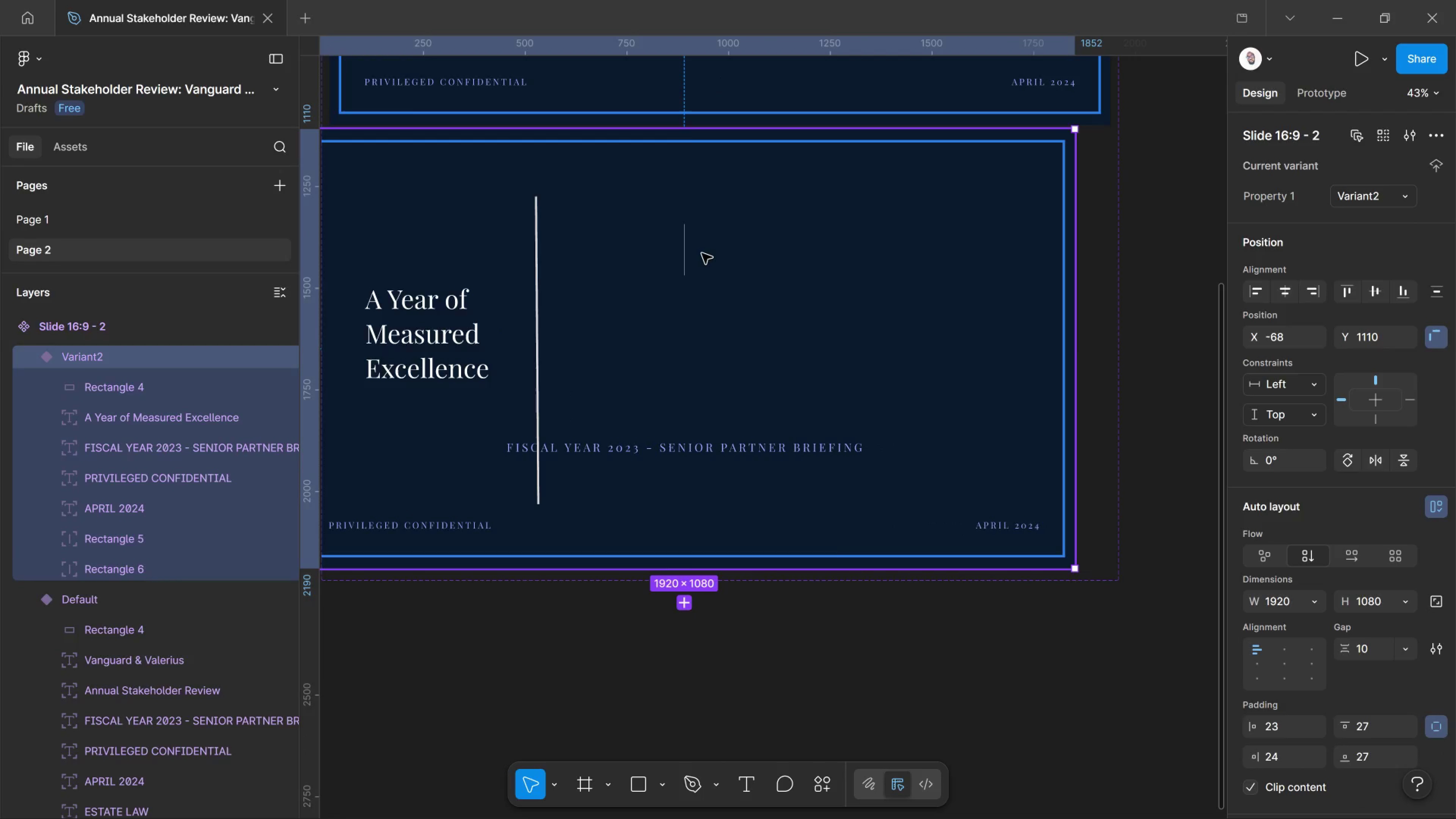 
key(Control+Z)
 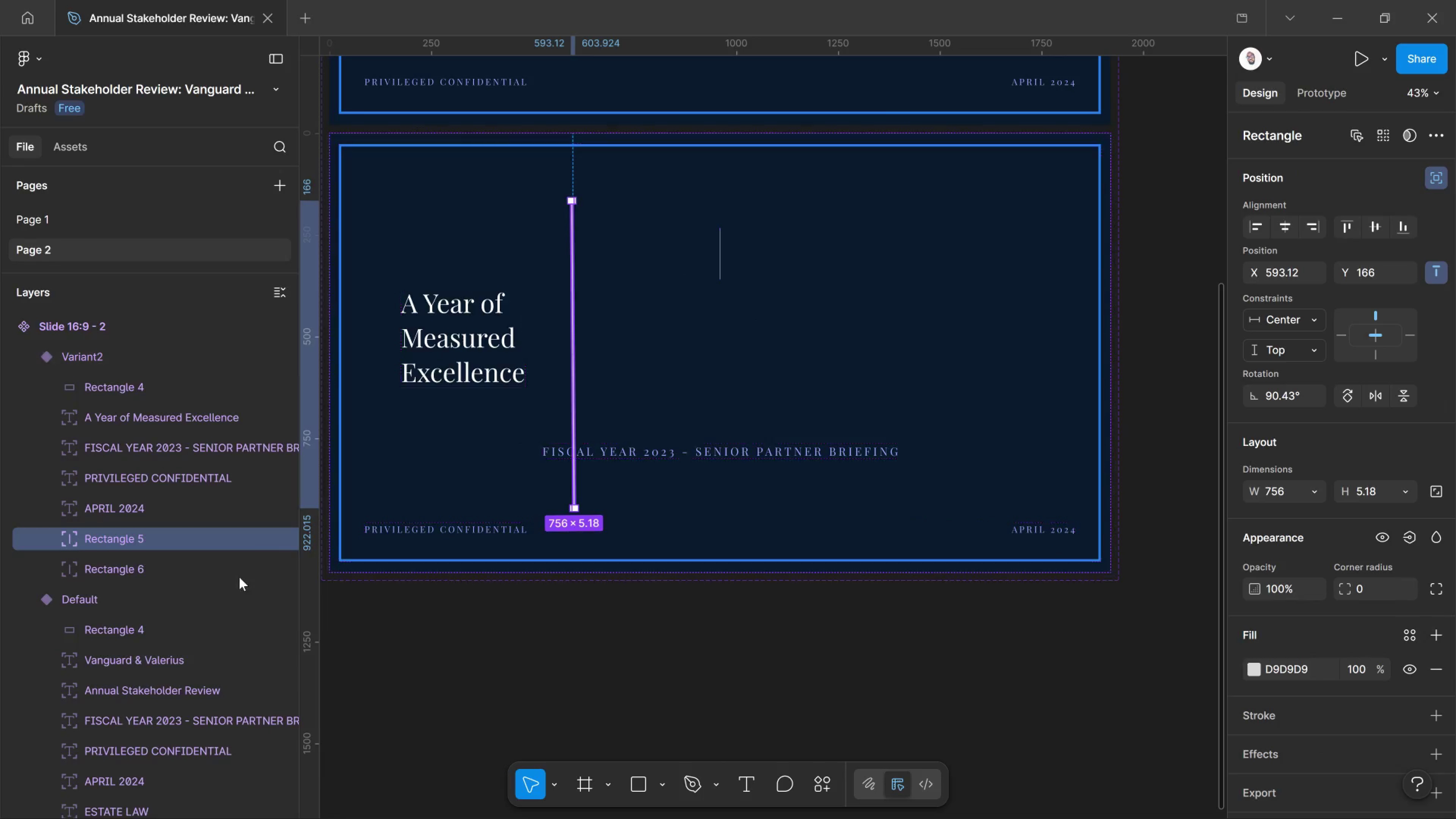 
mouse_move([274, 526])
 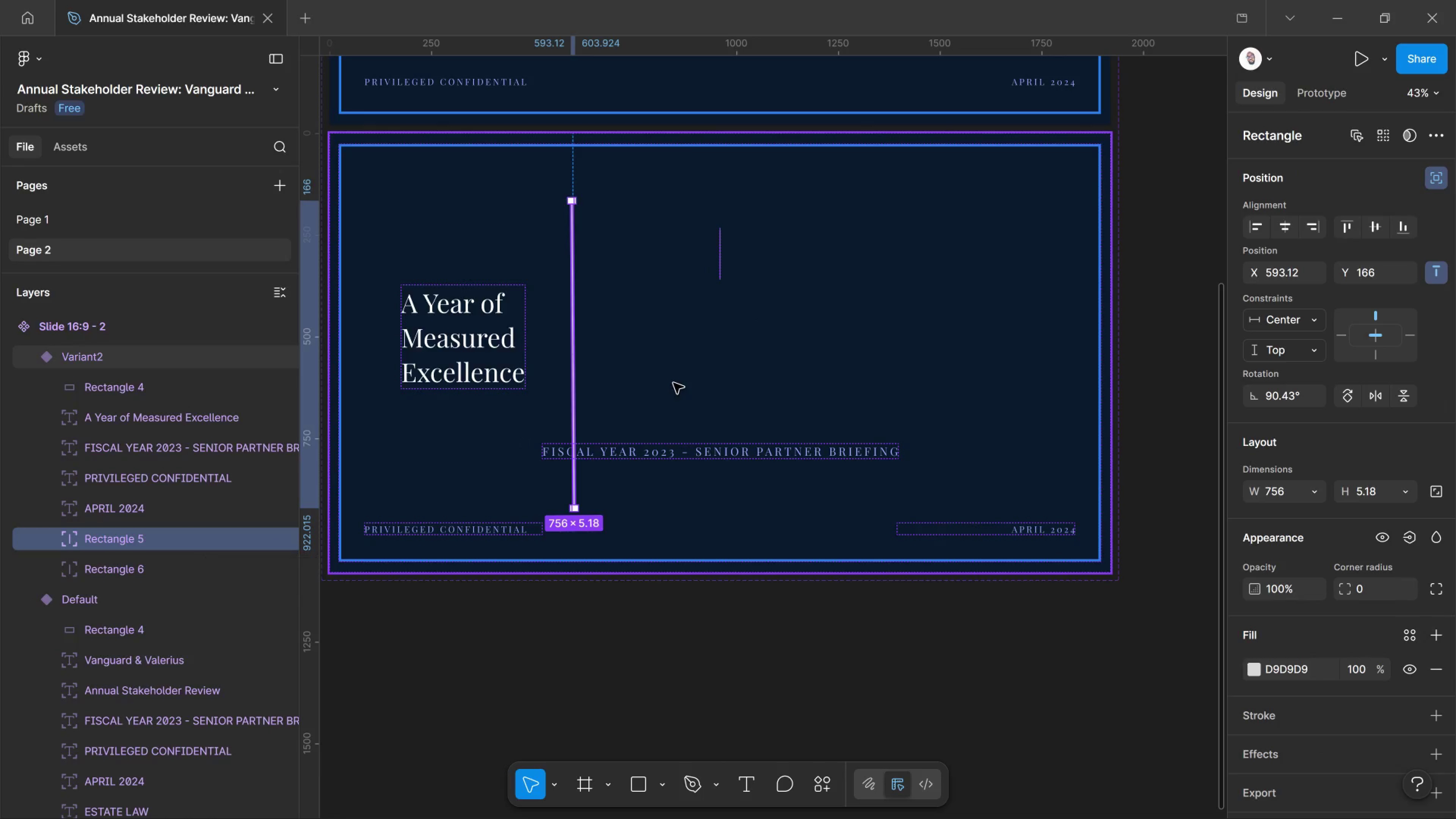 
left_click([673, 383])
 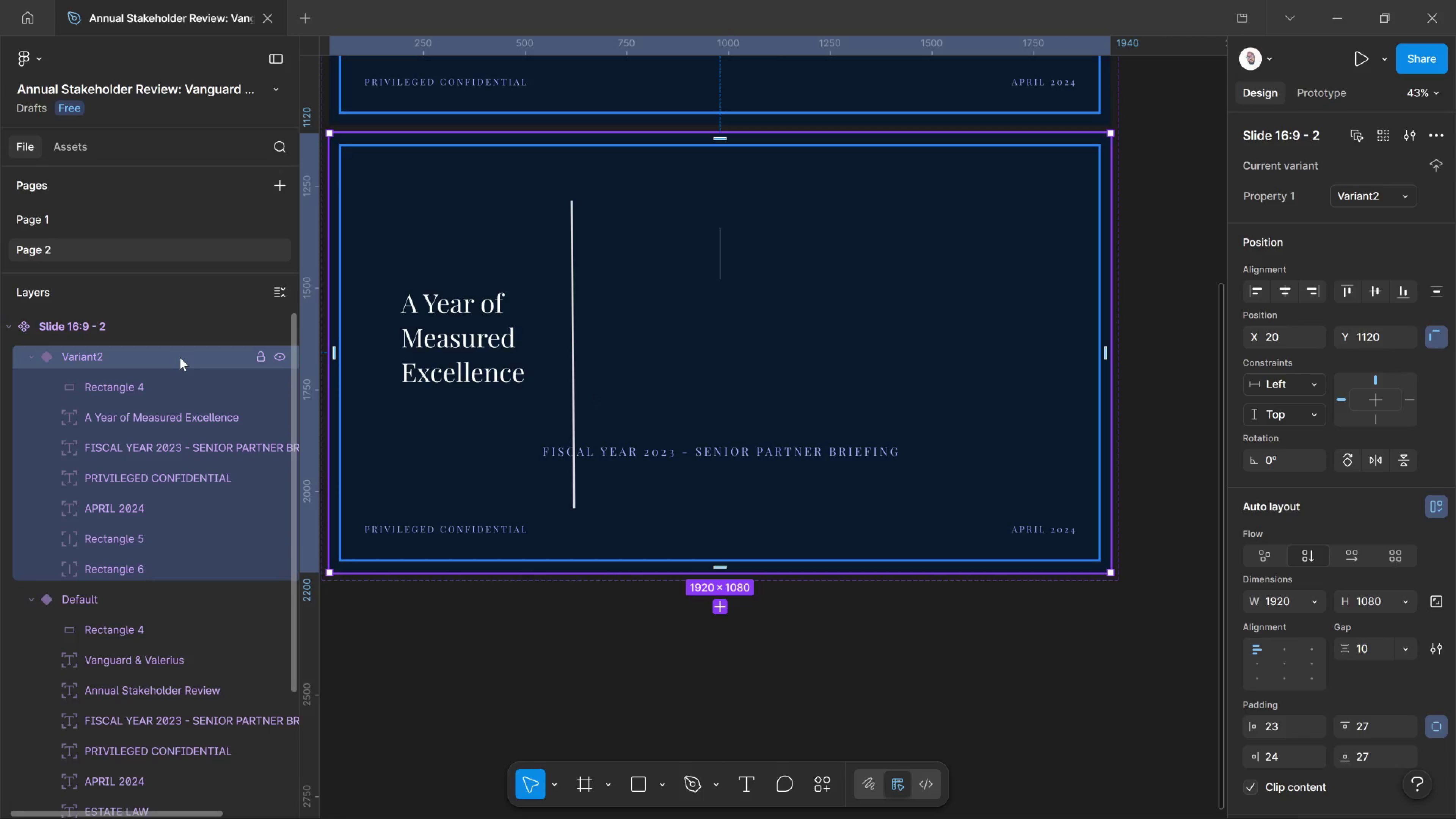 
left_click([180, 357])
 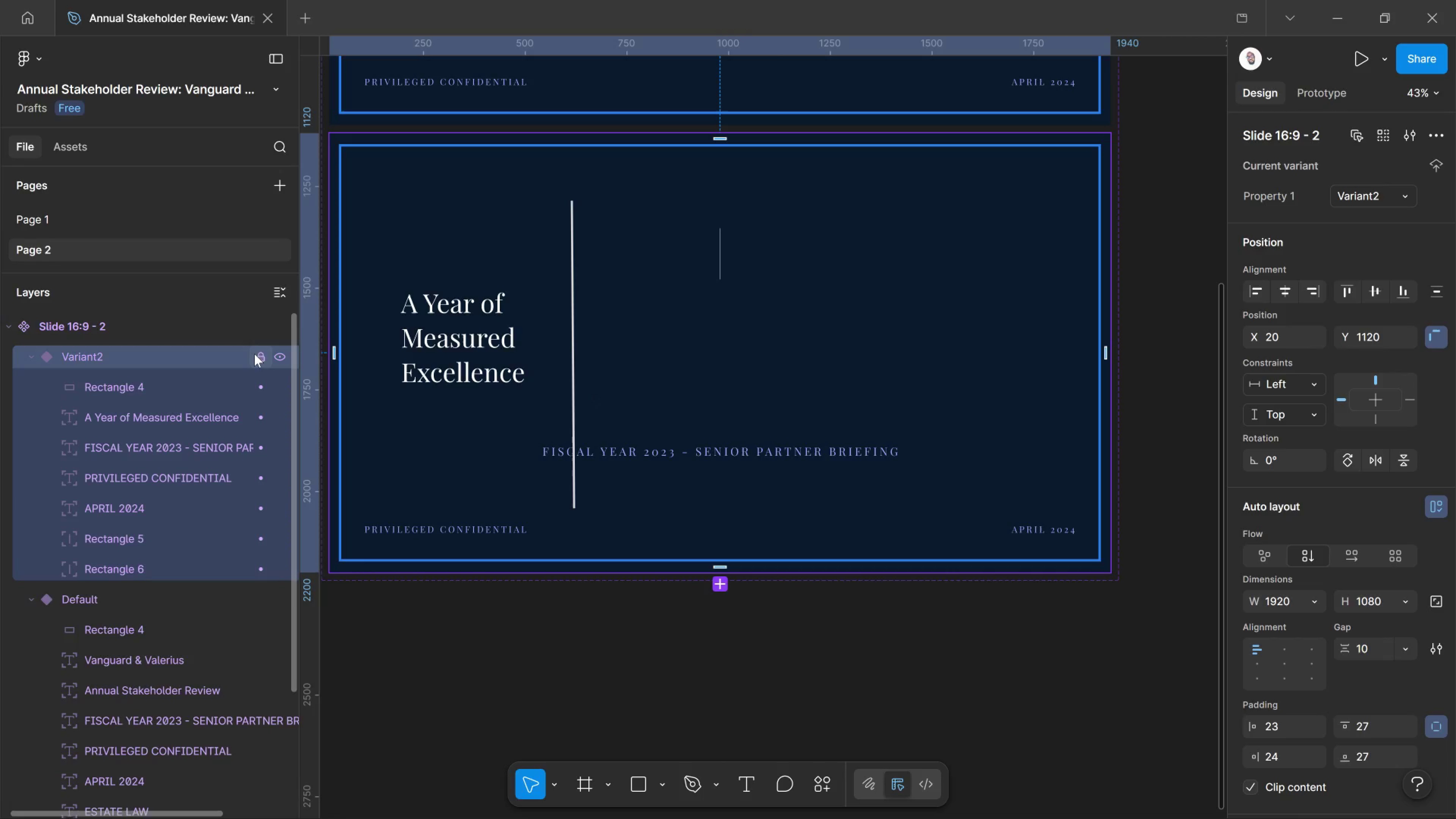 
left_click([218, 427])
 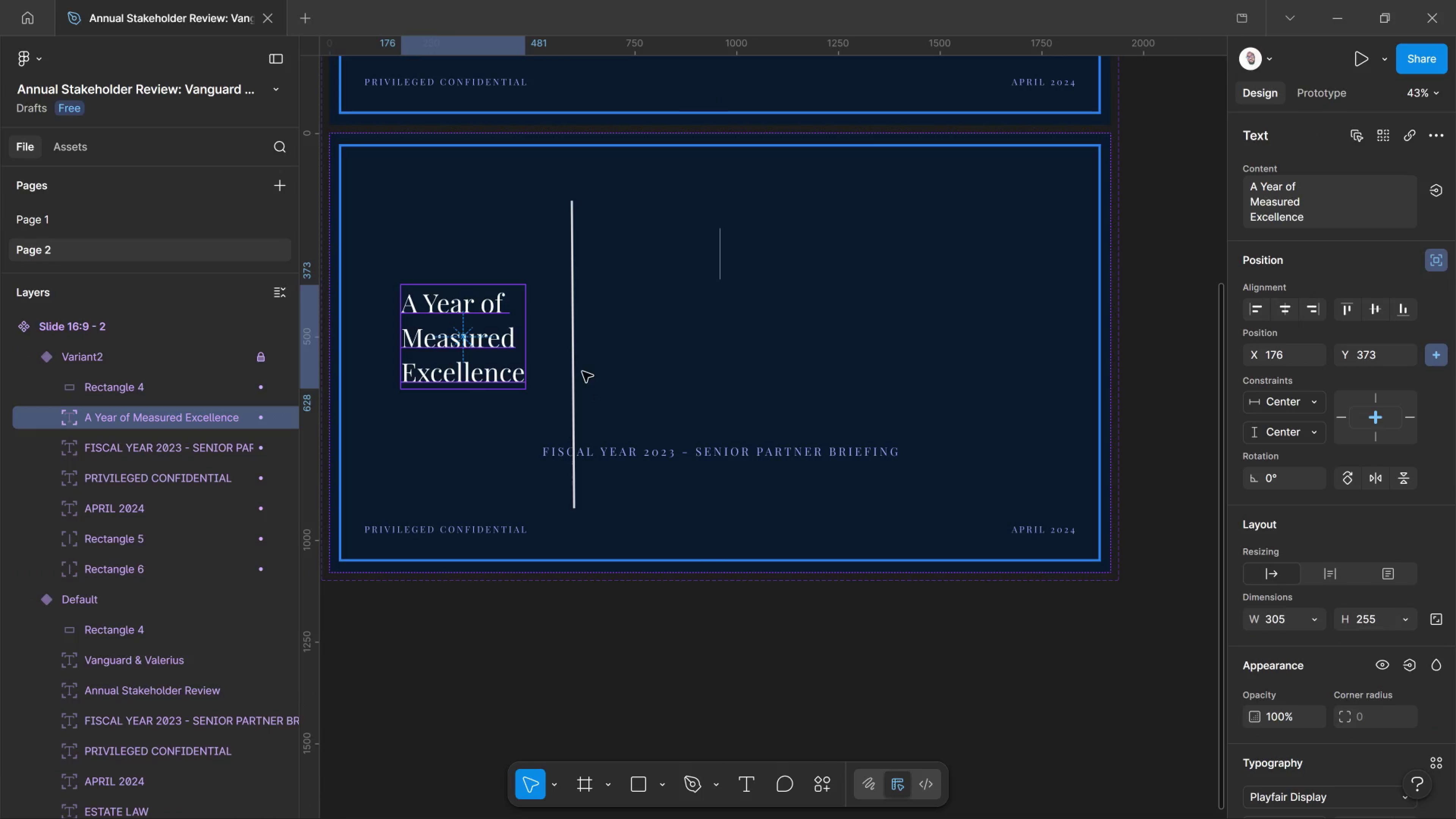 
left_click([574, 372])
 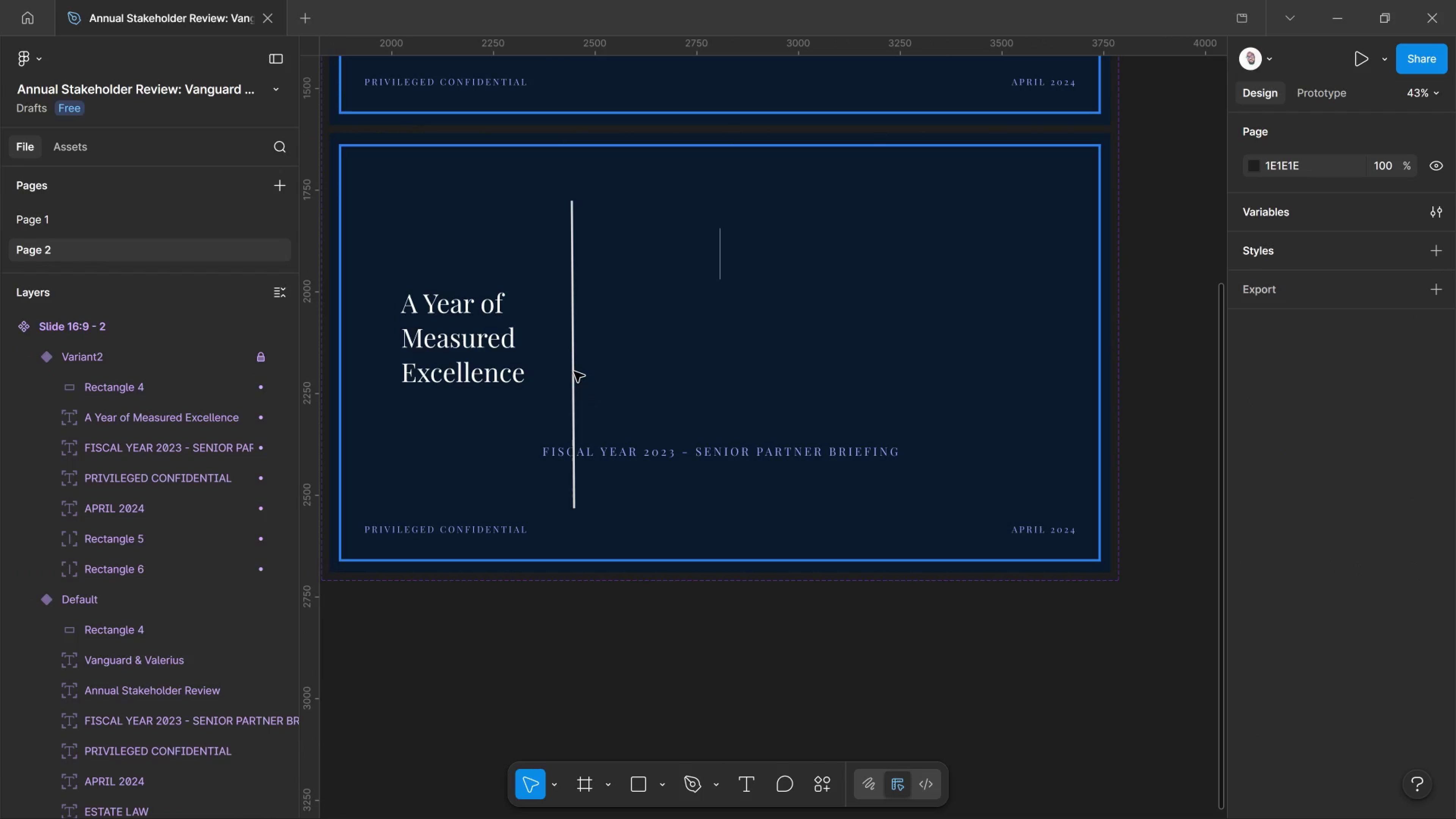 
left_click([574, 372])
 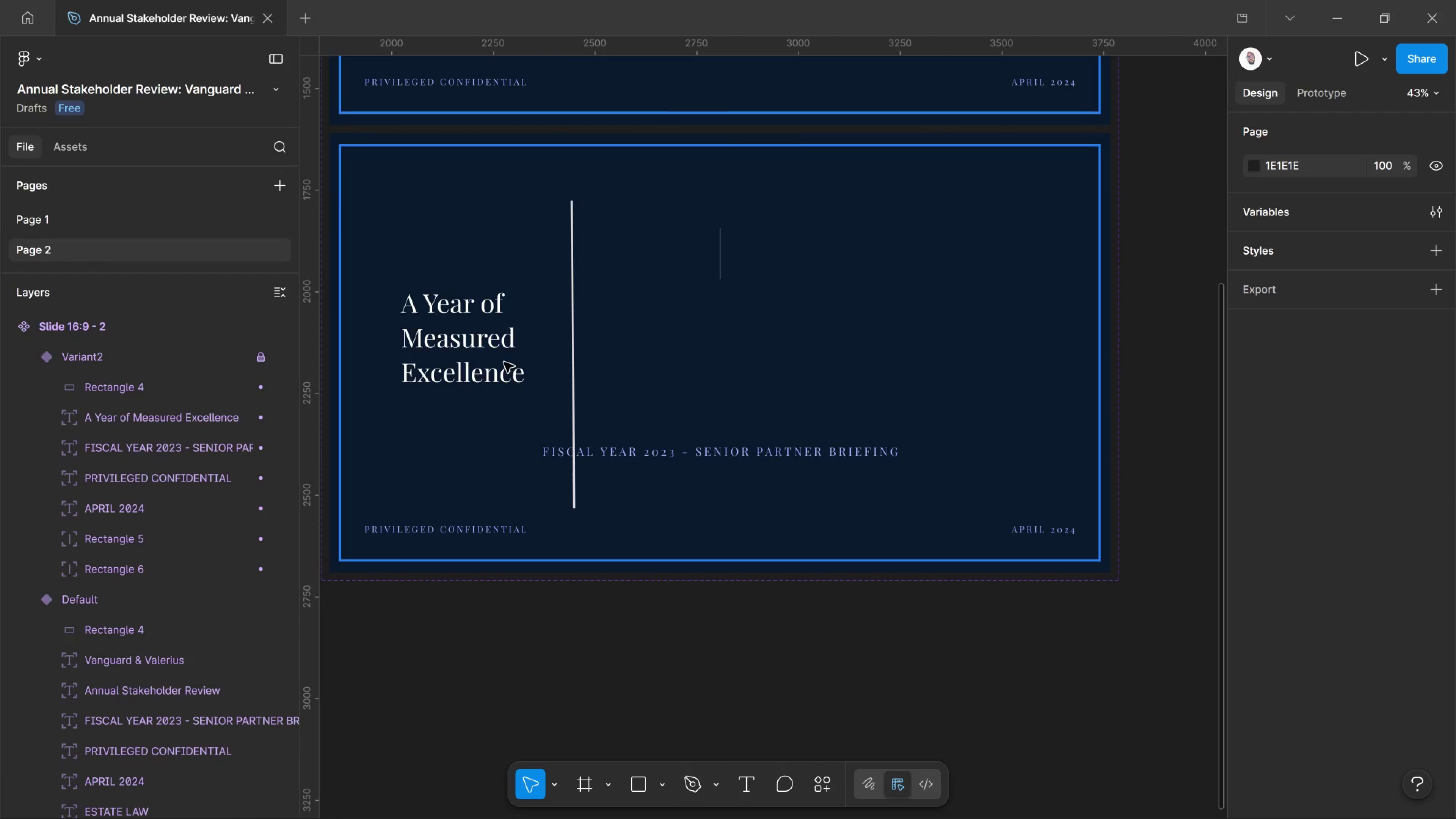 
left_click([504, 362])
 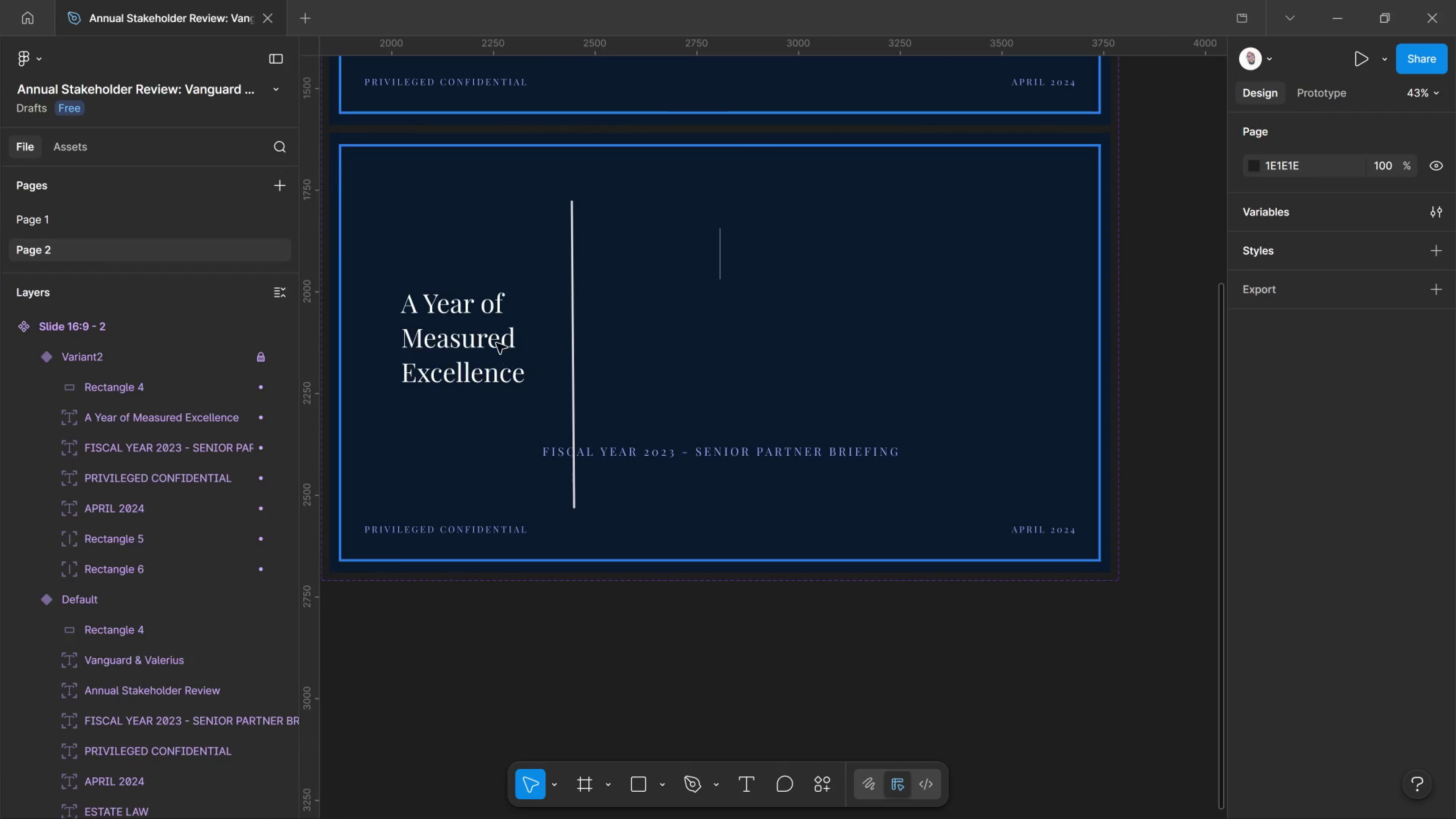 
left_click([495, 339])
 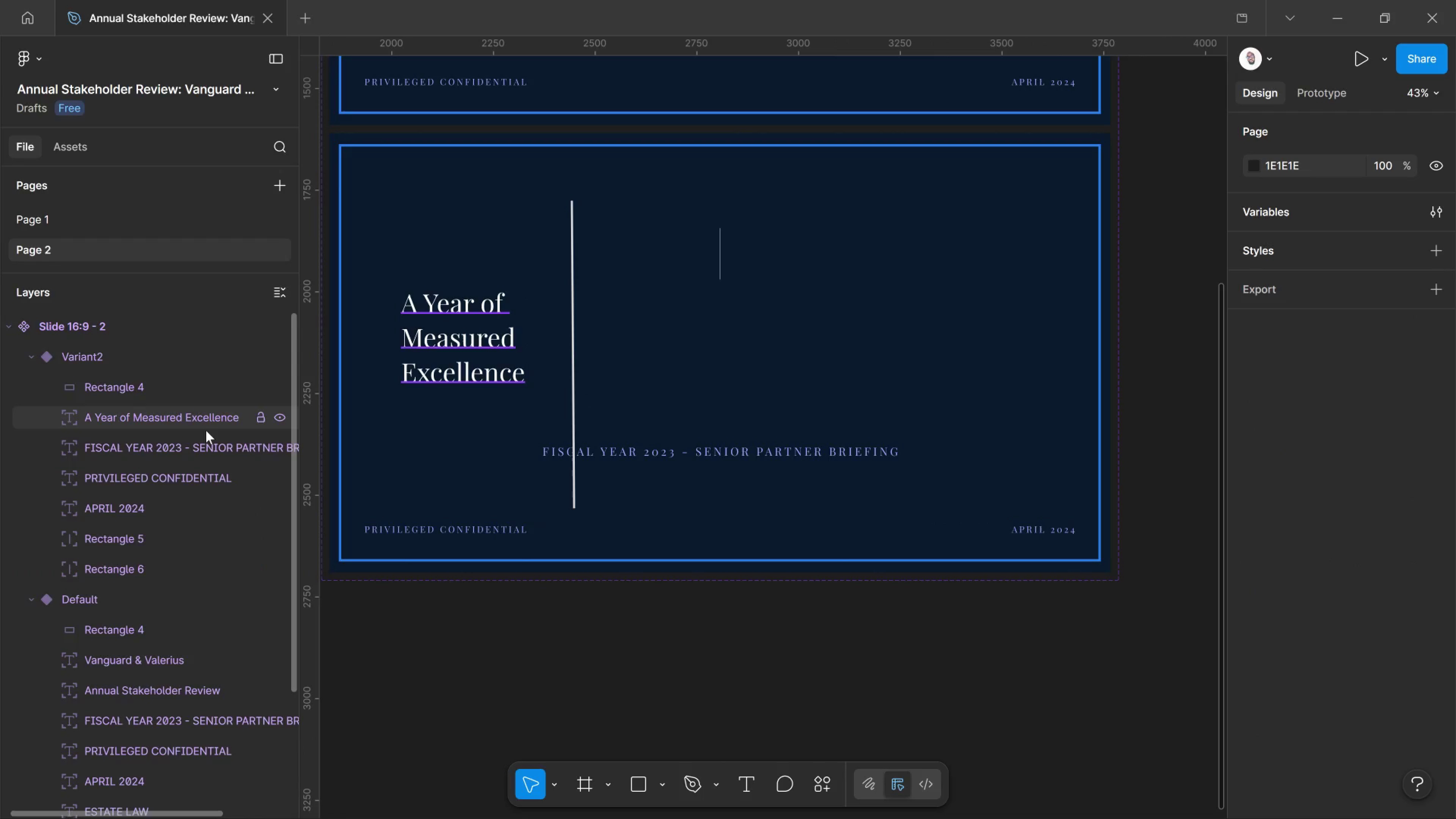 
left_click_drag(start_coordinate=[704, 269], to_coordinate=[708, 271])
 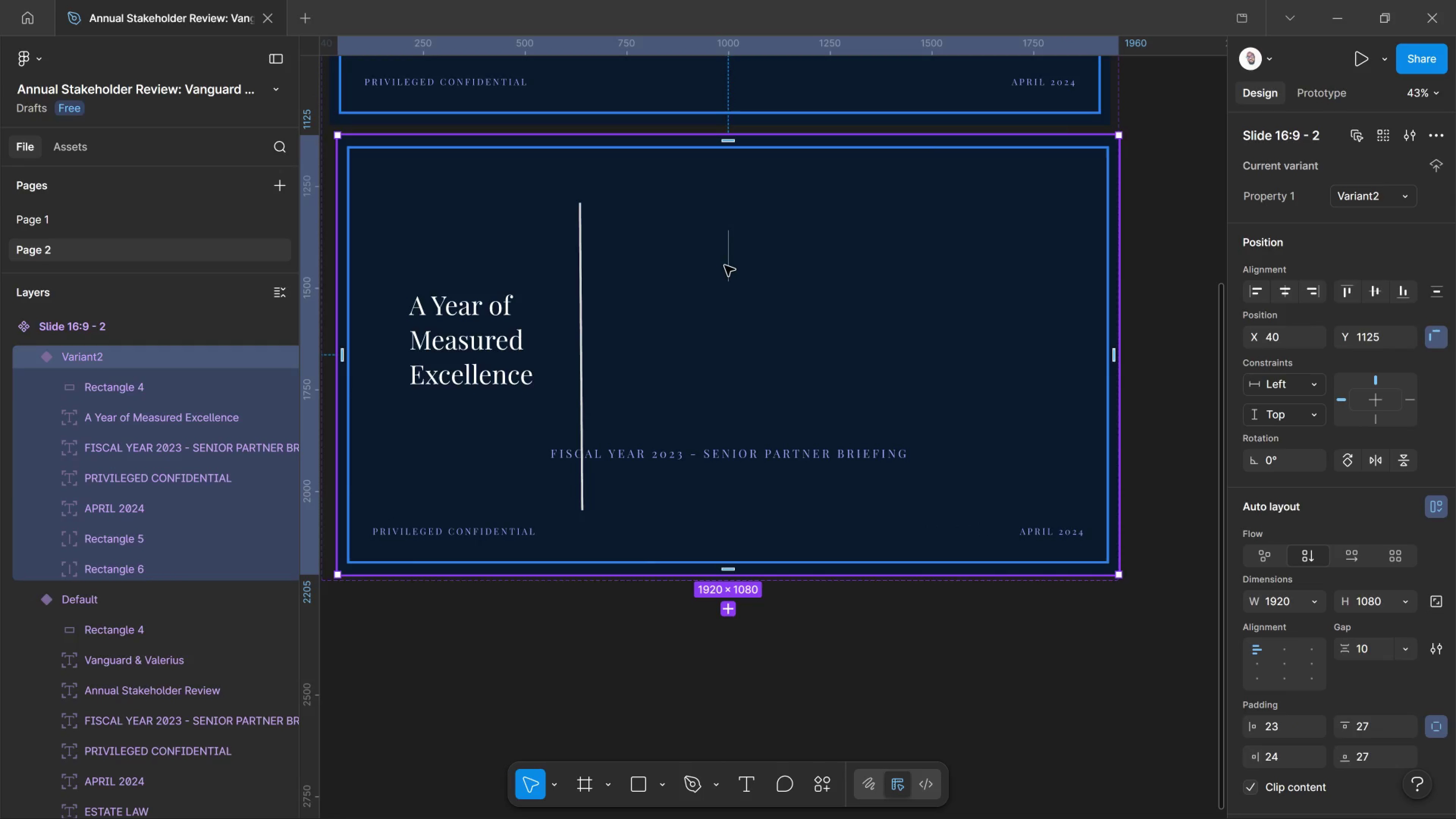 
key(Control+Z)
 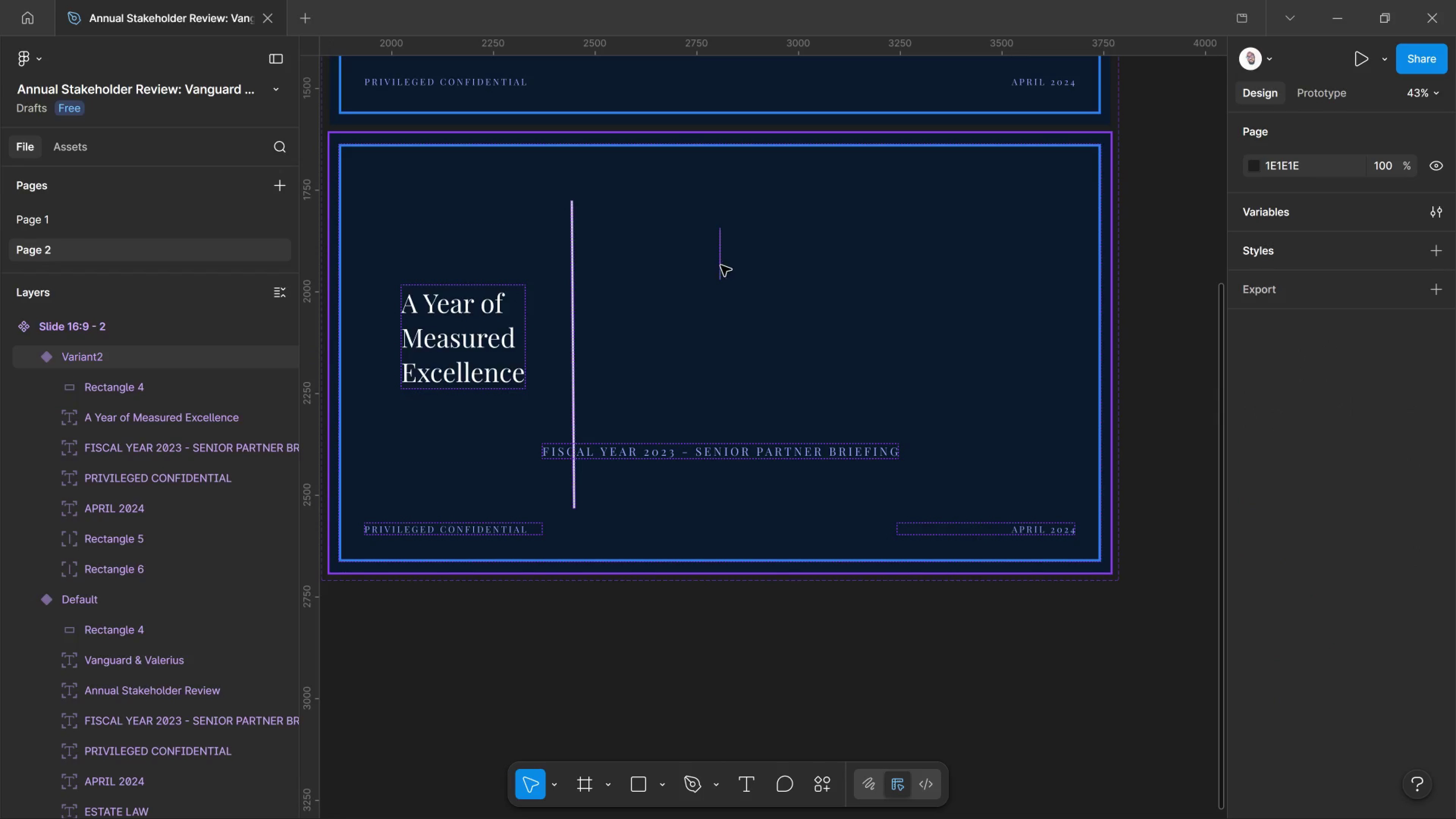 
left_click([721, 266])
 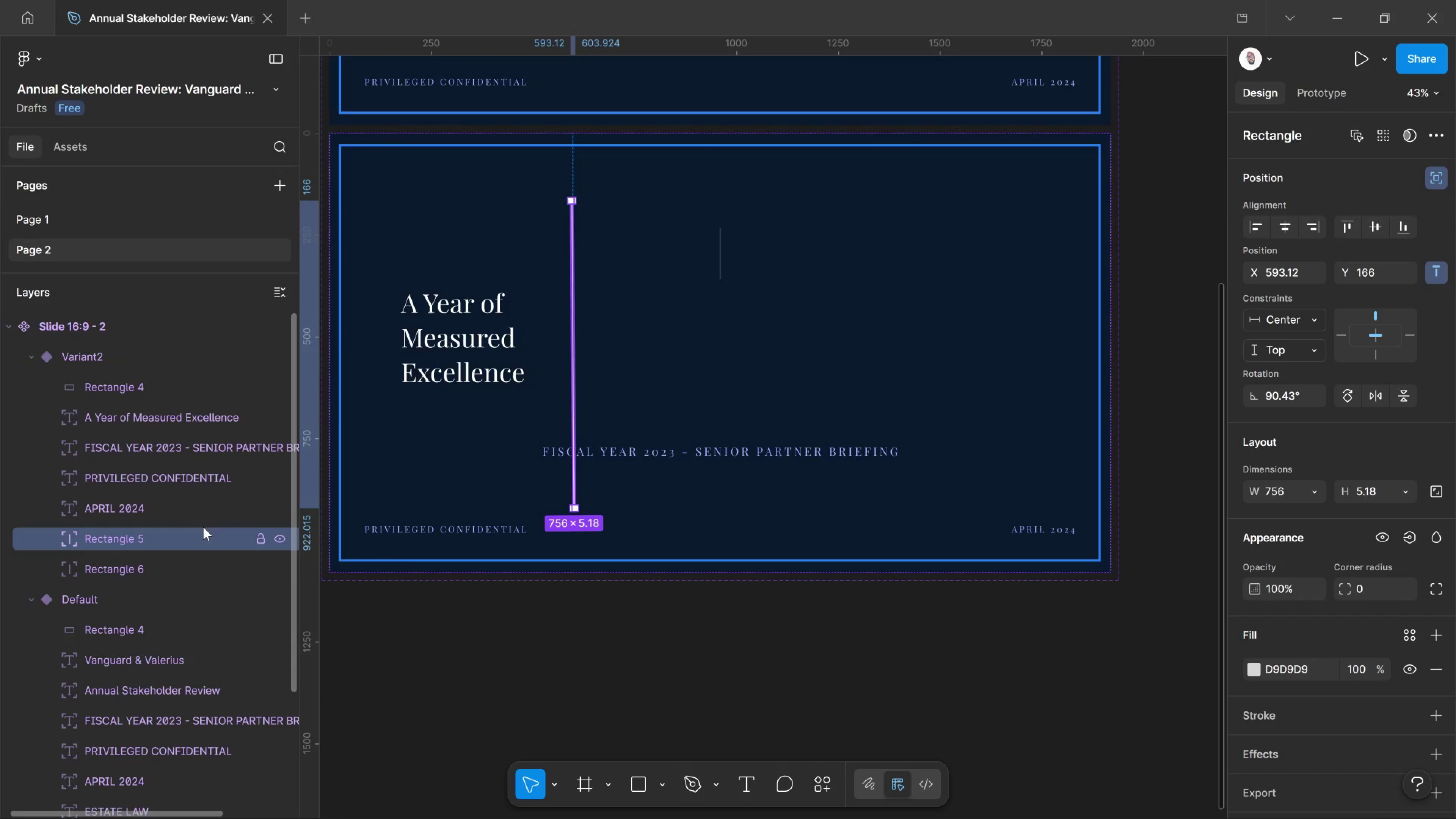 
left_click([196, 563])
 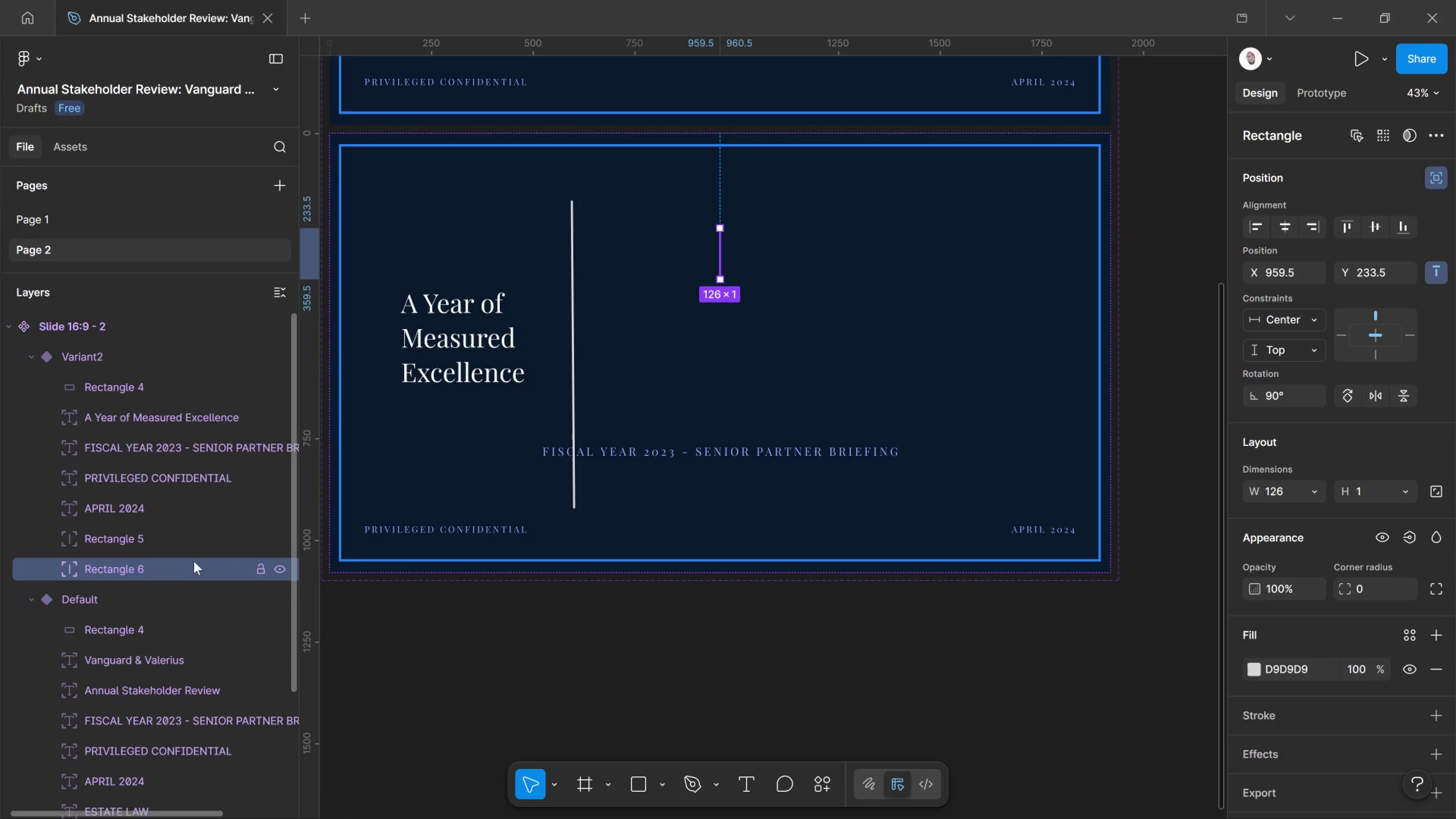 
wait(5.47)
 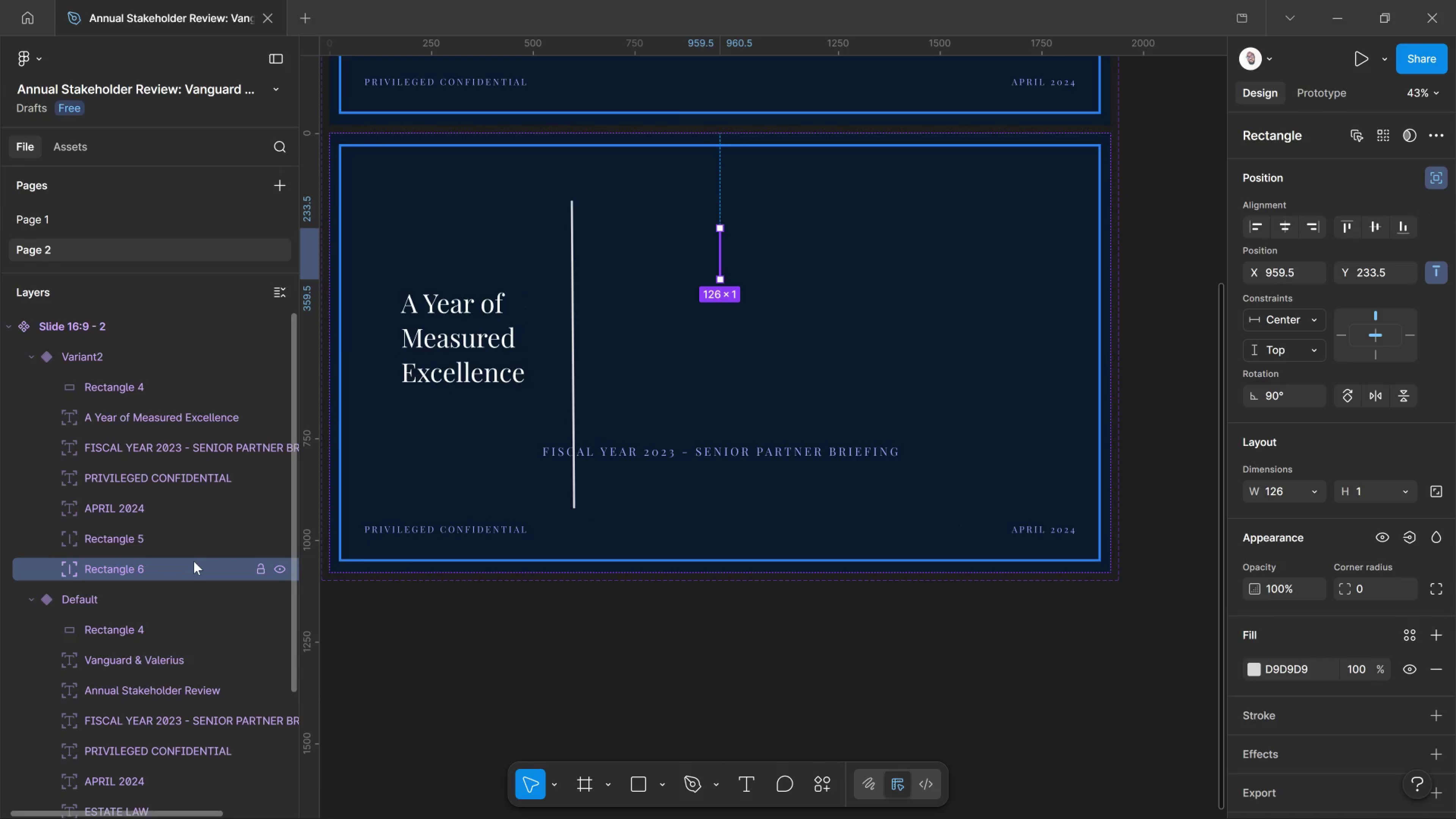 
key(Shift+ArrowLeft)
 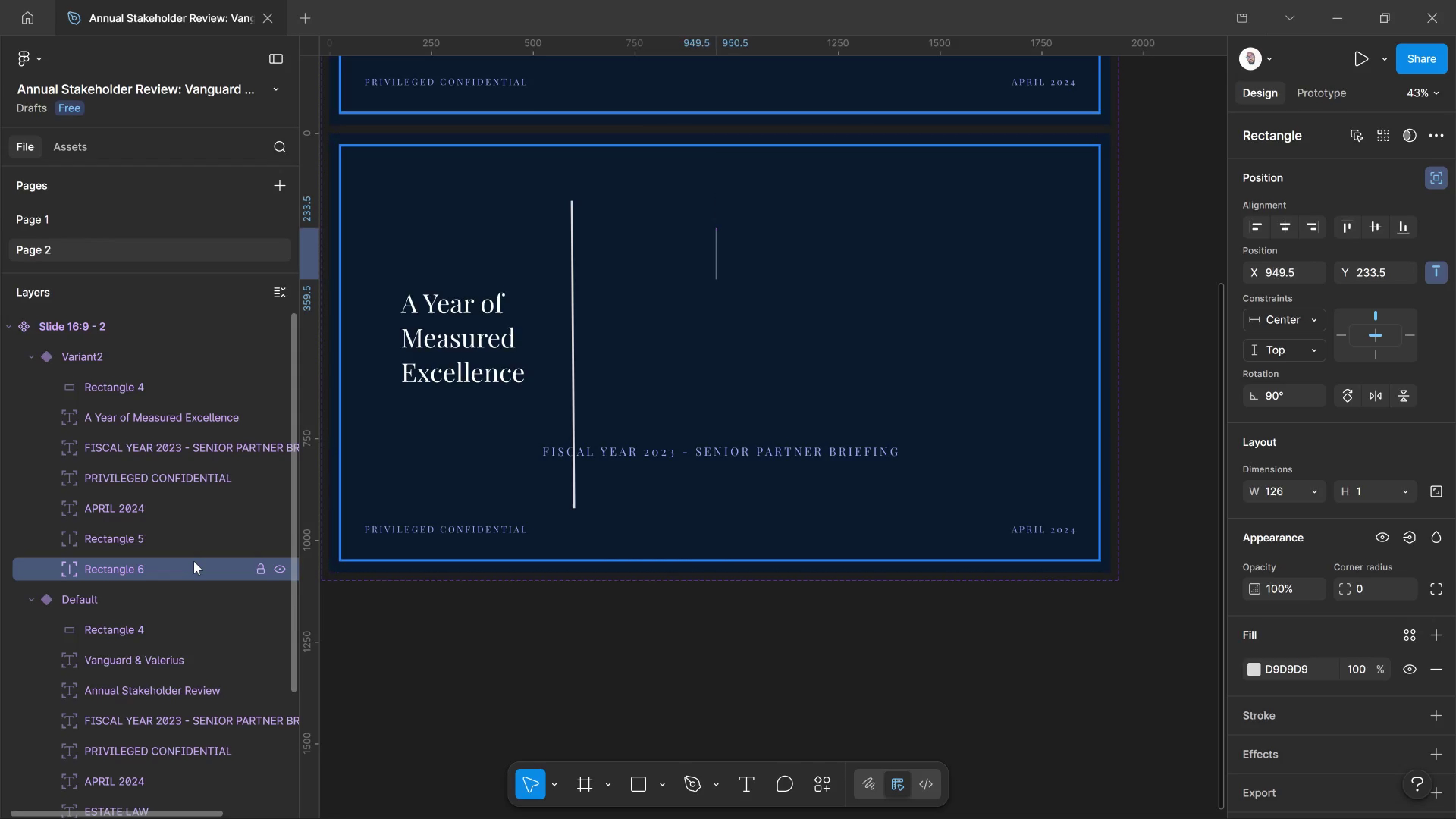 
key(Shift+ArrowLeft)
 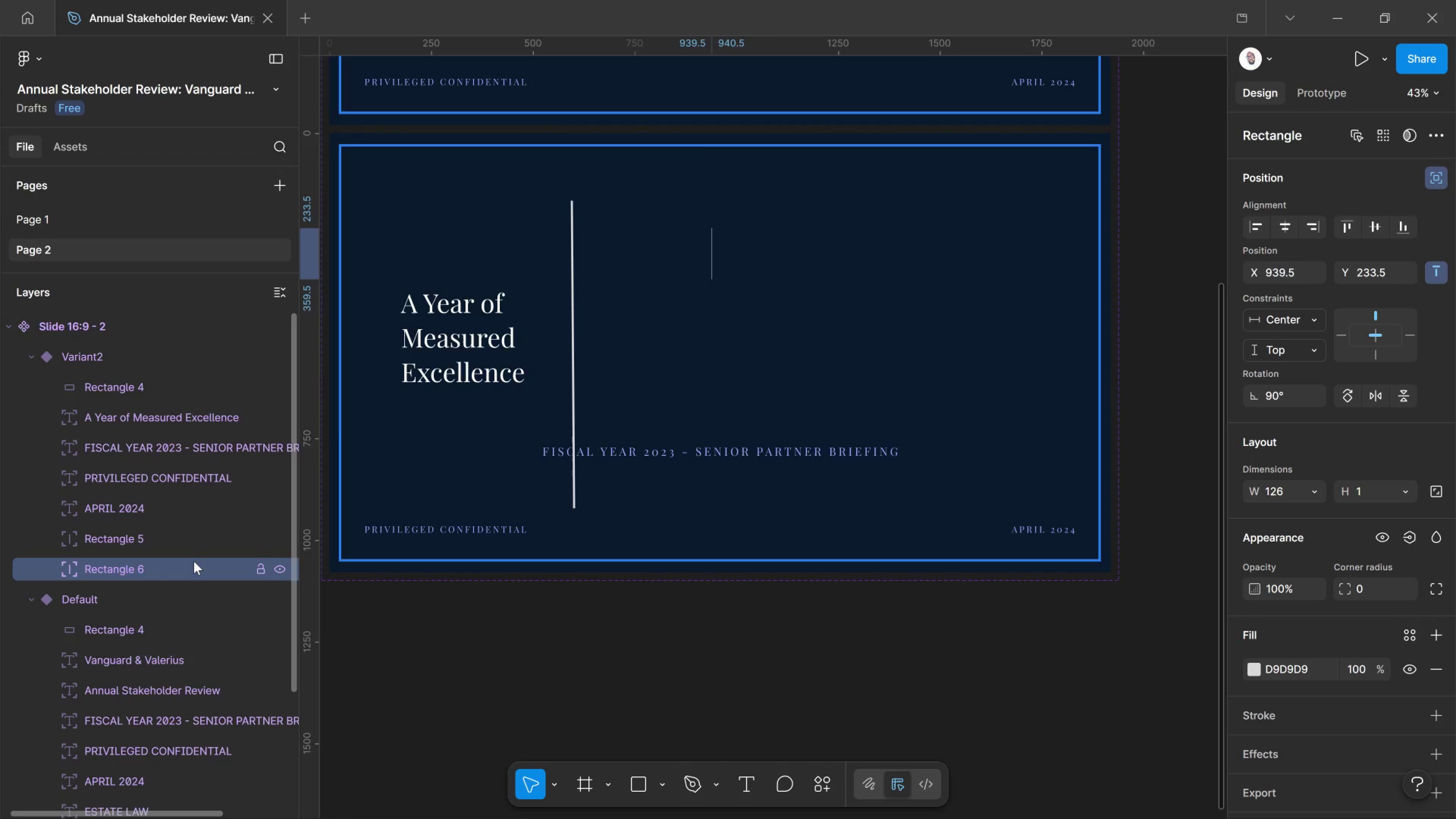 
key(Shift+ArrowLeft)
 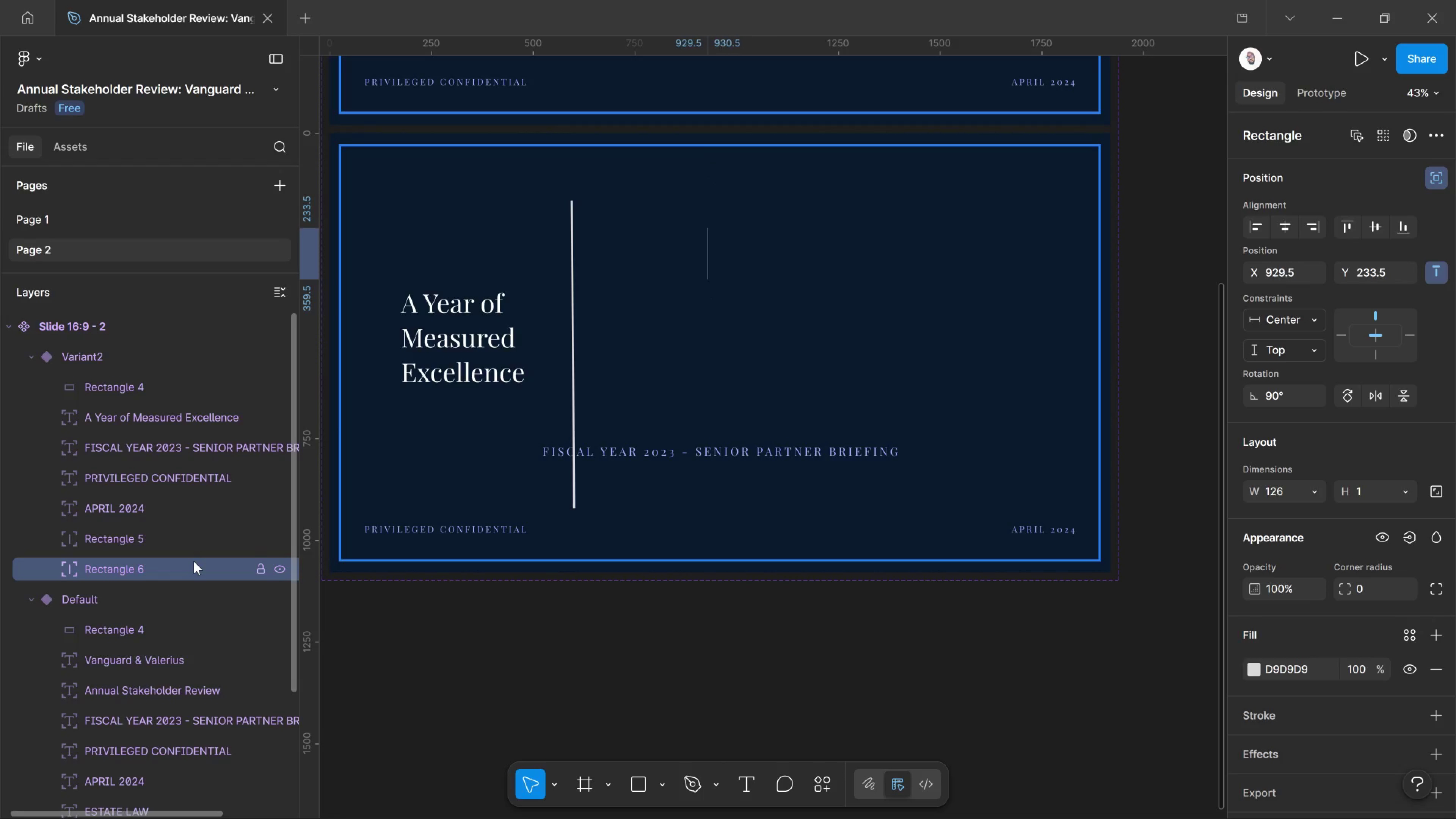 
key(Shift+ArrowLeft)
 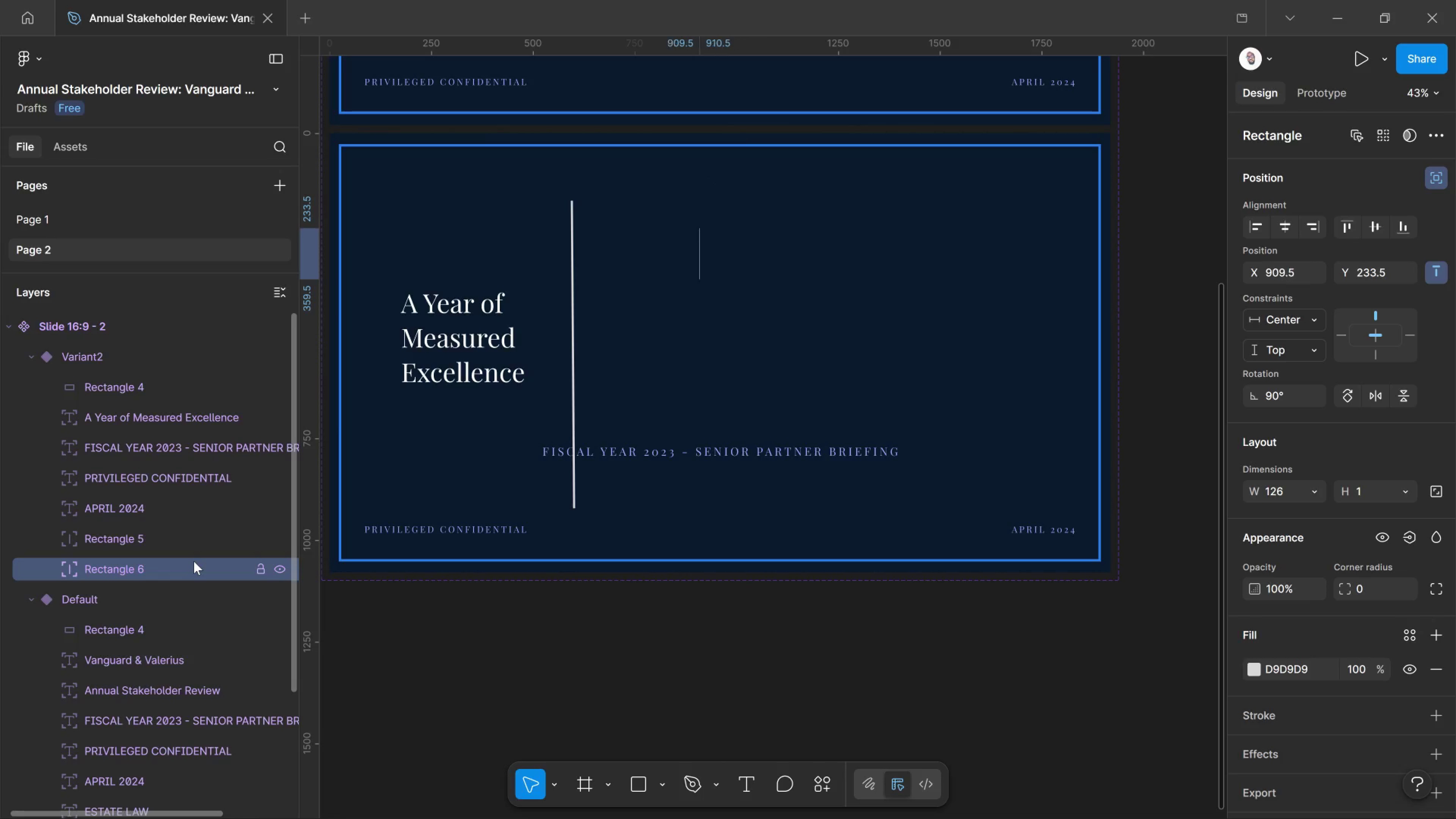 
hold_key(key=ArrowLeft, duration=0.44)
 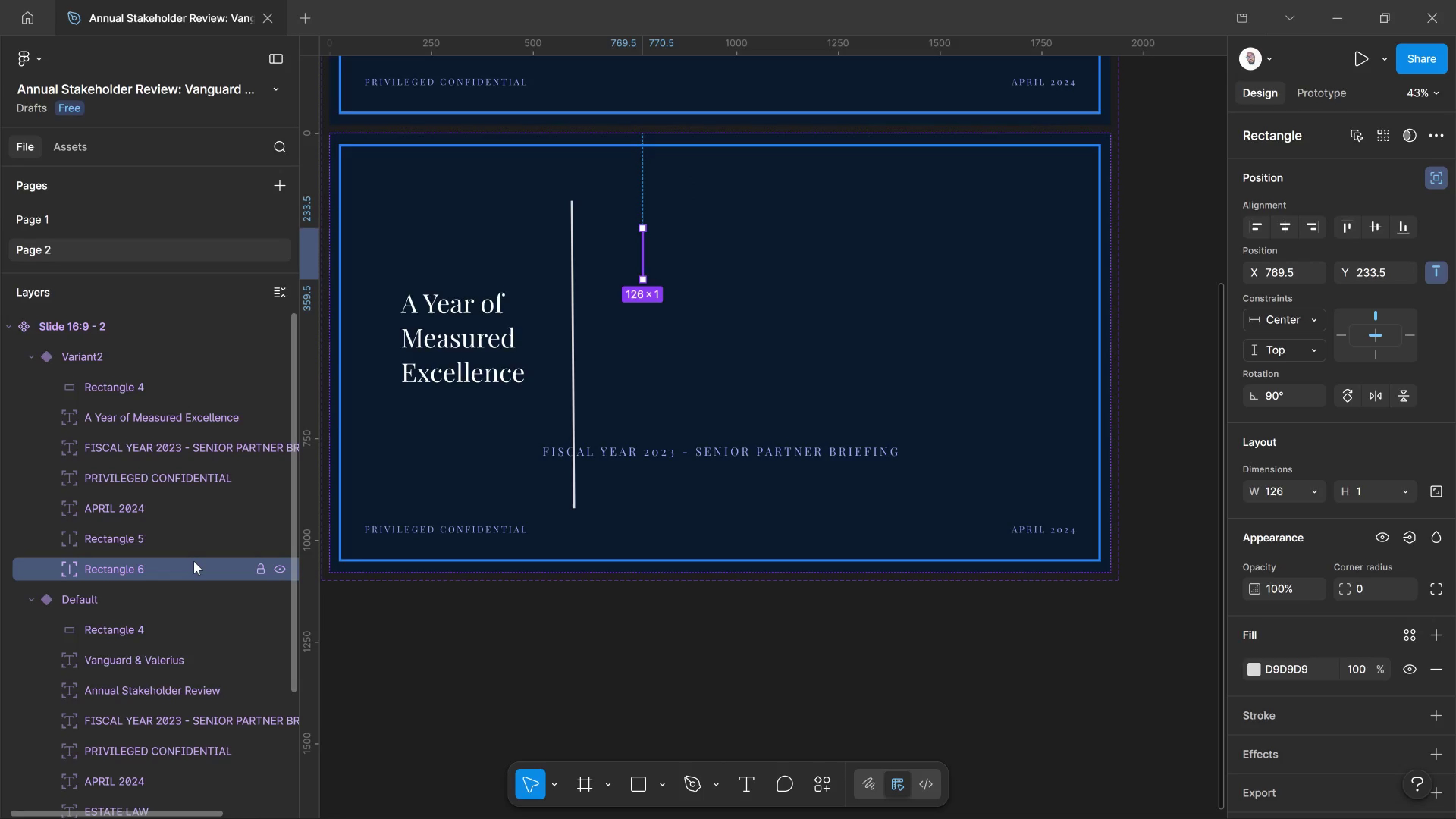 
key(Shift+ArrowDown)
 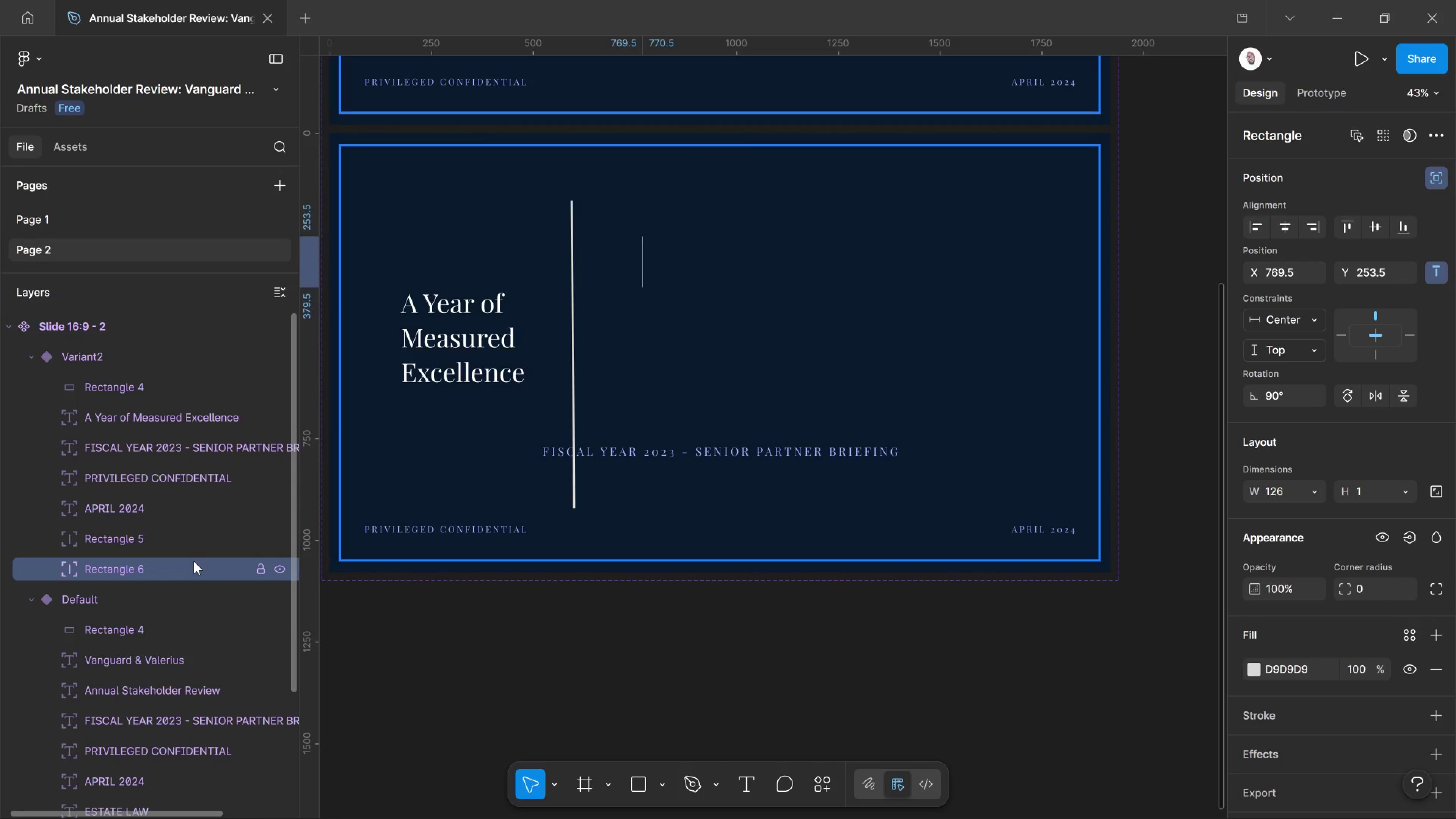 
key(Shift+ArrowDown)
 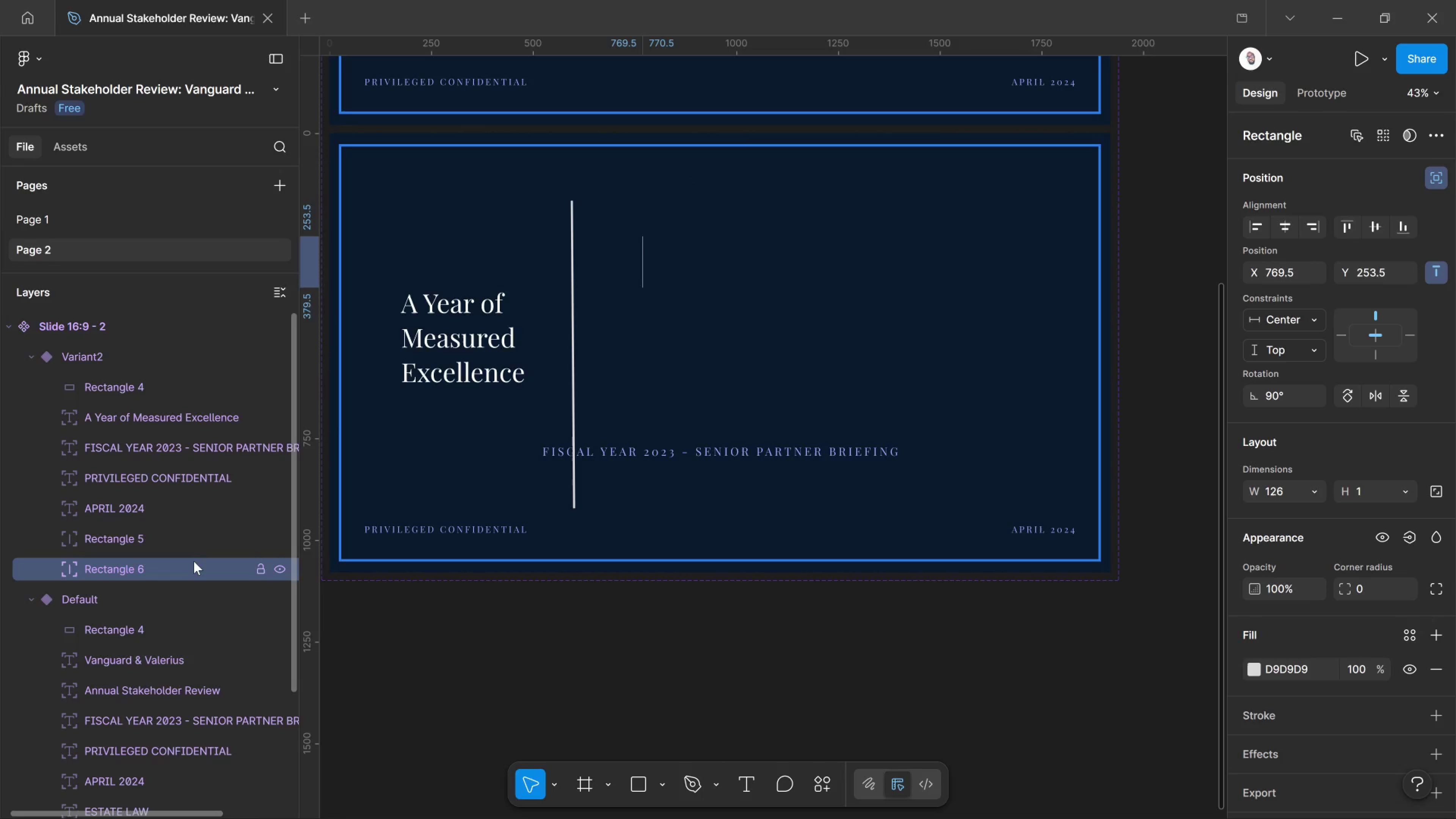 
key(Shift+ArrowDown)
 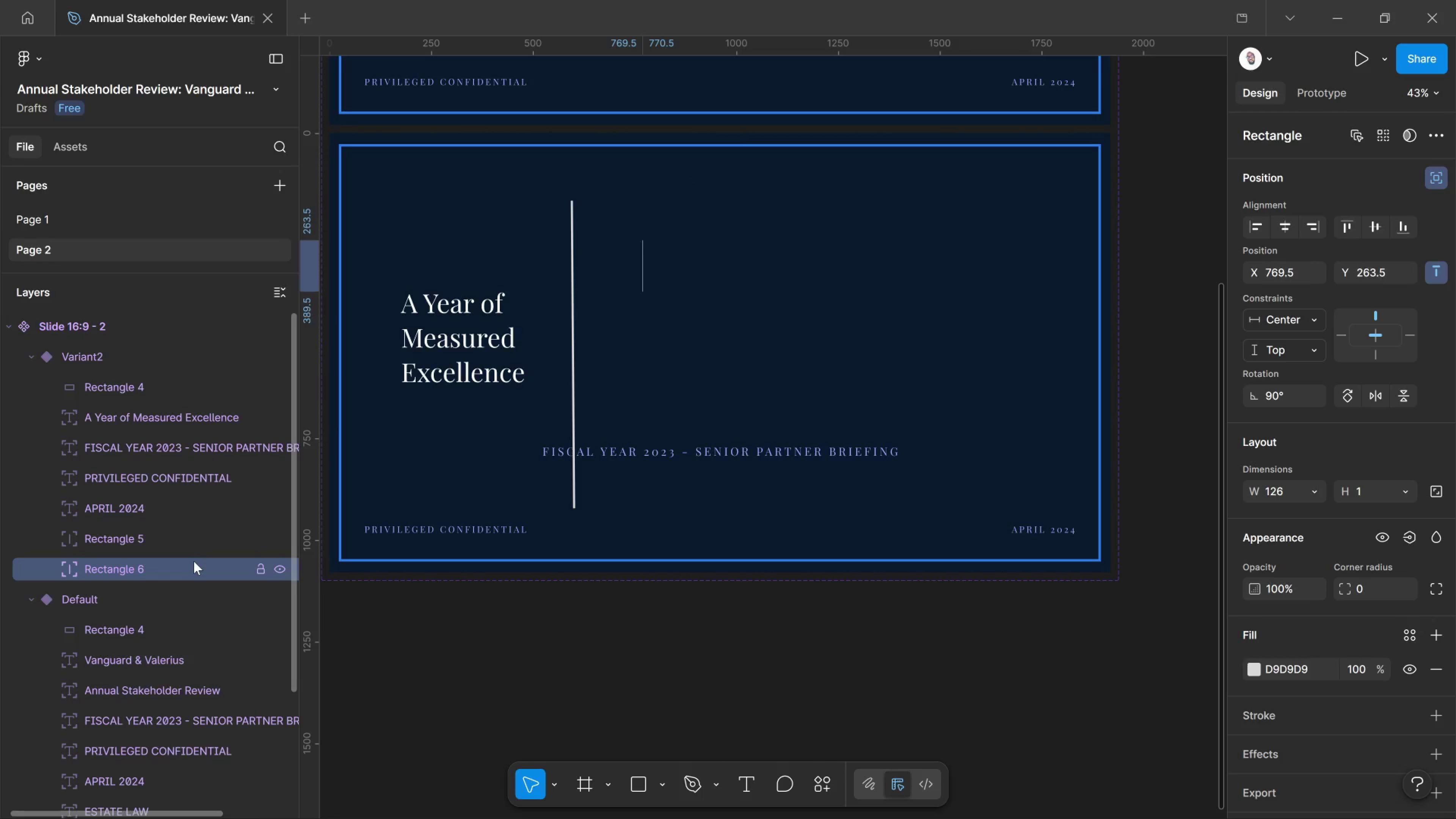 
key(Shift+ArrowDown)
 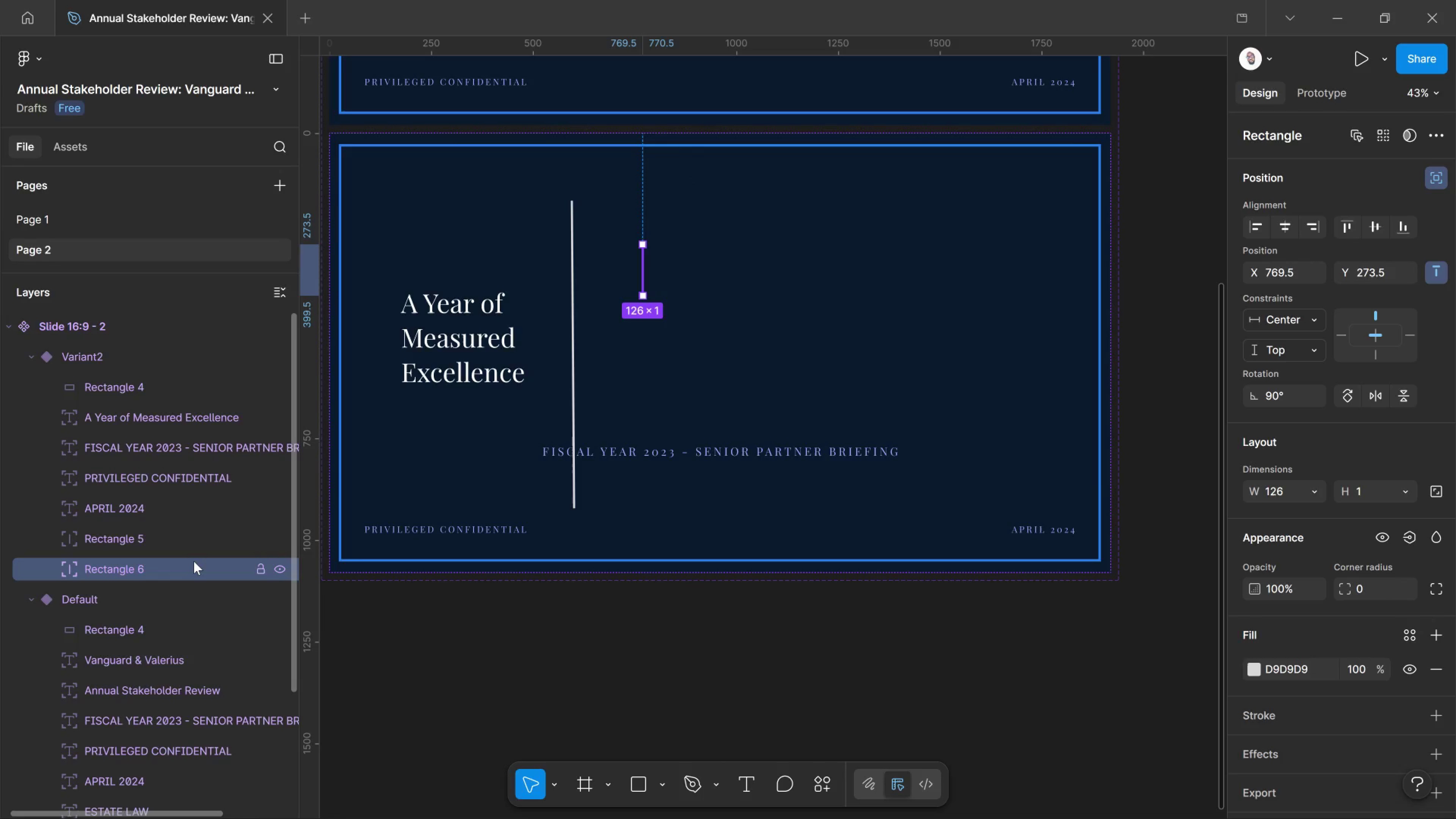 
key(Shift+ArrowRight)
 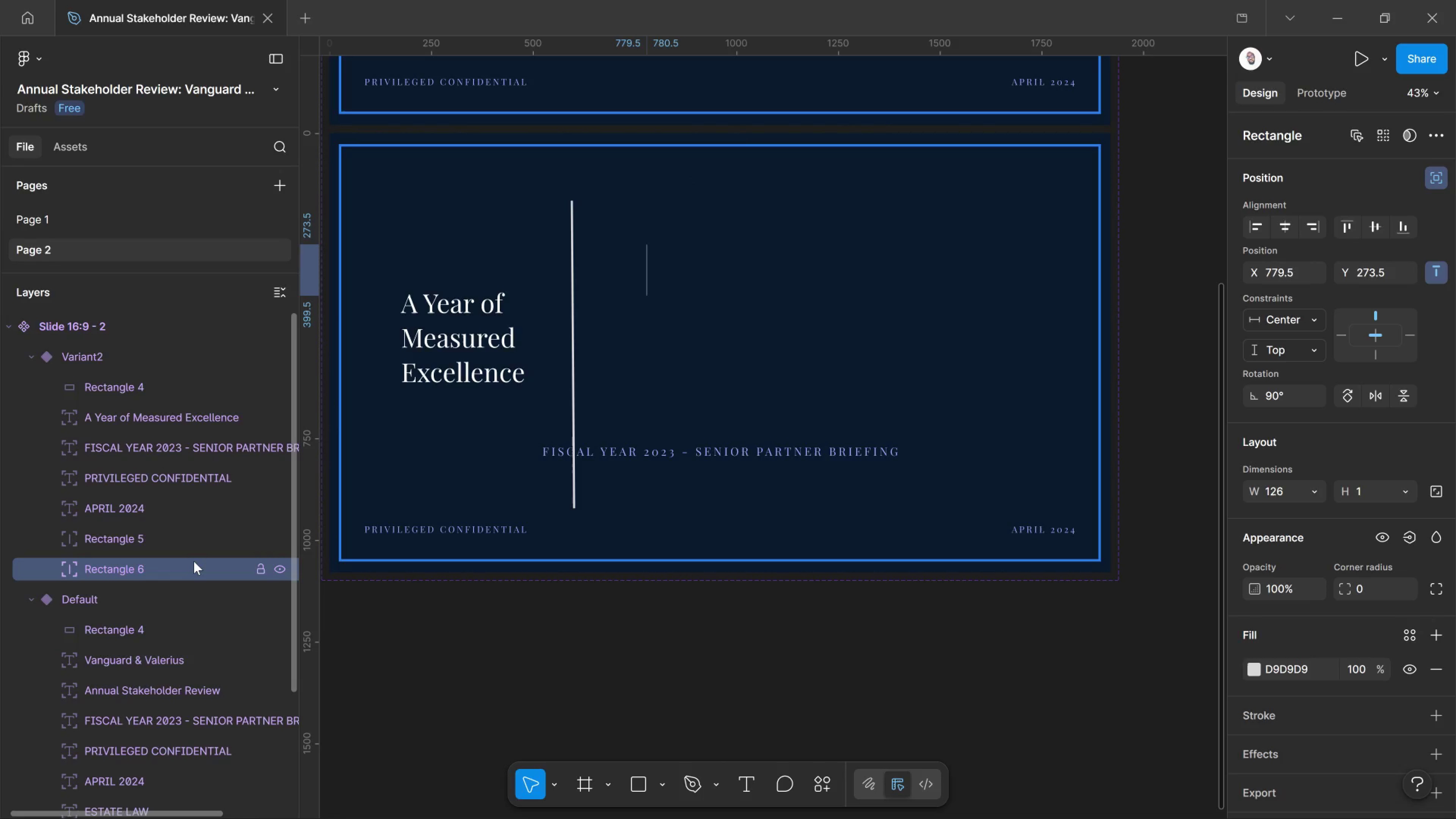 
key(Shift+ArrowRight)
 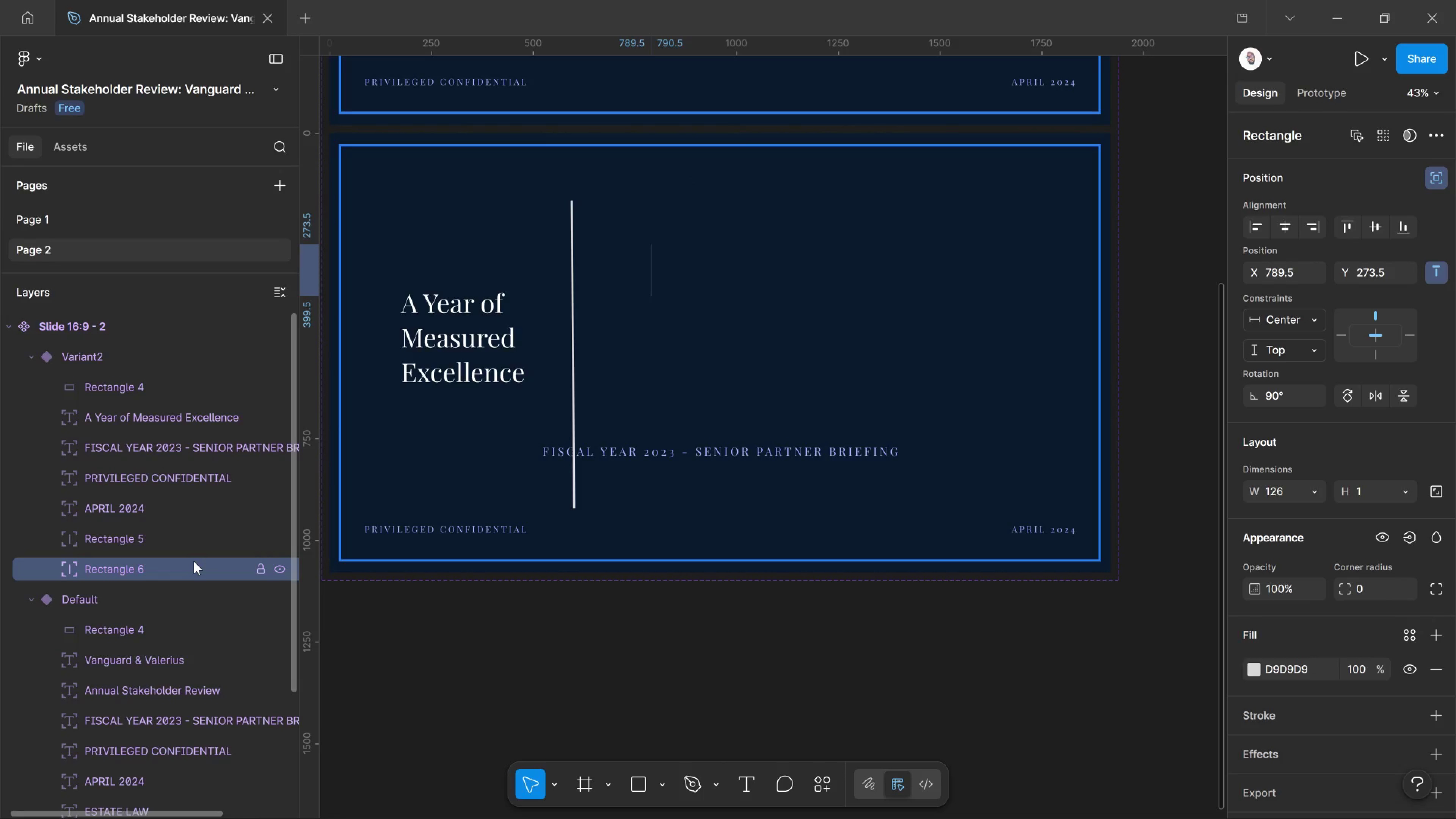 
key(Shift+ArrowRight)
 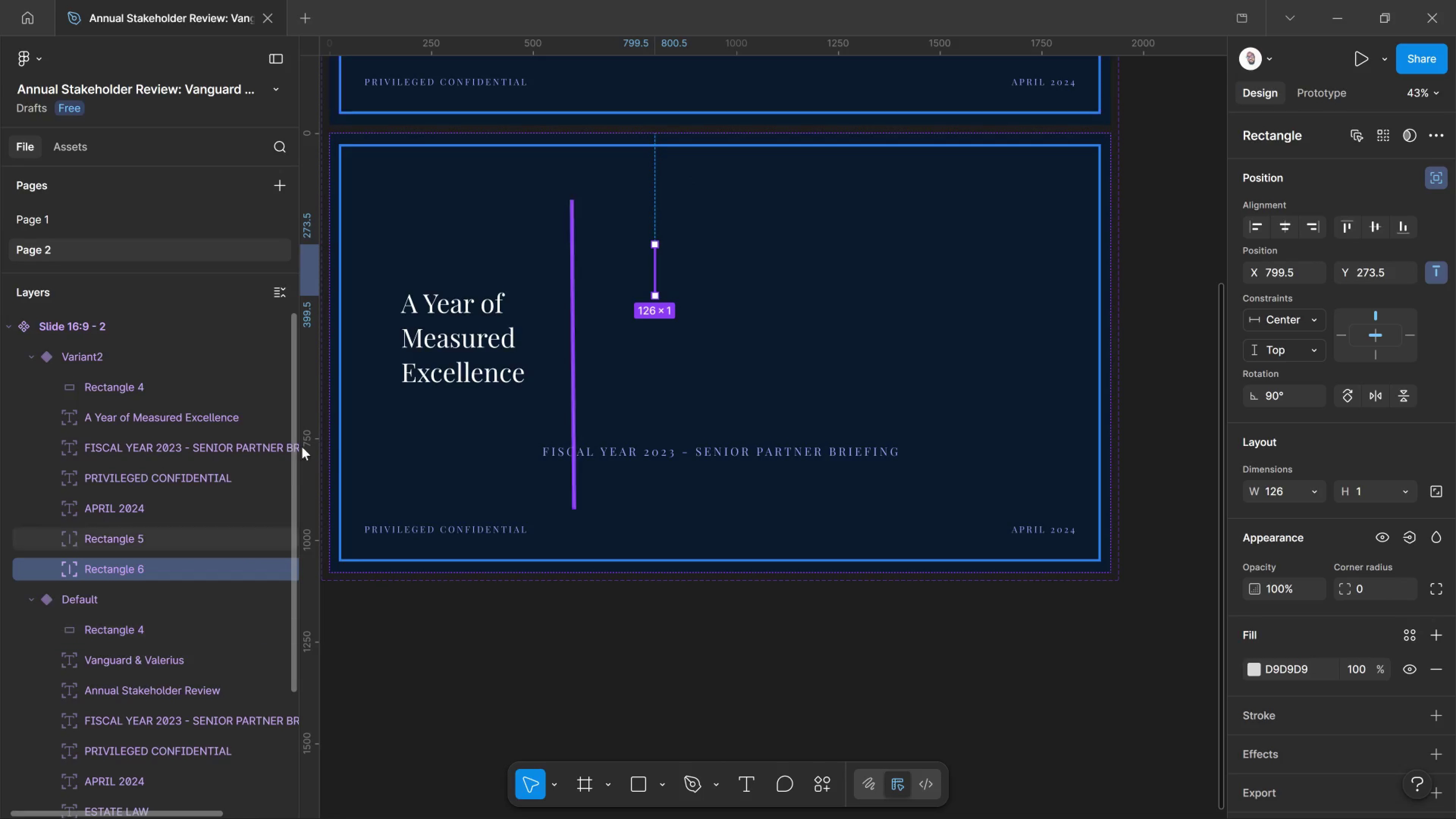 
left_click([462, 380])
 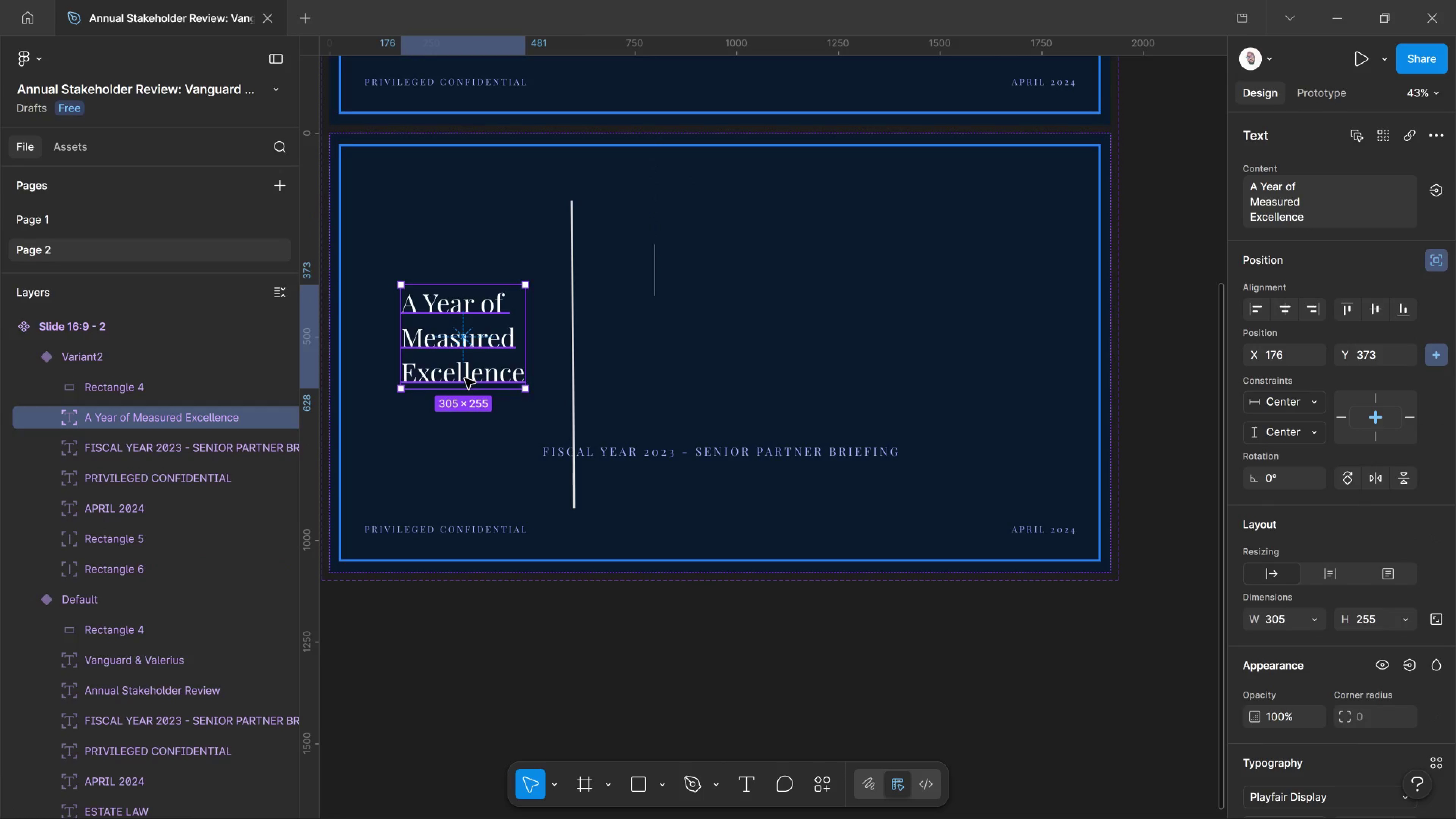 
hold_key(key=AltLeft, duration=1.89)
left_click_drag(start_coordinate=[465, 378], to_coordinate=[754, 336])
 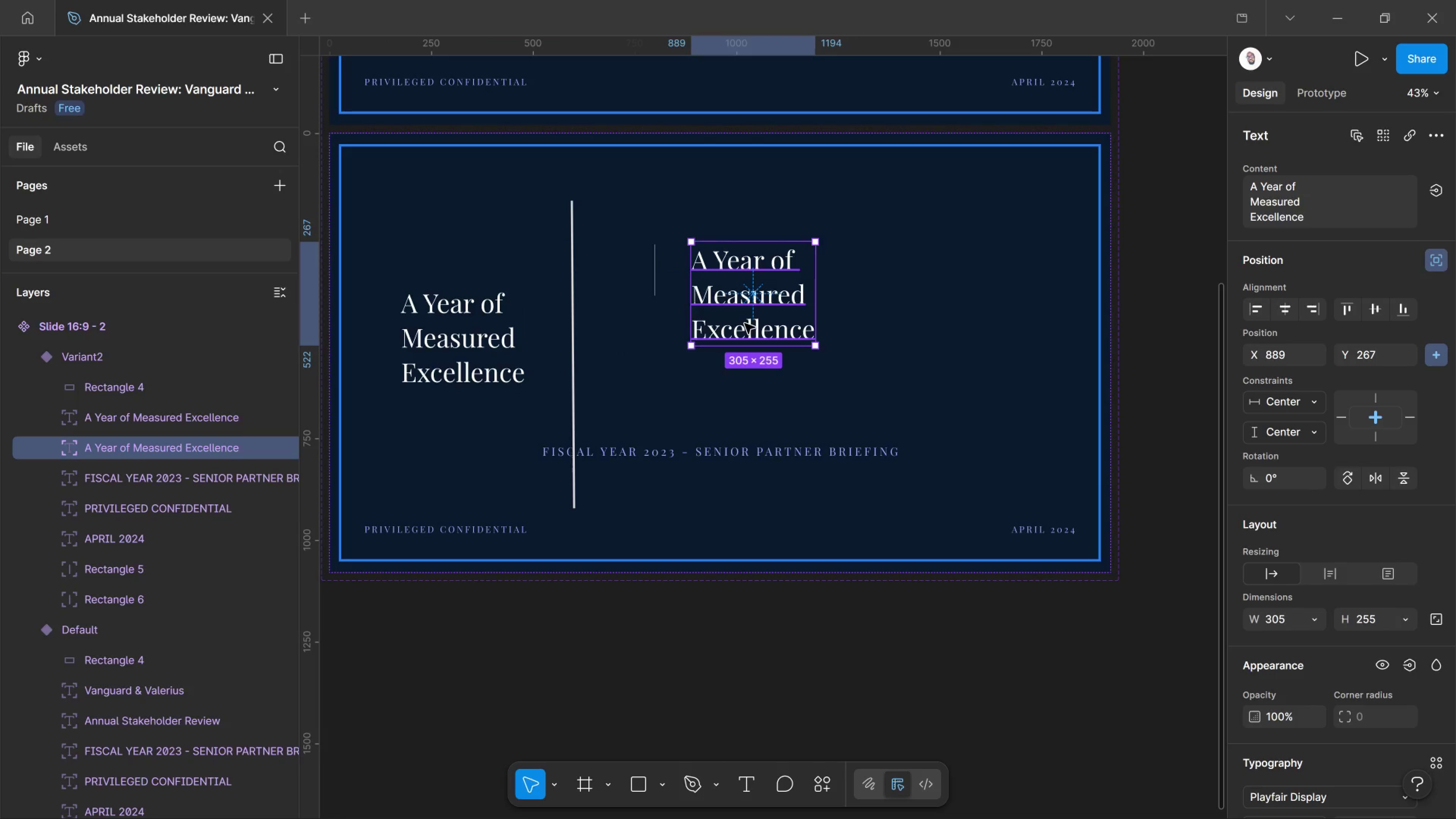 
left_click_drag(start_coordinate=[745, 323], to_coordinate=[749, 324])
 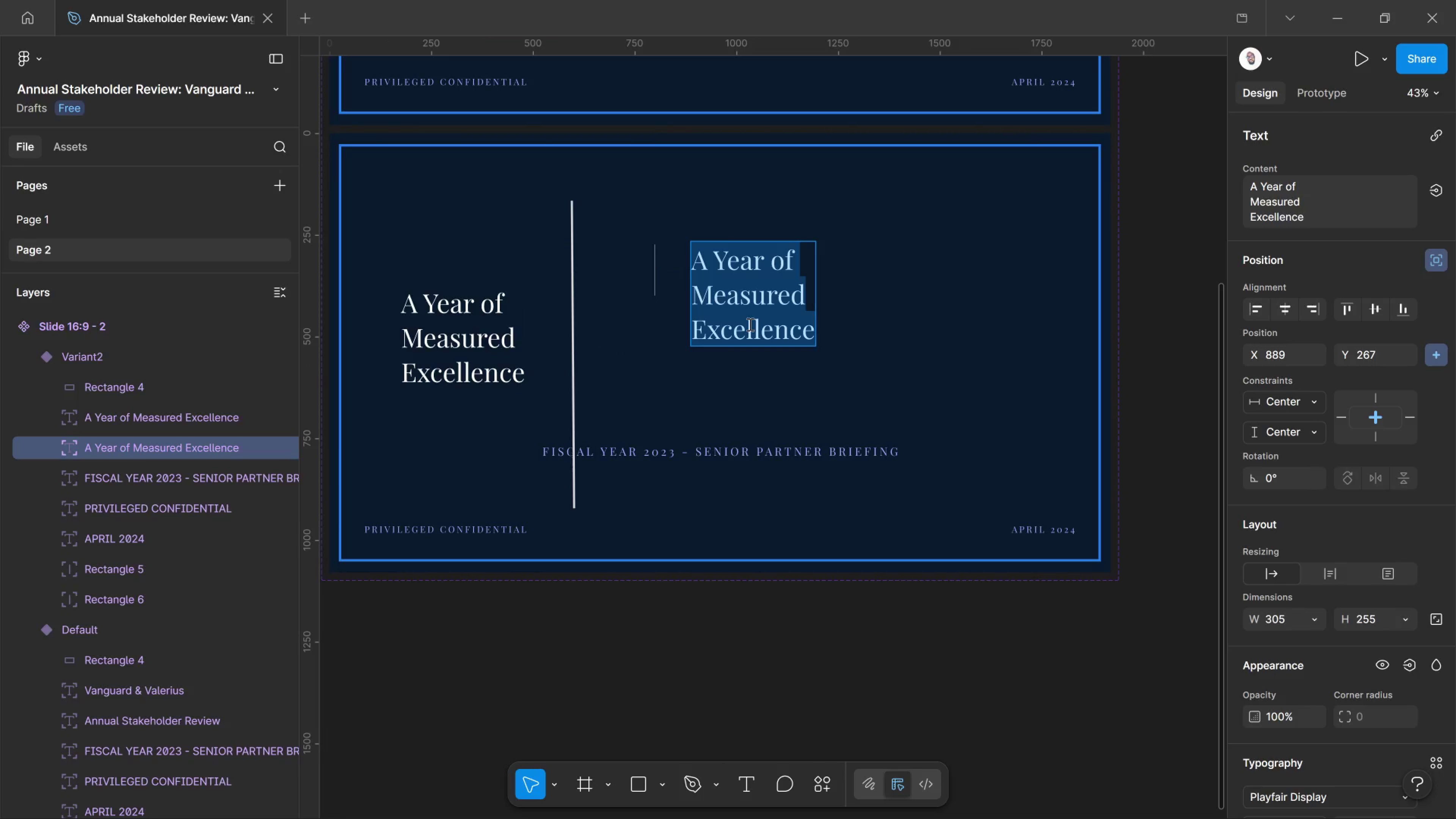 
type($48.2 M)
 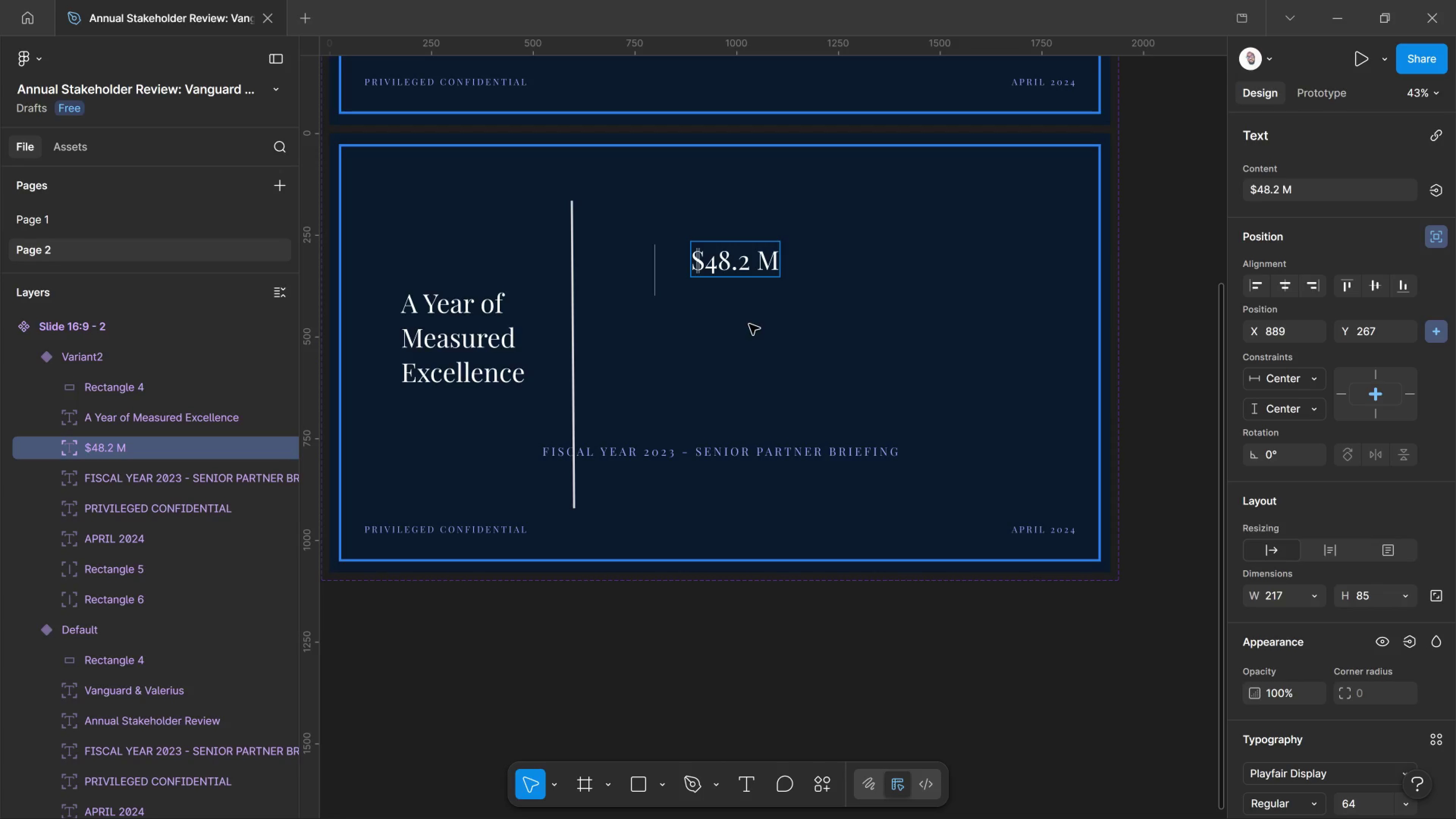 
left_click([756, 325])
 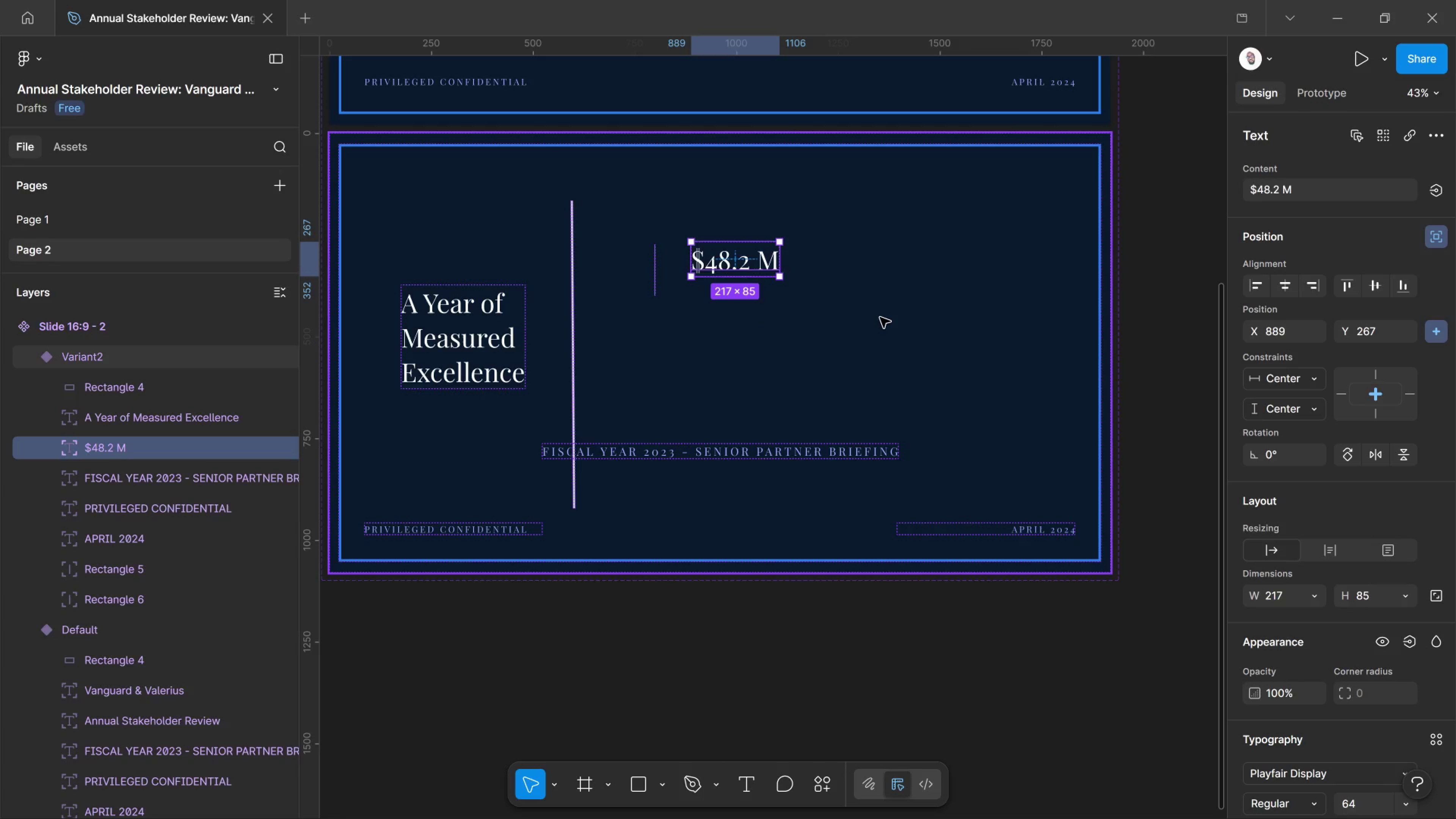 
key(Shift+ArrowDown)
 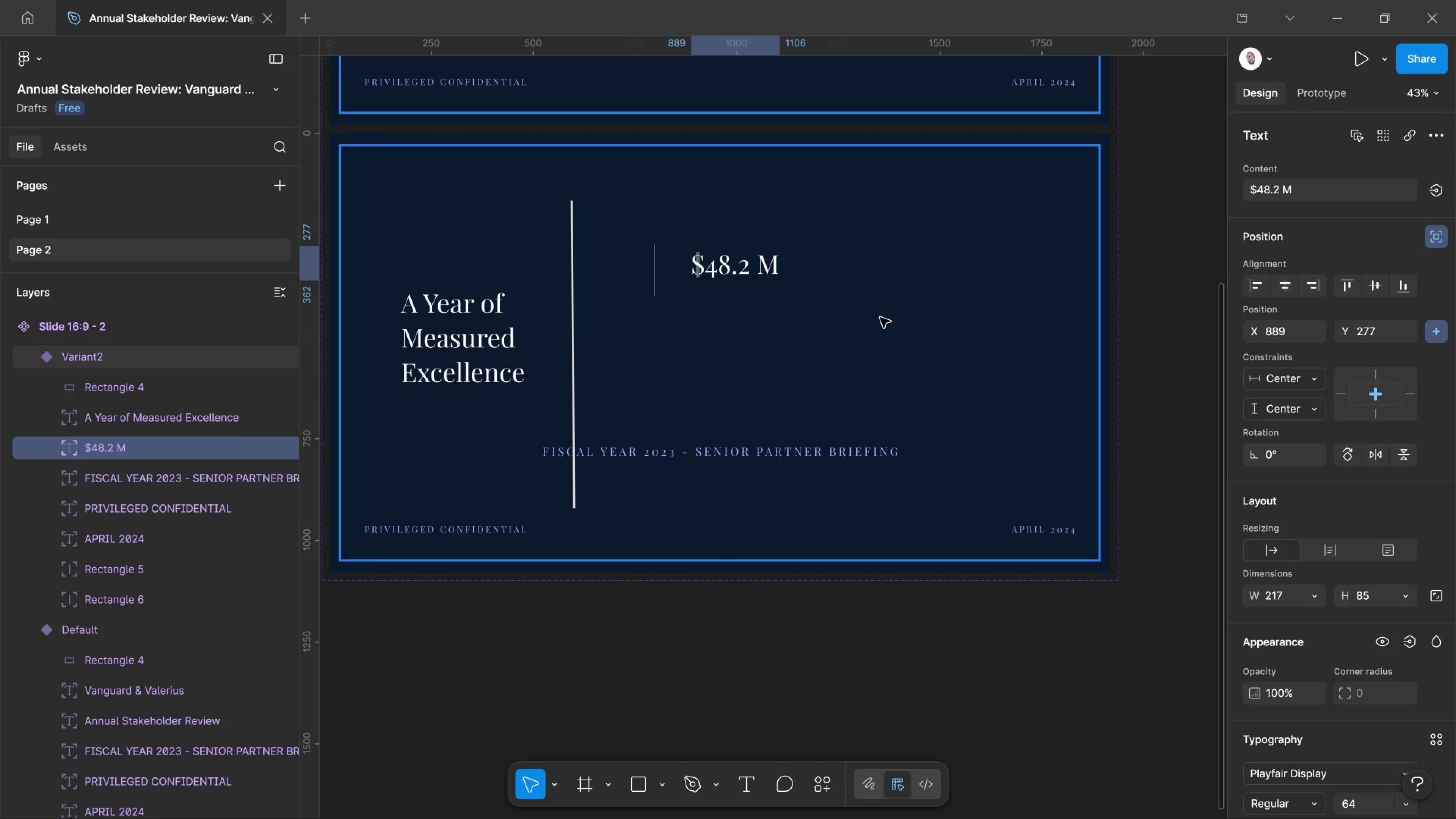 
key(Shift+ArrowDown)
 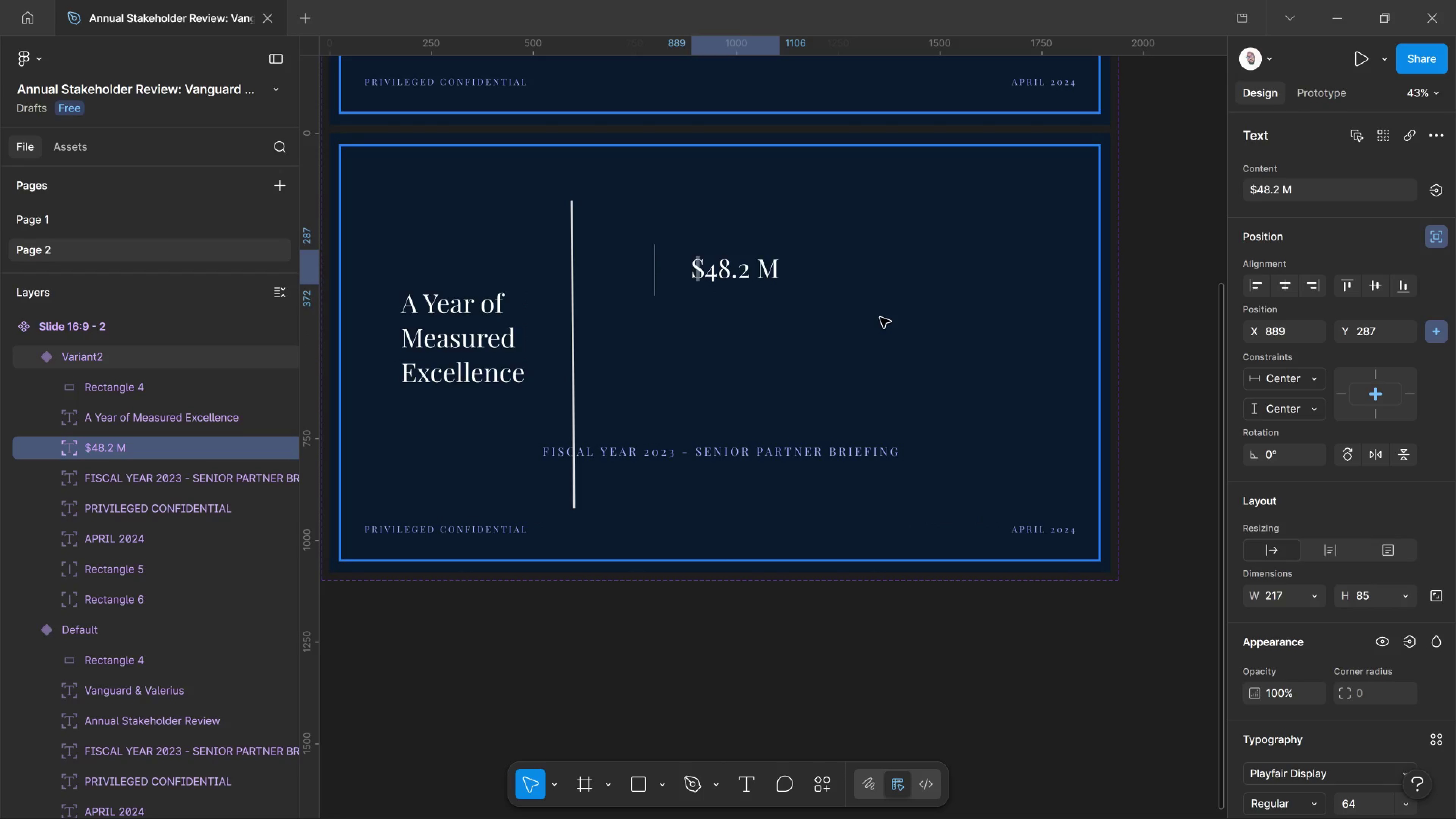 
key(Shift+ArrowDown)
 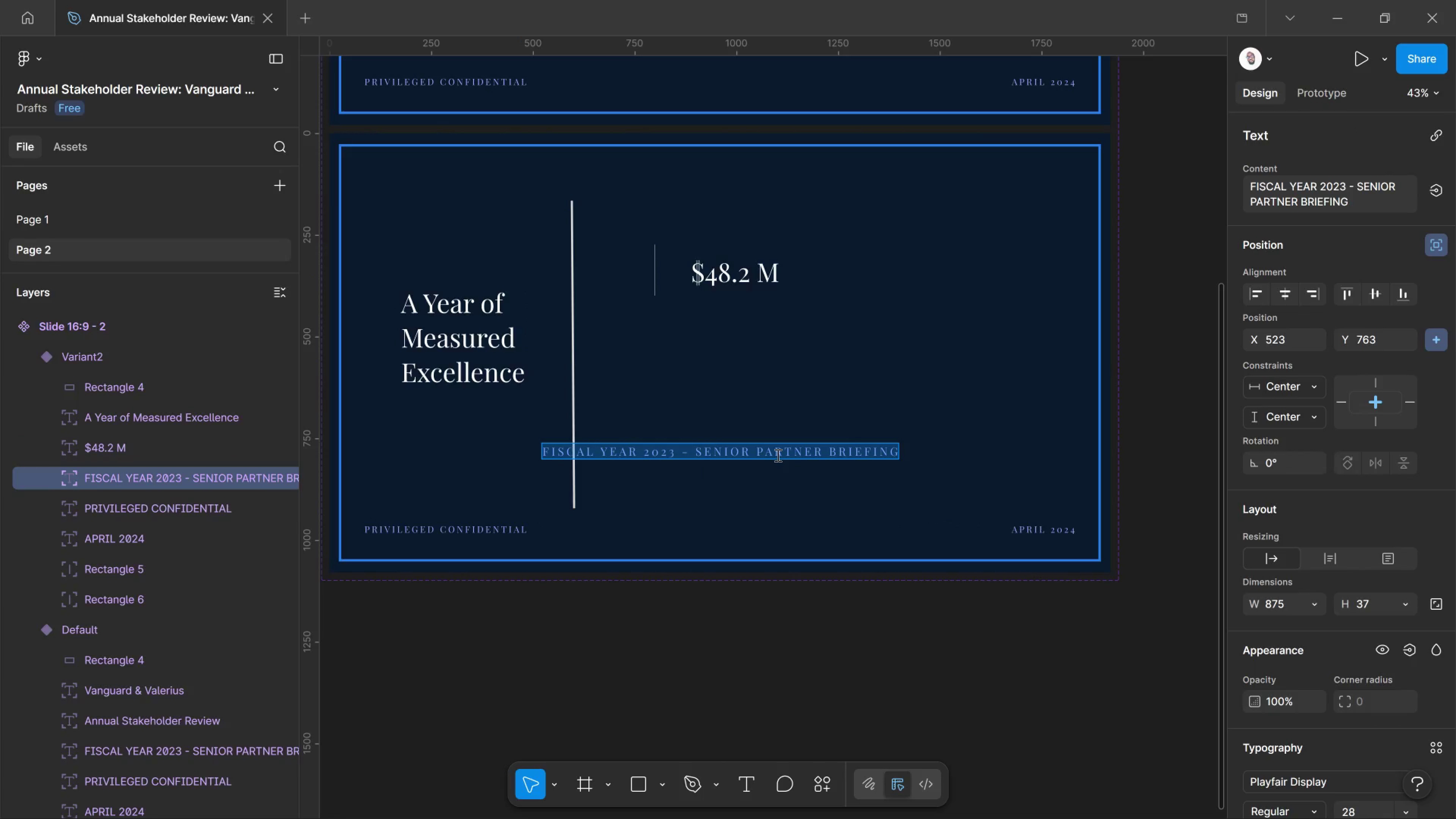 
type(TOTAL REVENUE)
 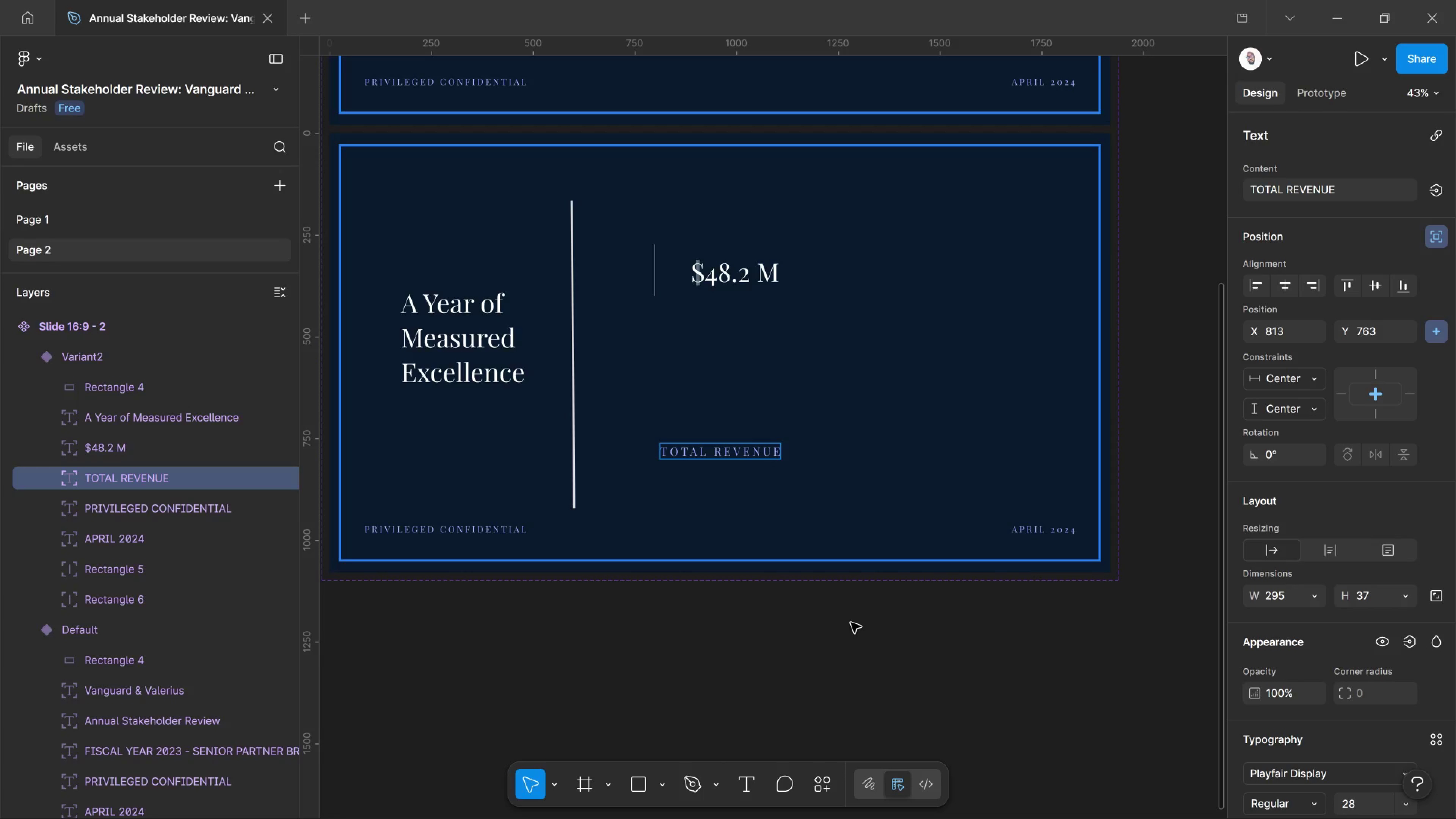 
left_click_drag(start_coordinate=[851, 623], to_coordinate=[848, 623])
 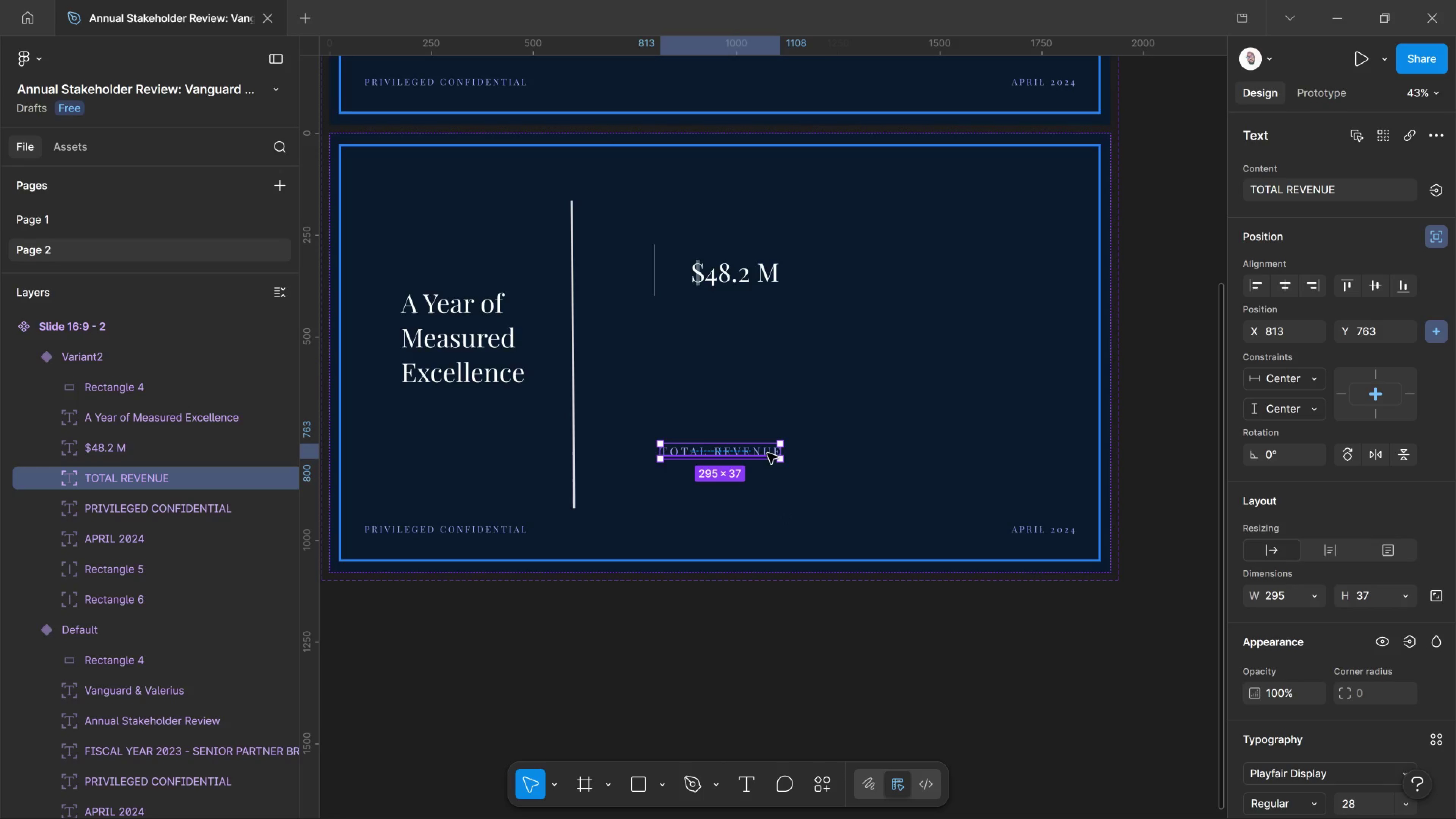 
left_click_drag(start_coordinate=[767, 453], to_coordinate=[800, 303])
 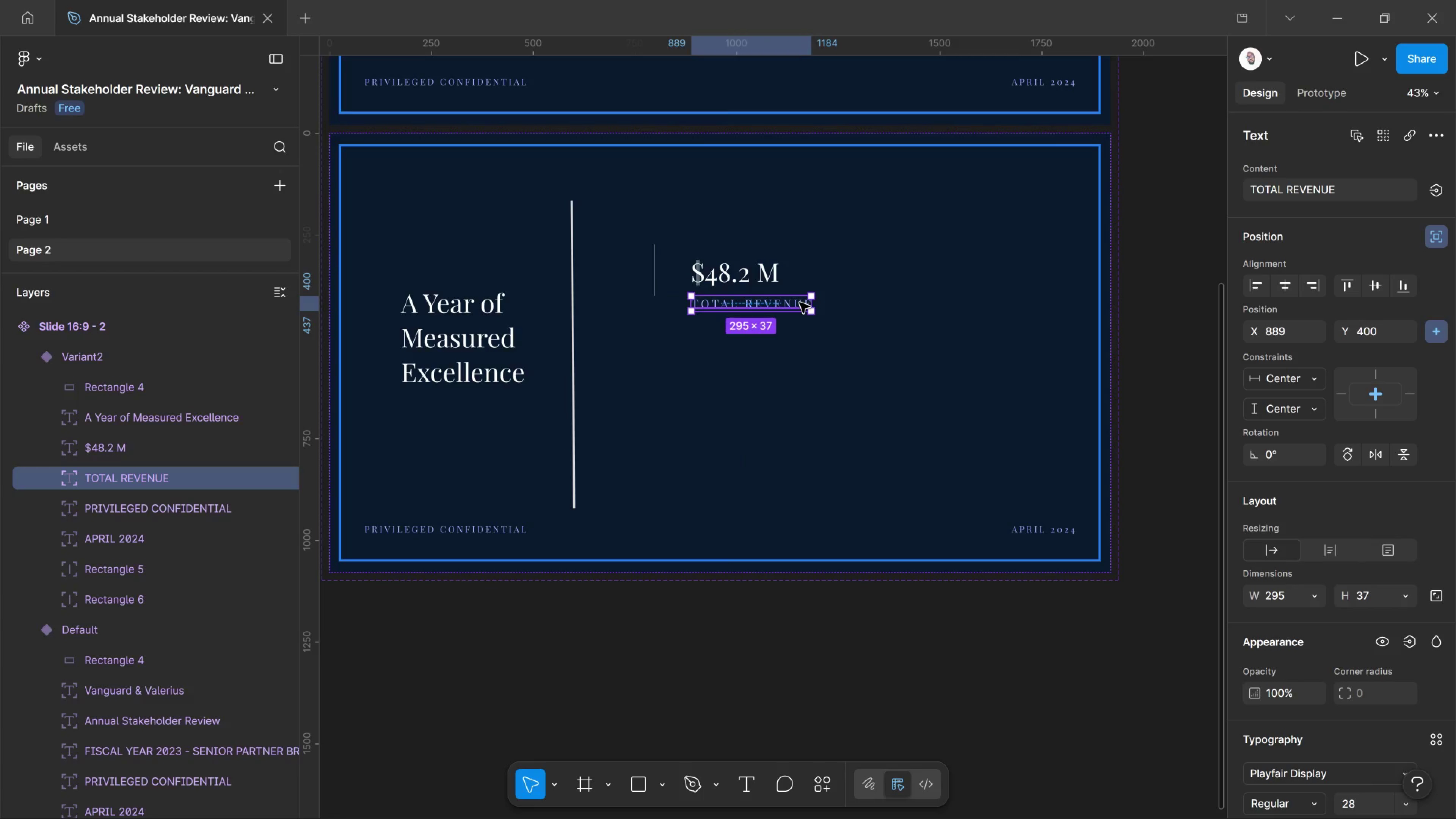 
double_click([800, 303])
 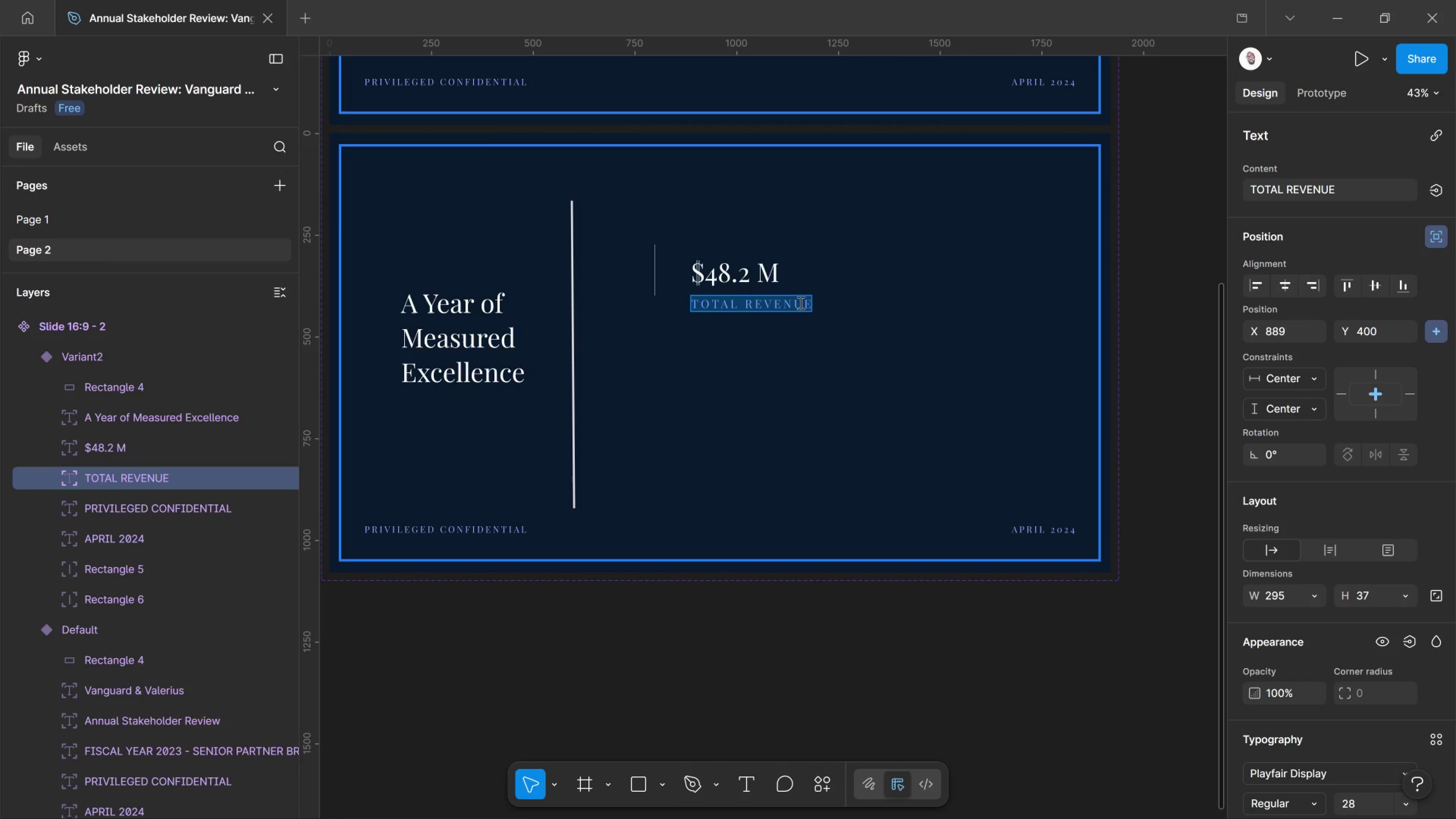 
key(Control+Shift+Comma)
 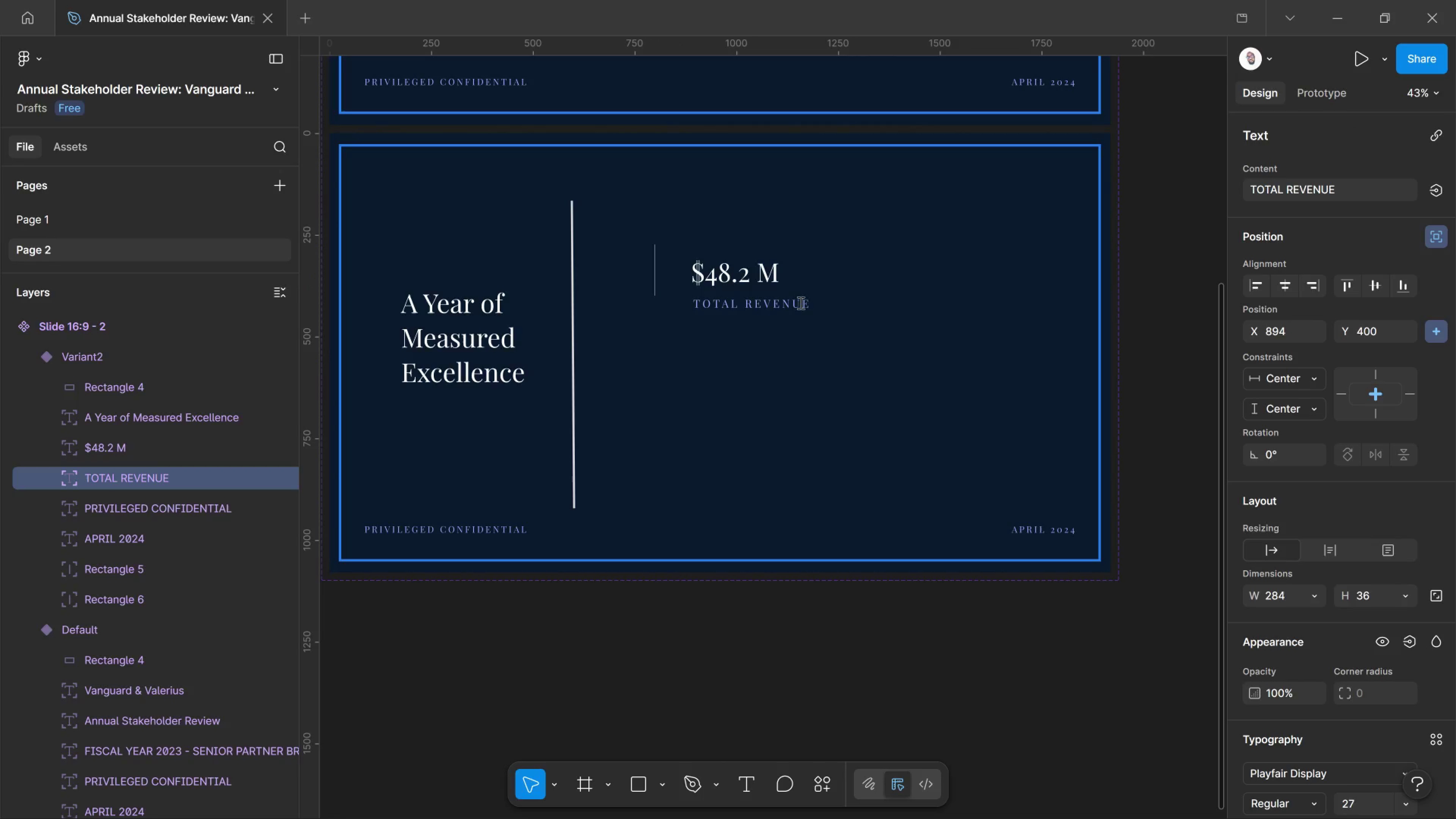 
key(Control+Shift+Comma)
 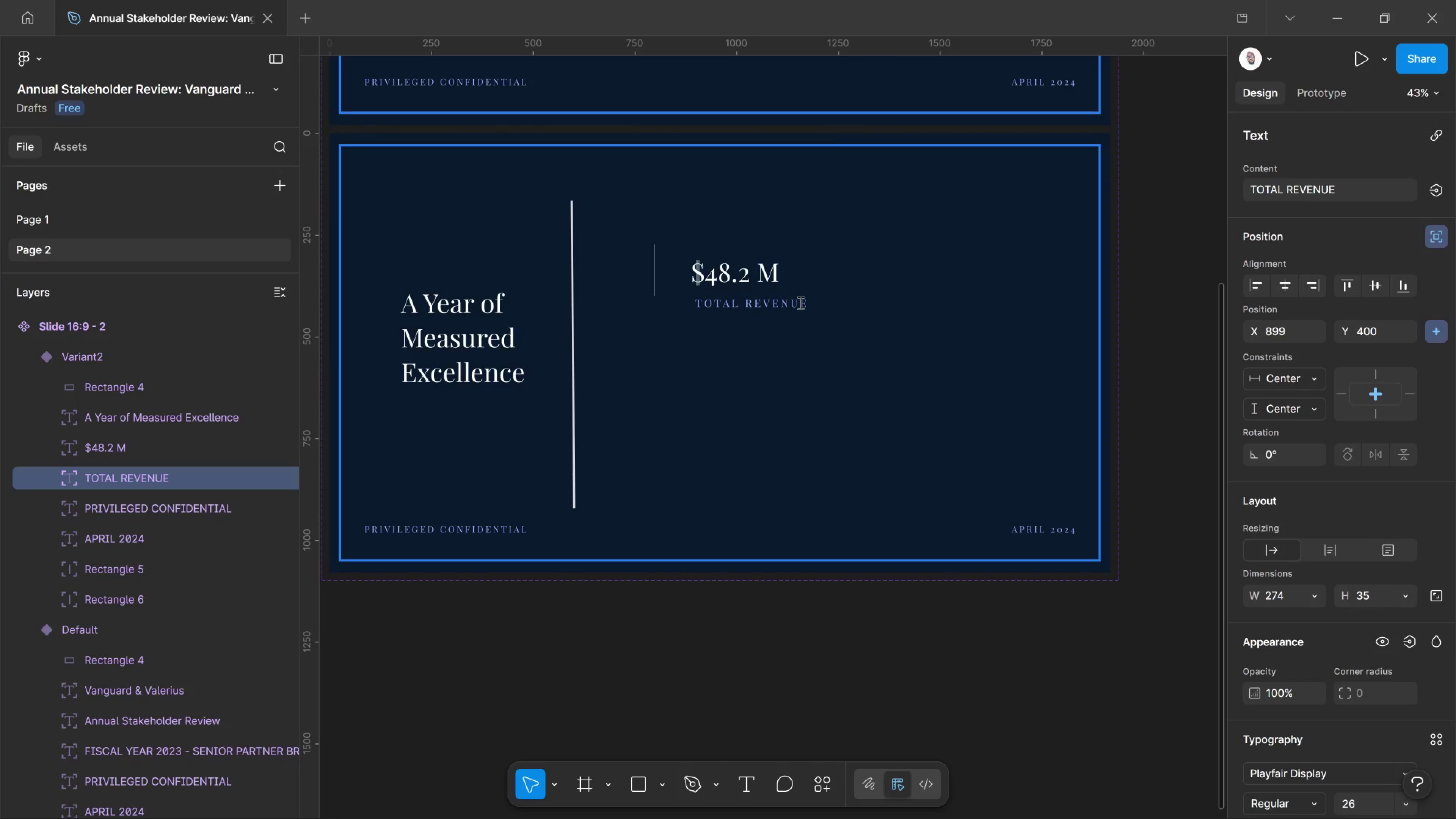 
key(Control+Shift+Comma)
 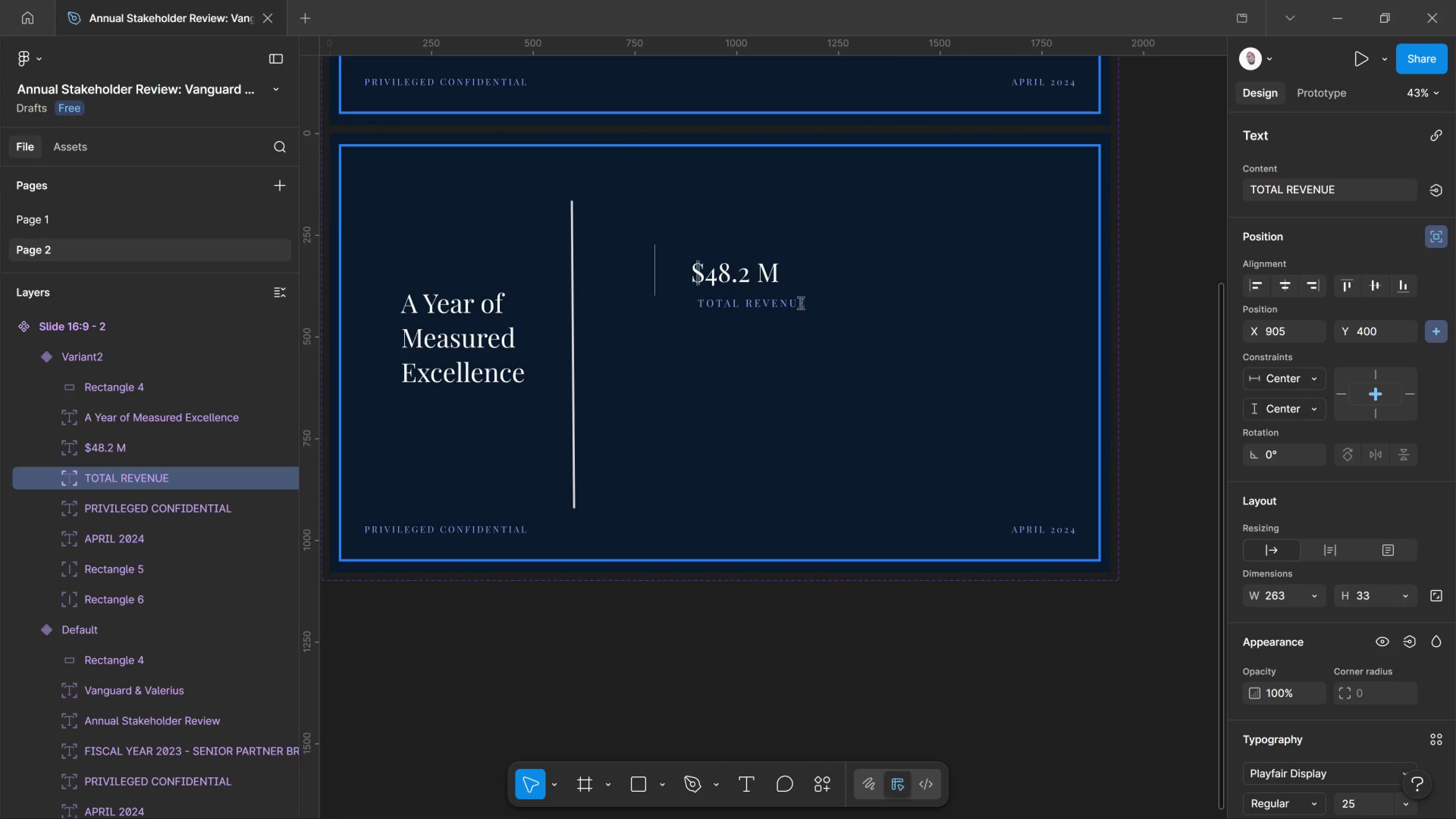 
key(Control+Shift+Comma)
 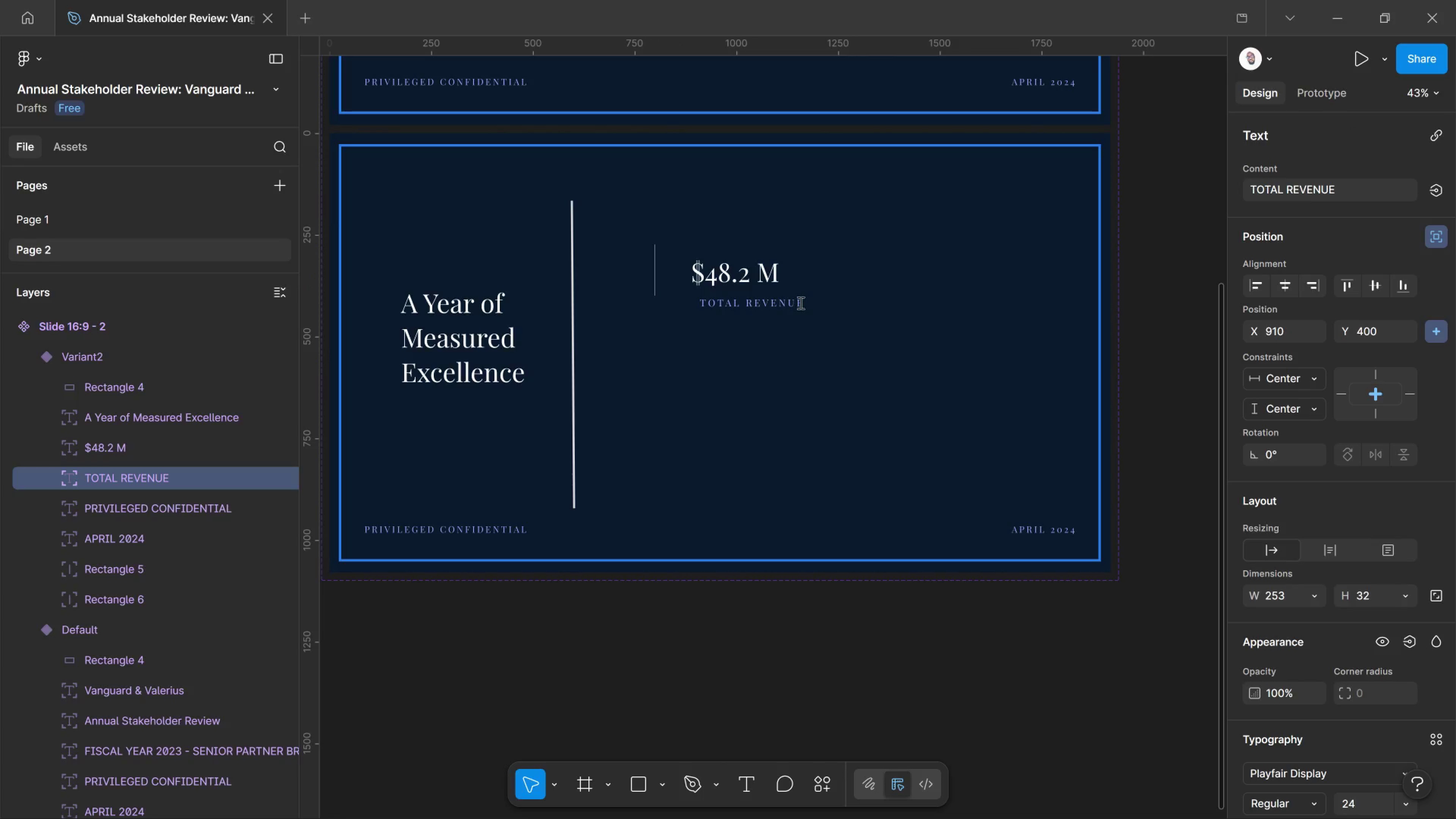 
key(Control+Shift+Comma)
 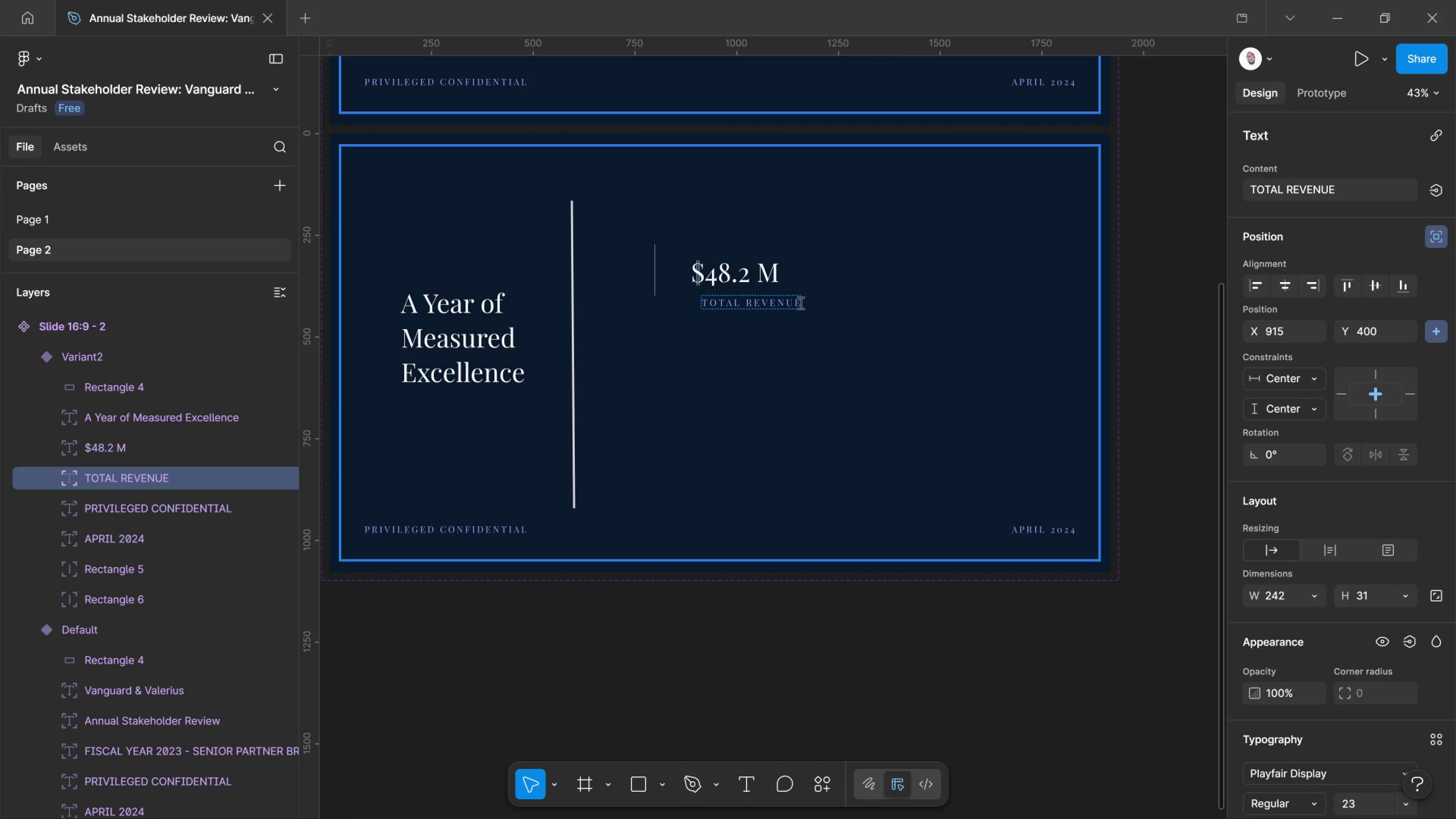 
key(Control+Shift+Comma)
 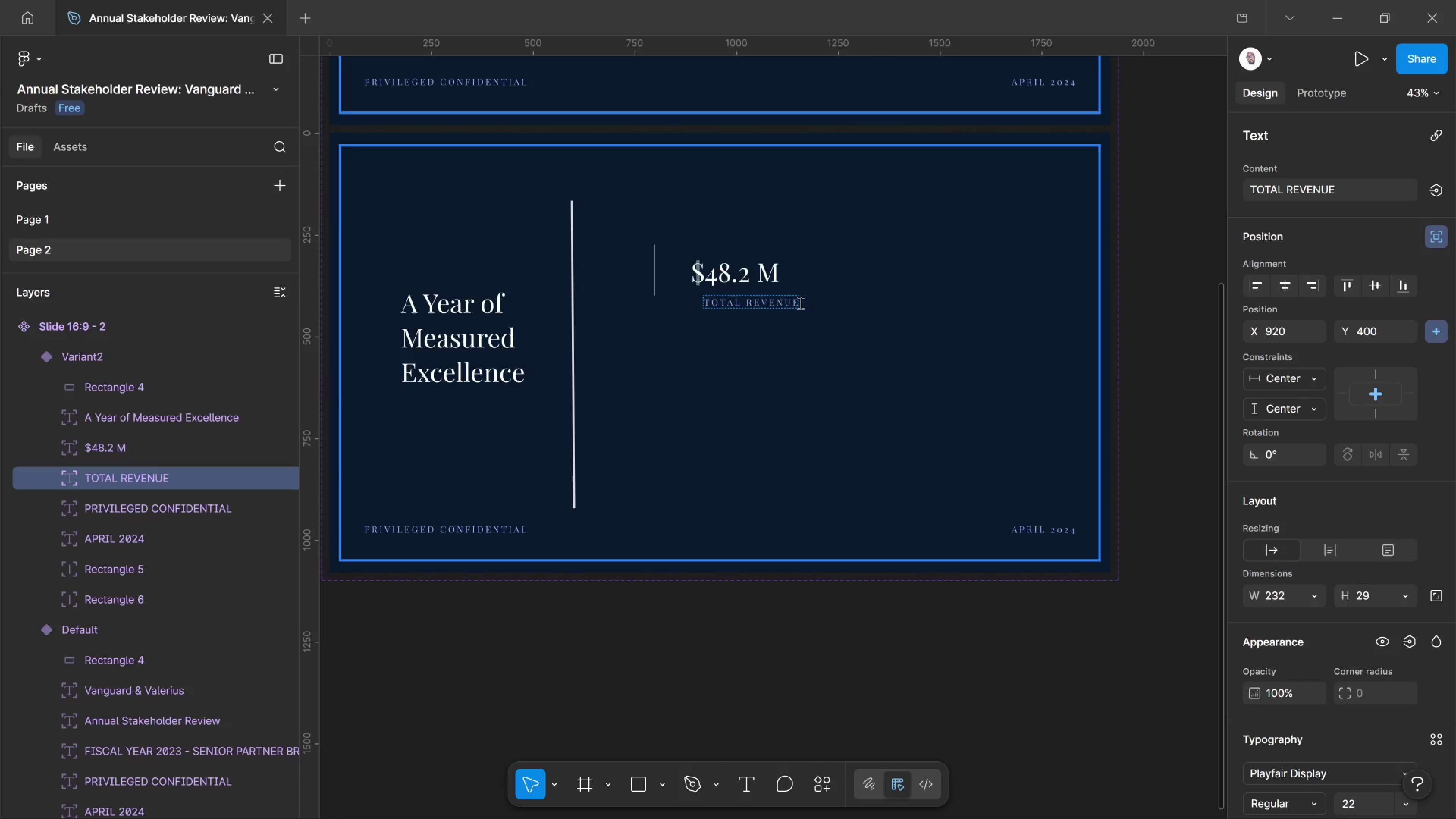 
key(Control+Shift+Comma)
 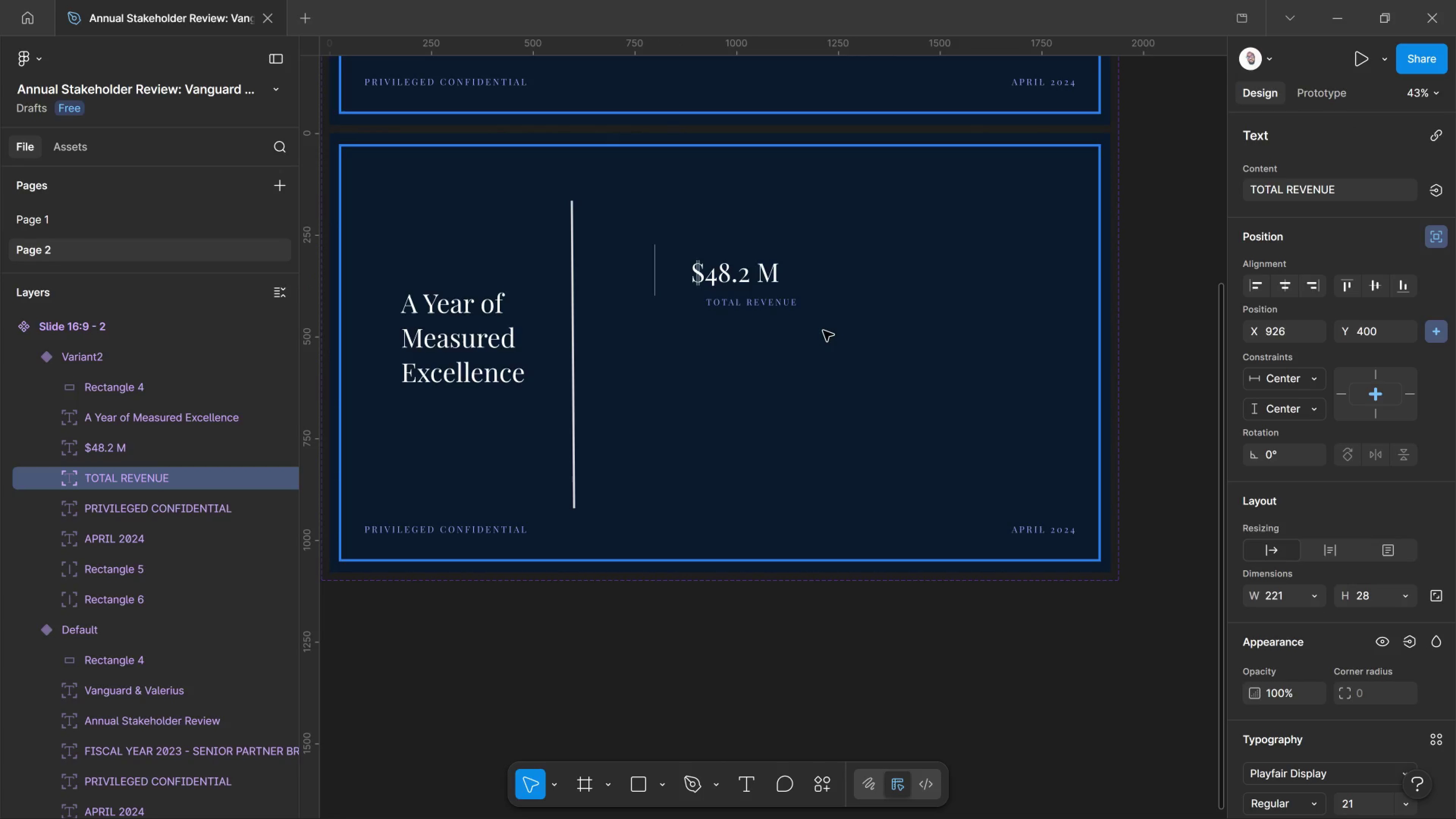 
left_click([823, 331])
 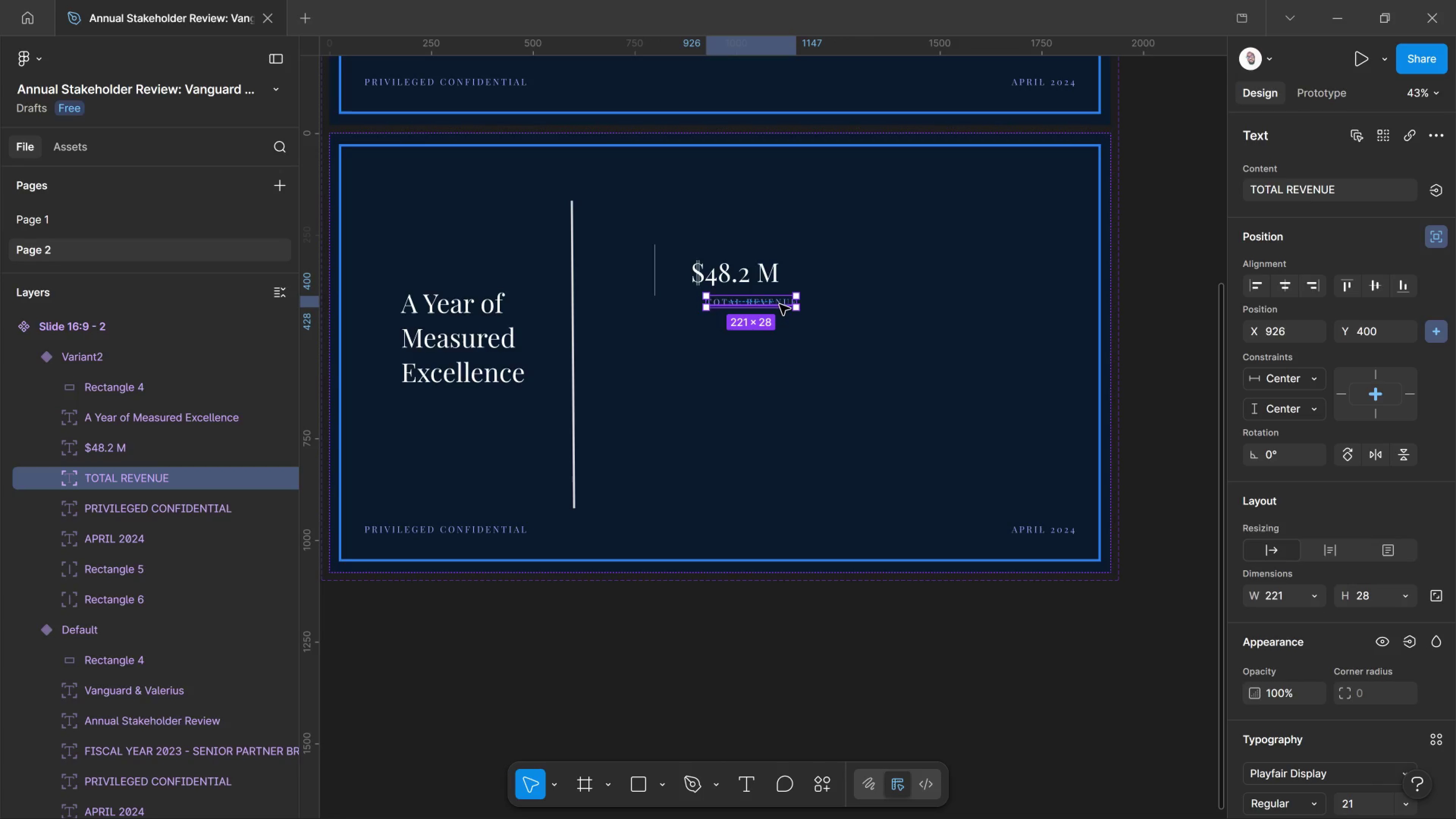 
left_click_drag(start_coordinate=[780, 304], to_coordinate=[764, 303])
 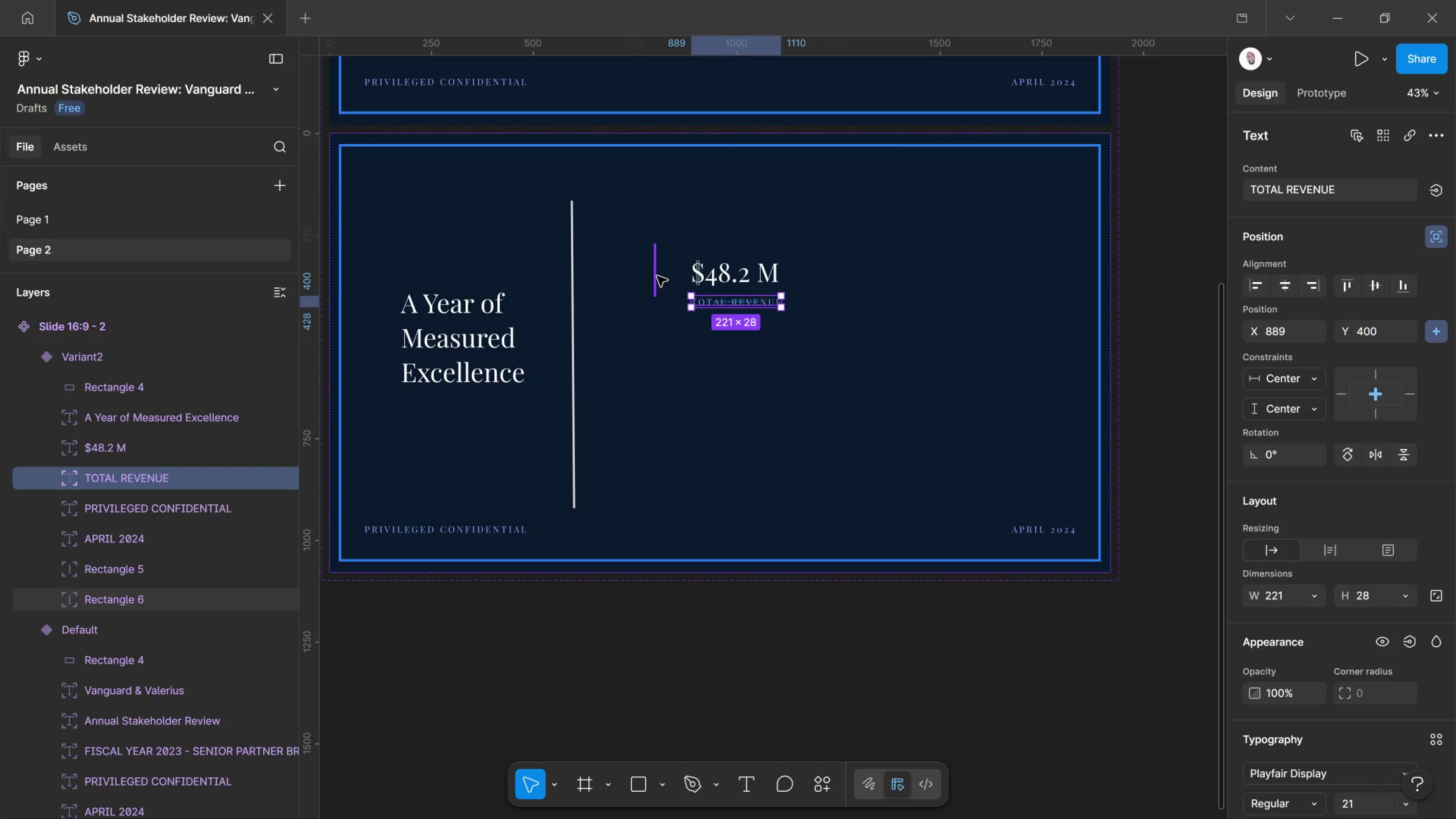 
left_click([657, 276])
 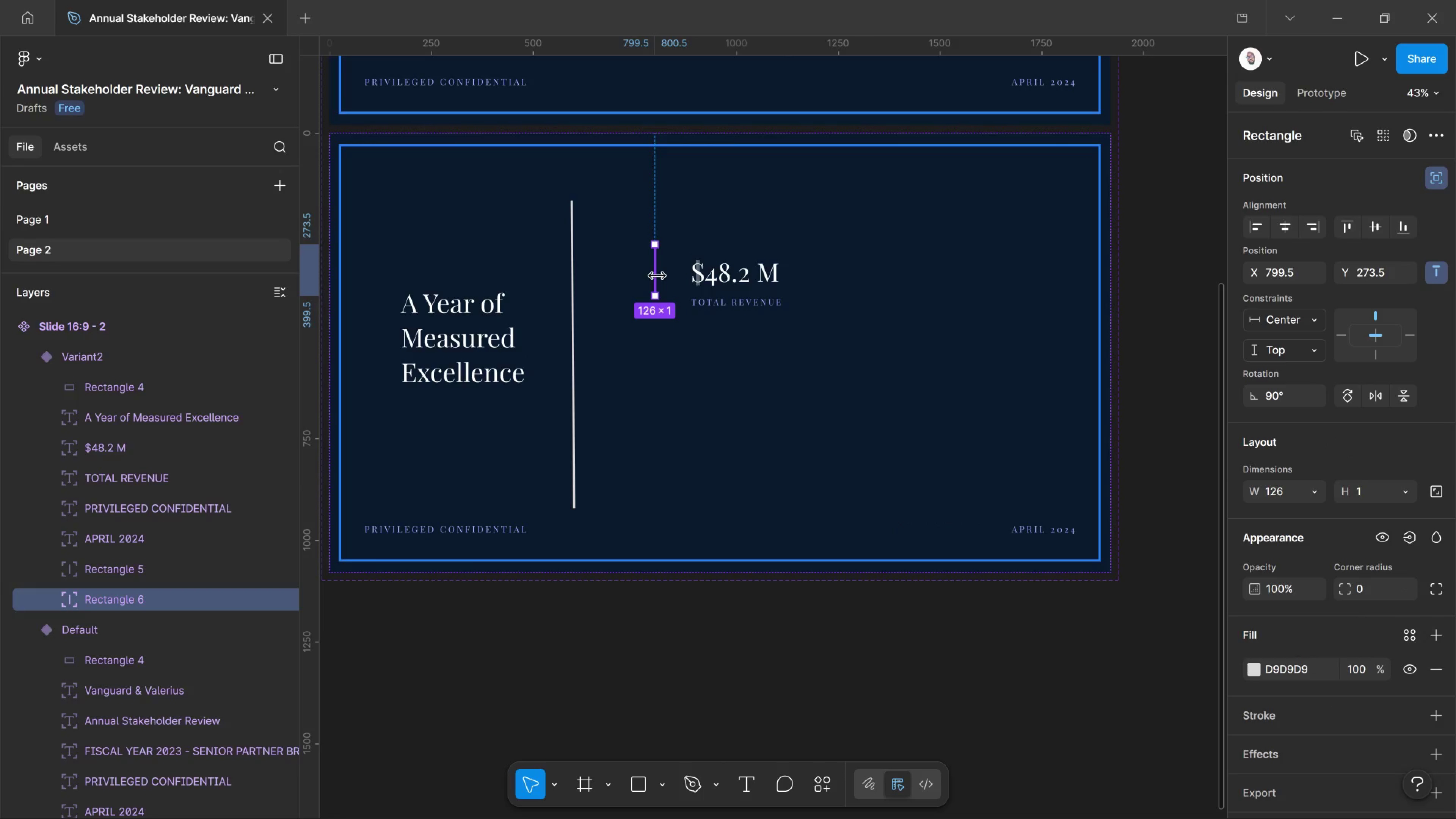 
key(Shift+ArrowDown)
 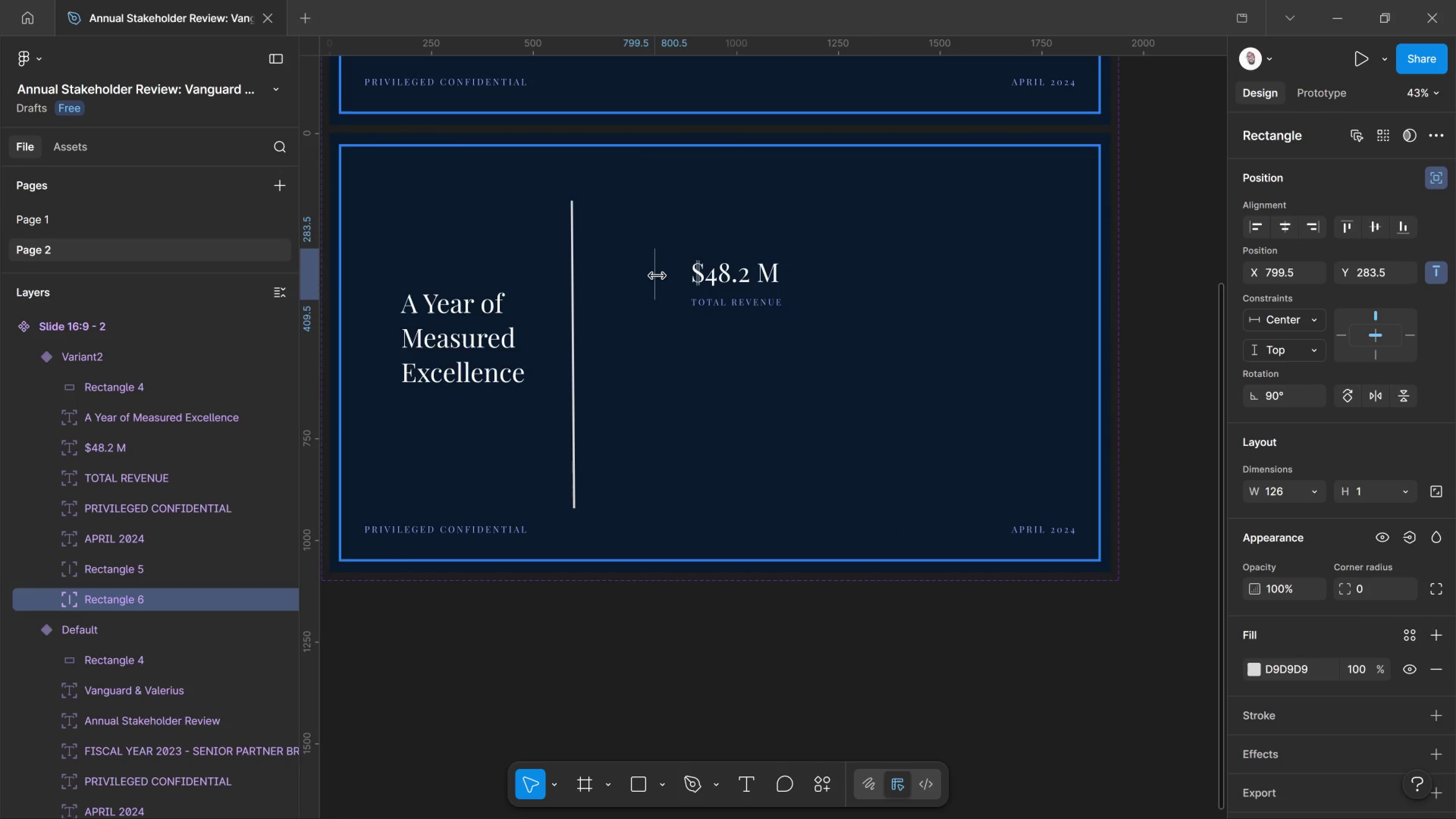 
key(Shift+ArrowDown)
 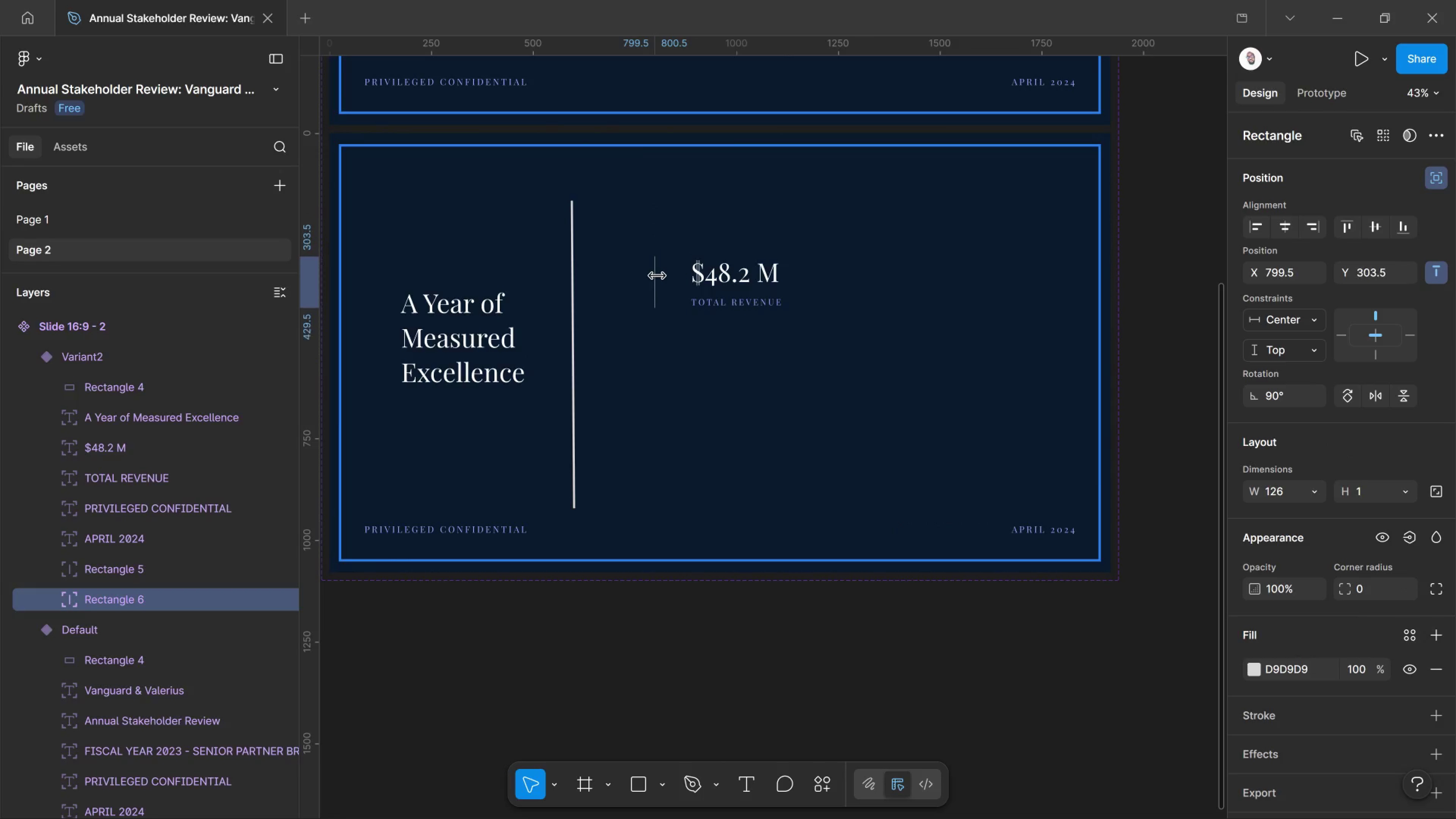 
key(Shift+ArrowDown)
 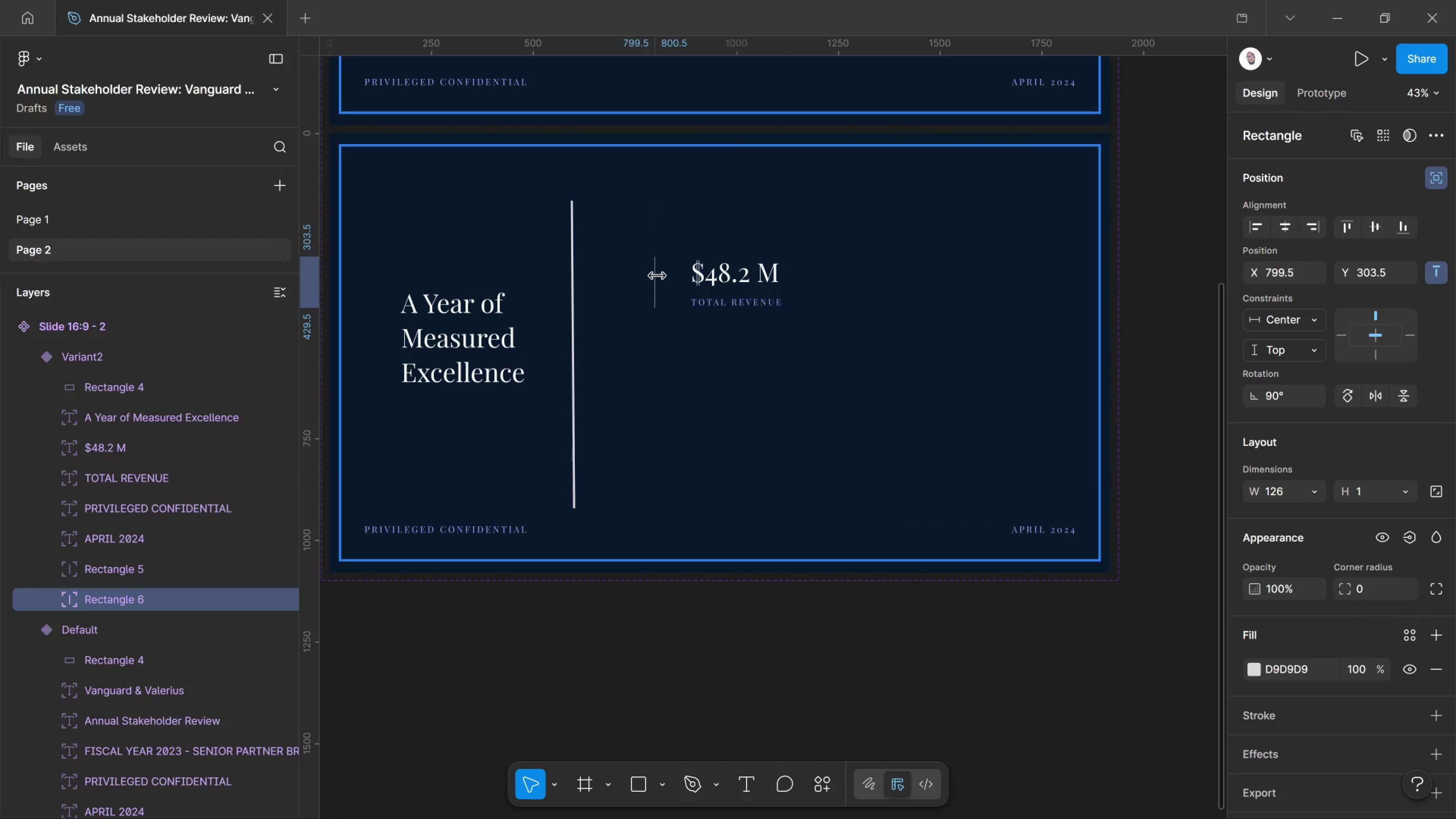 
key(Shift+ArrowDown)
 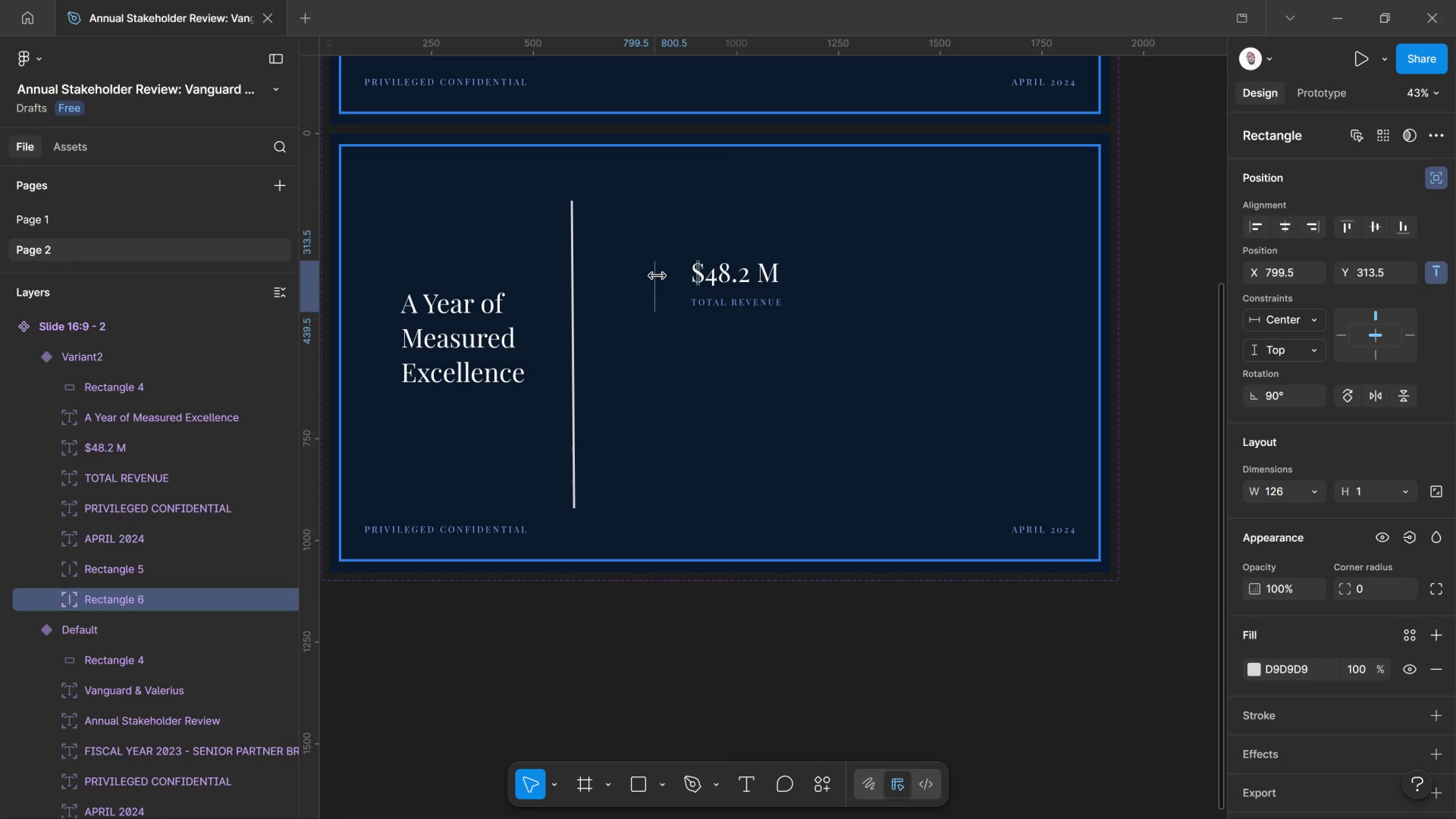 
key(Shift+ArrowDown)
 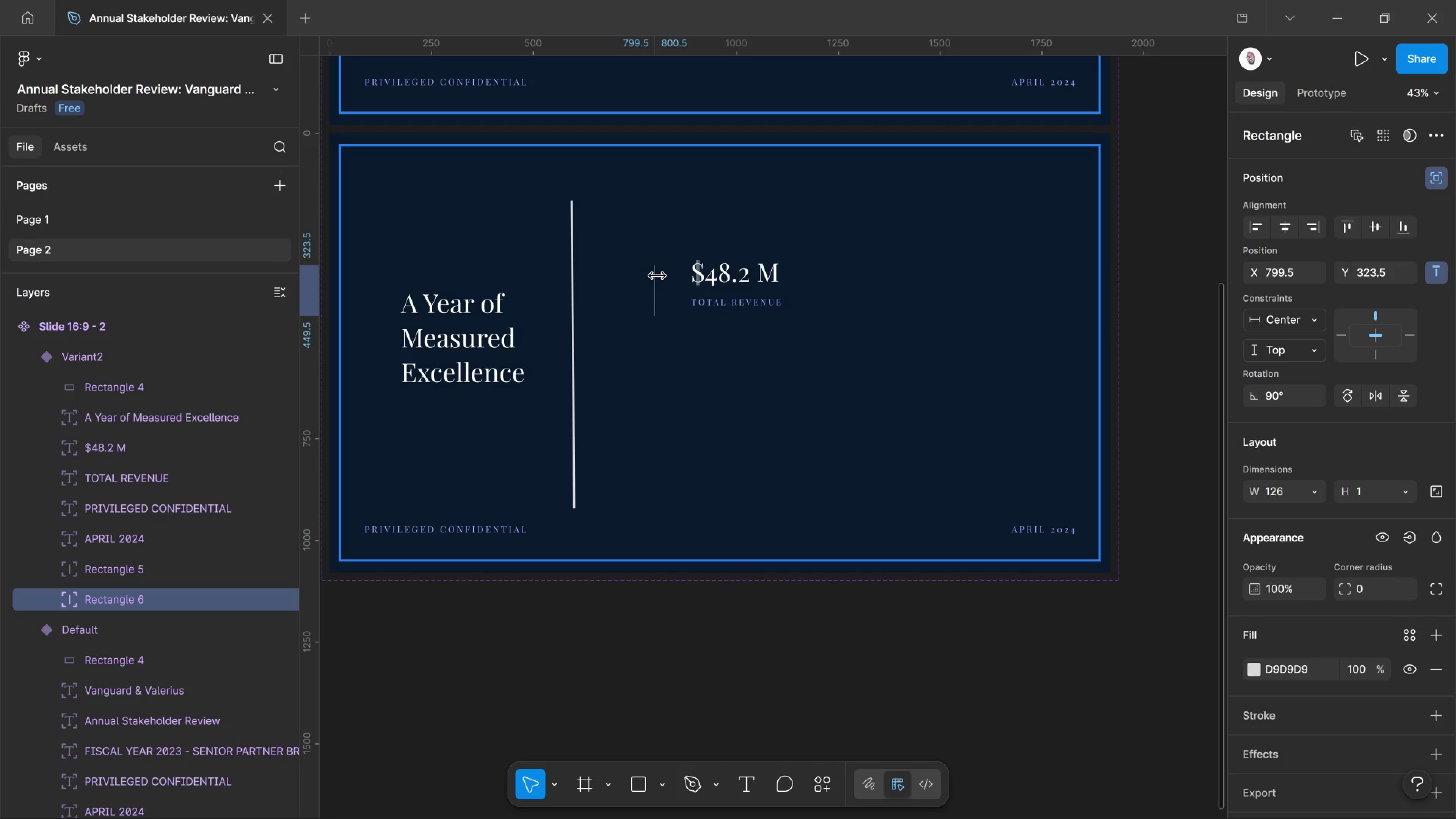 
key(Shift+ArrowUp)
 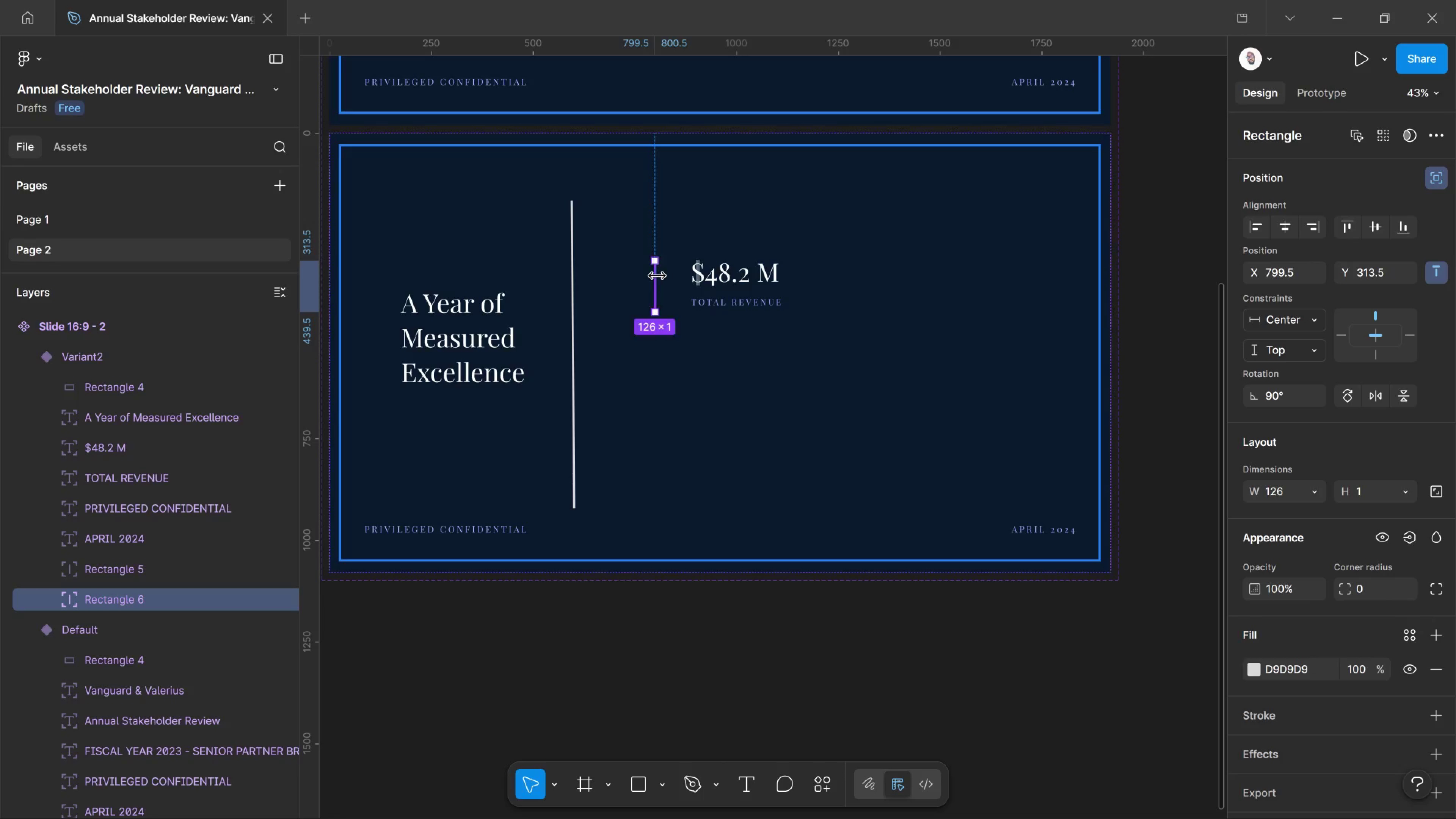 
key(Shift+ArrowRight)
 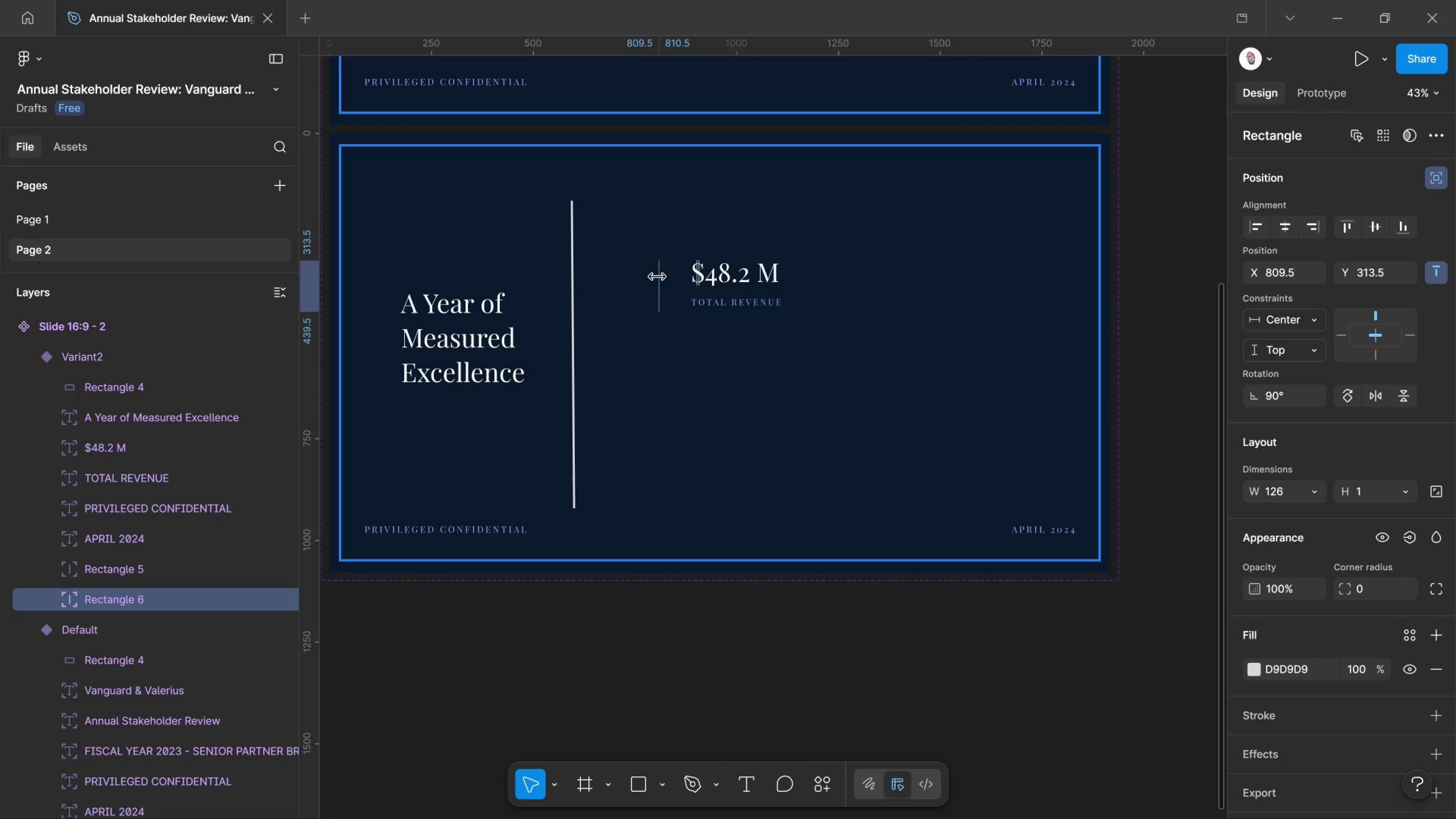 
key(Shift+ArrowRight)
 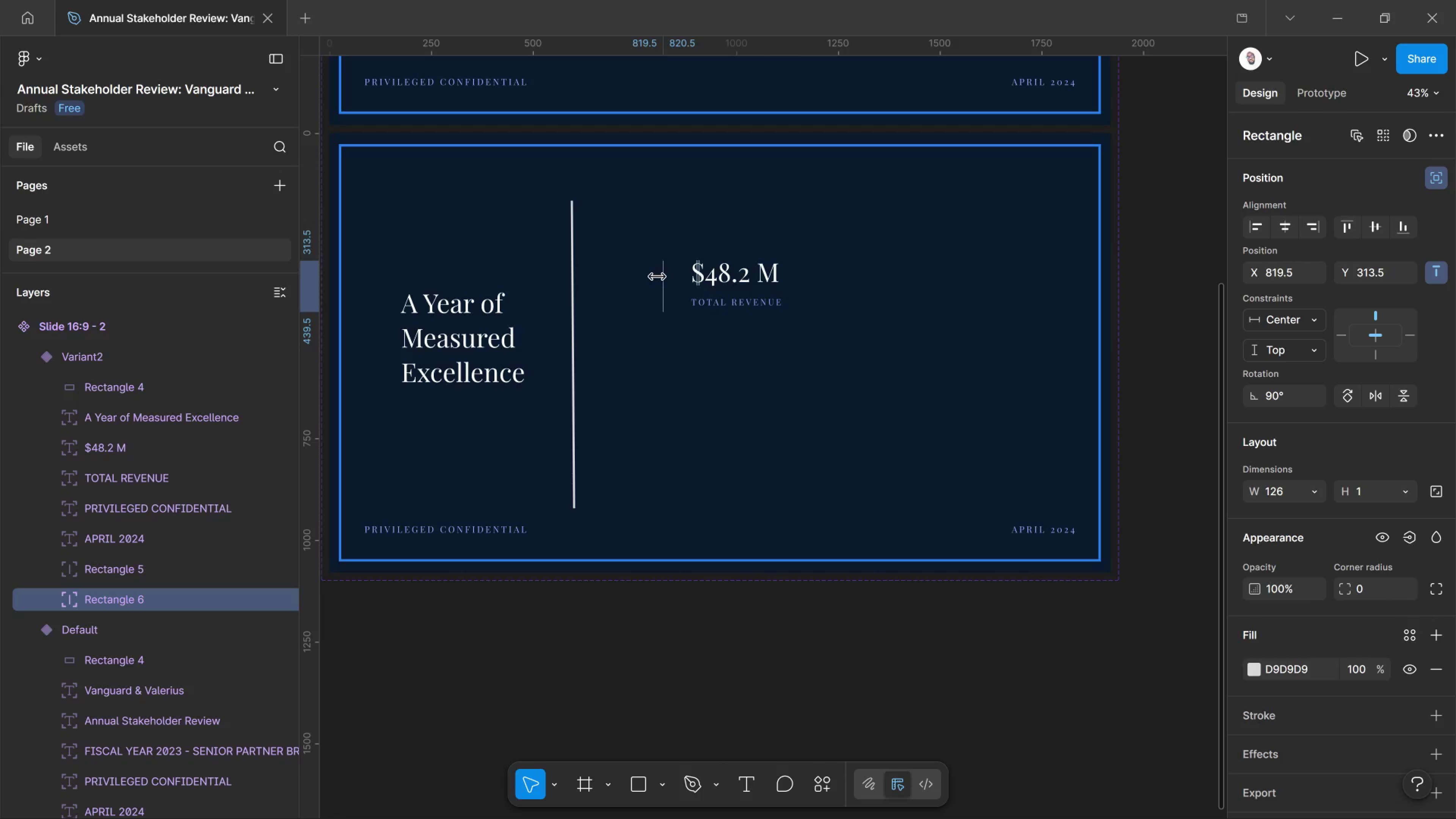 
key(Shift+ArrowRight)
 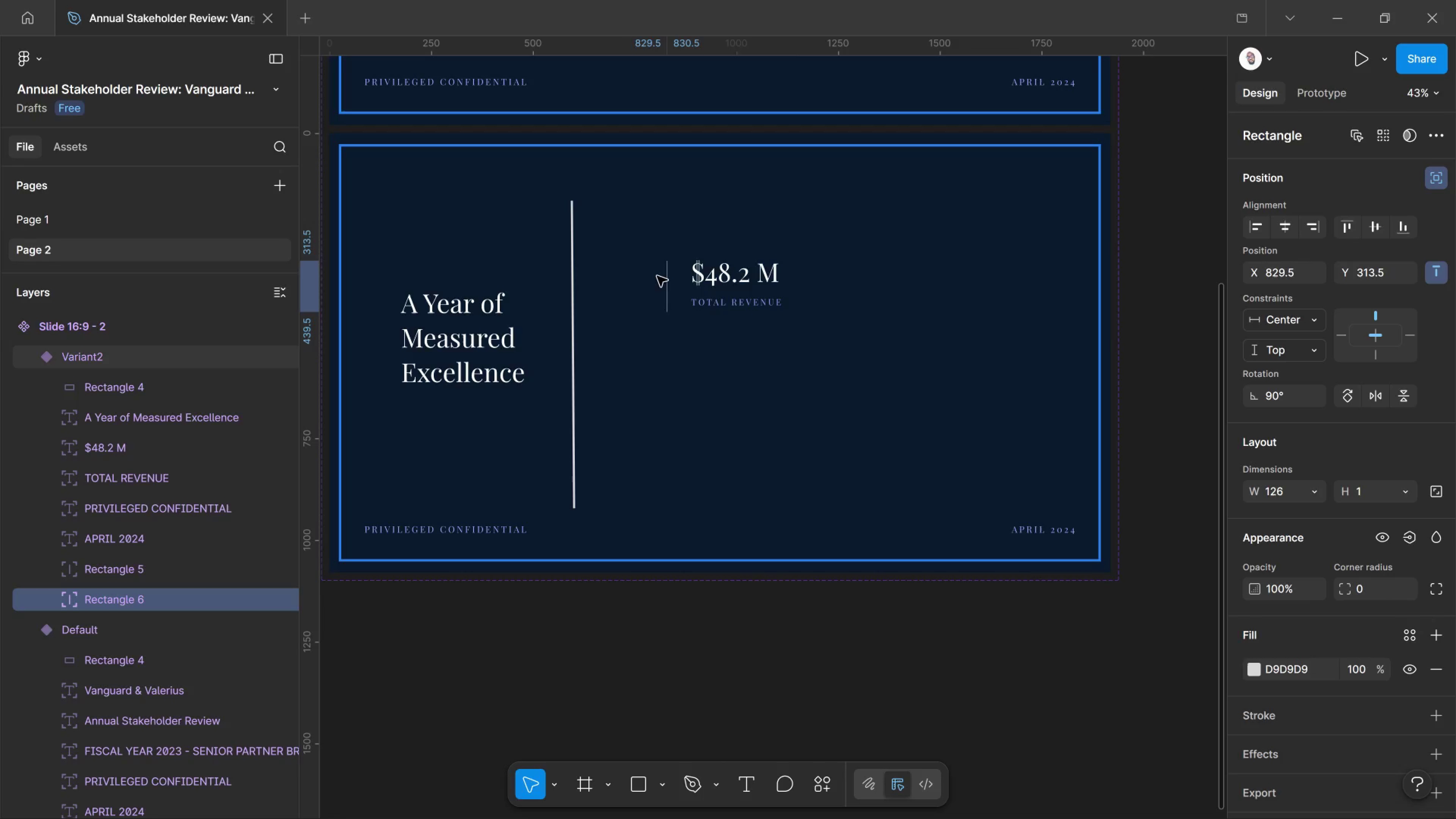 
key(Shift+ArrowRight)
 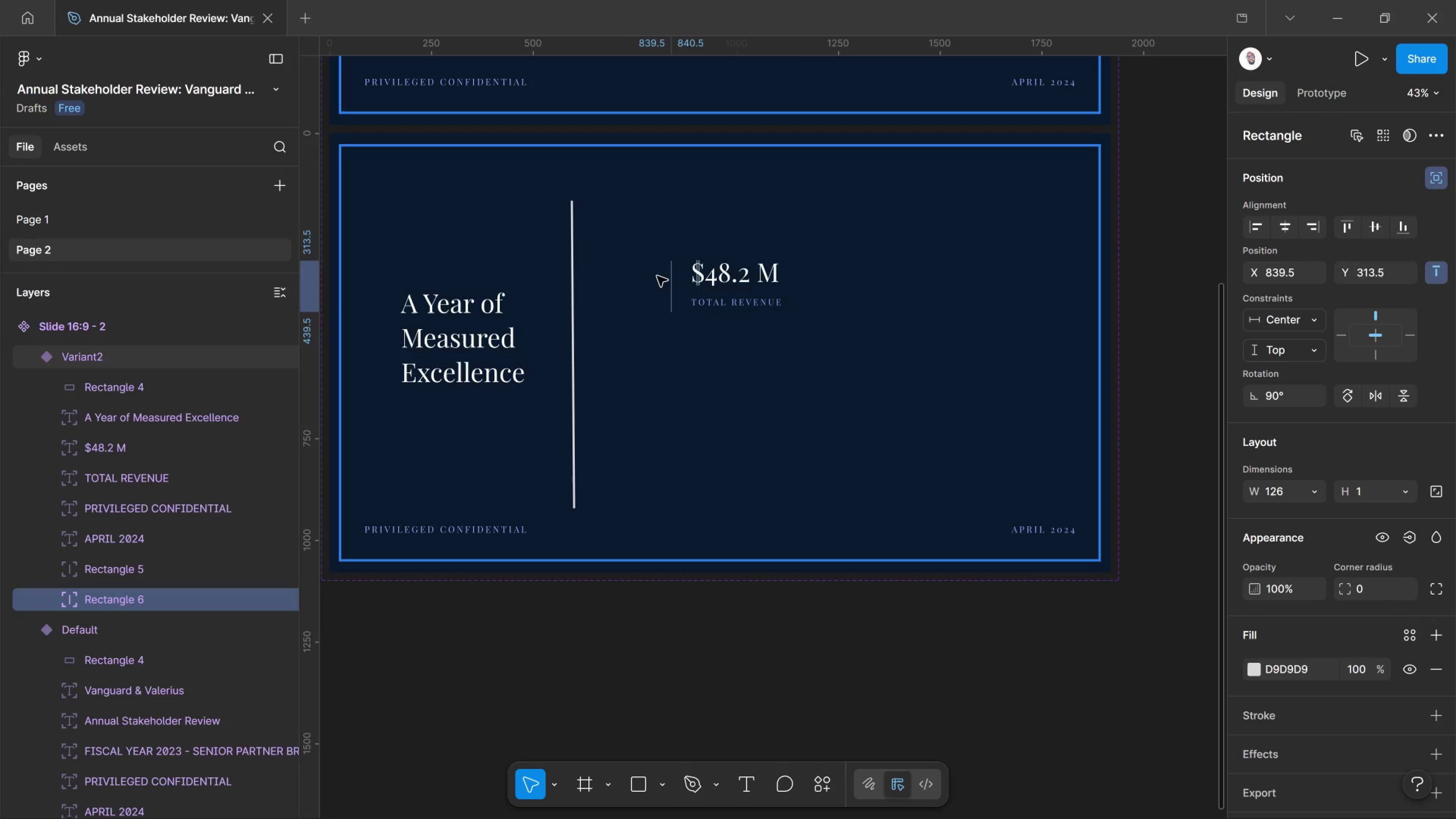 
key(Shift+ArrowUp)
 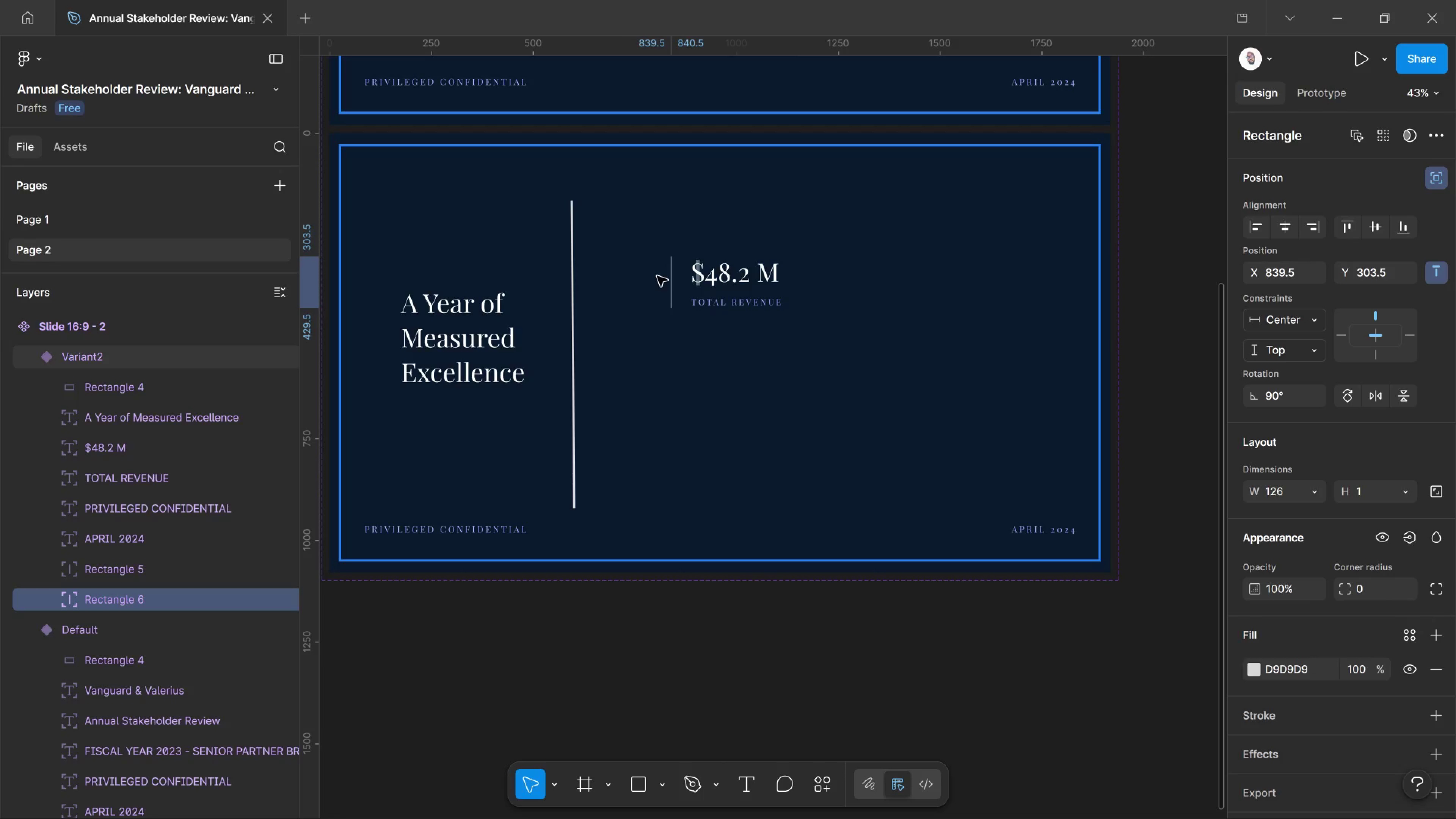 
key(Shift+ArrowRight)
 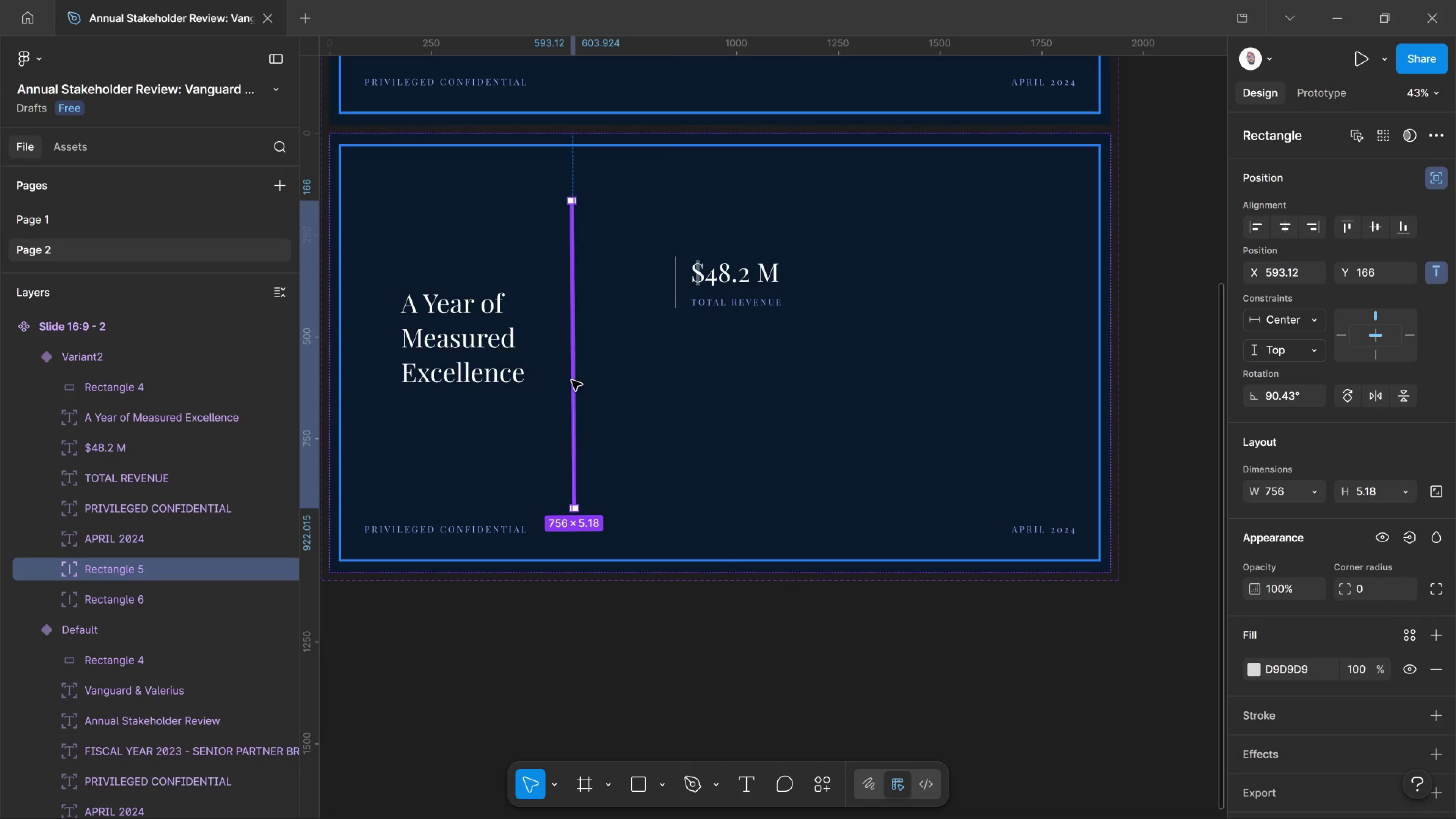 
key(Shift+ArrowRight)
 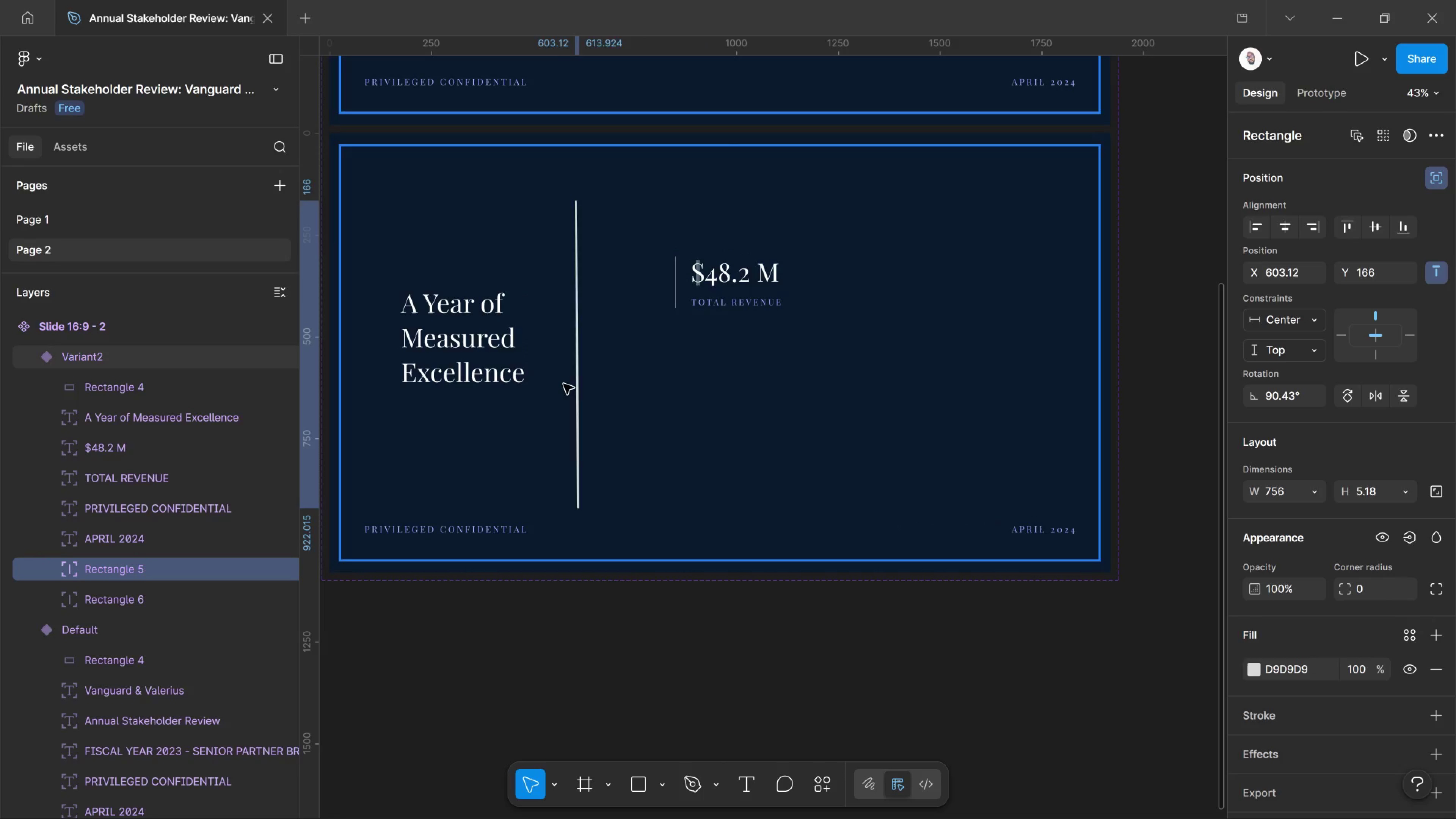 
key(Shift+ArrowRight)
 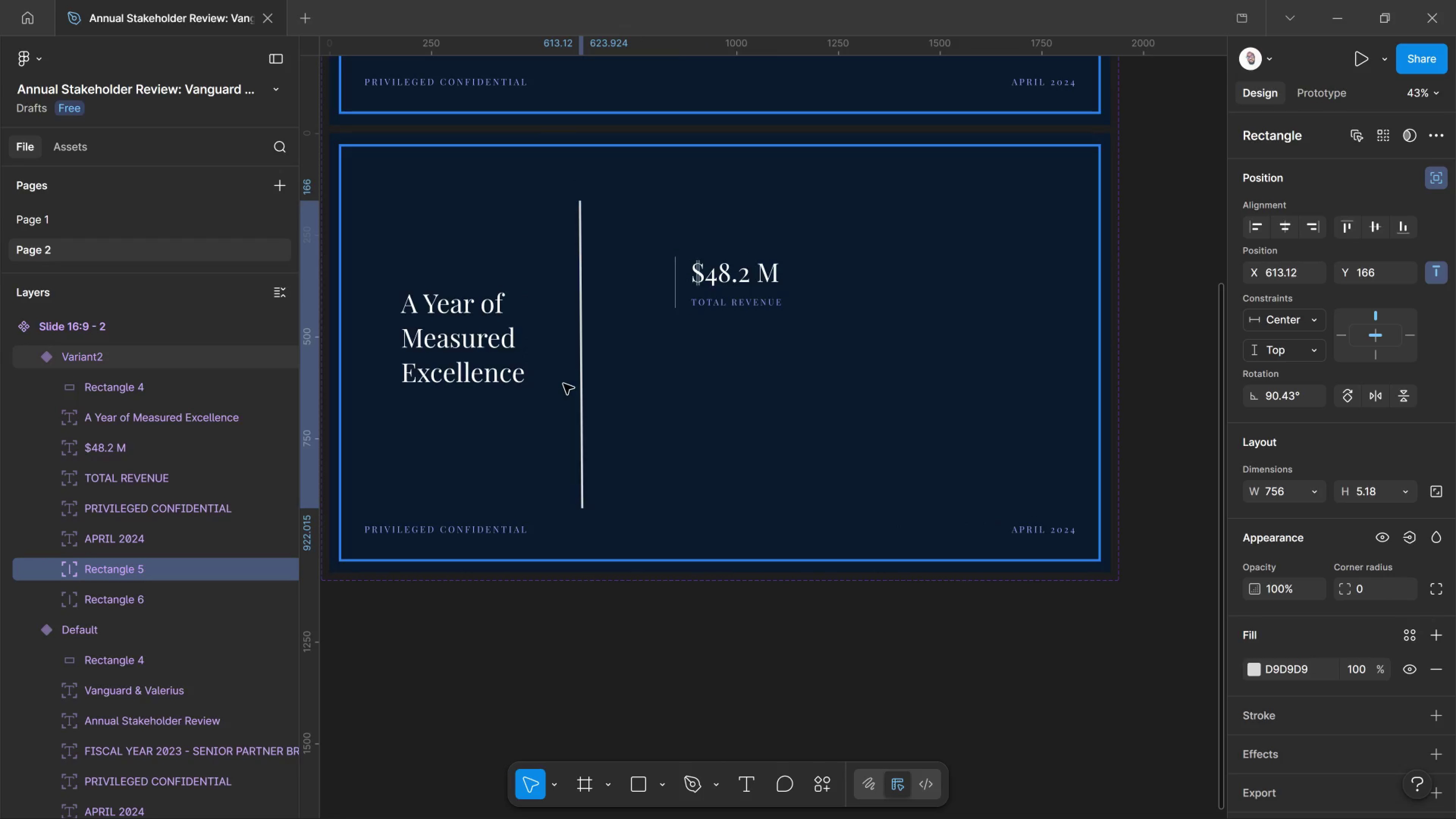 
key(Shift+ArrowRight)
 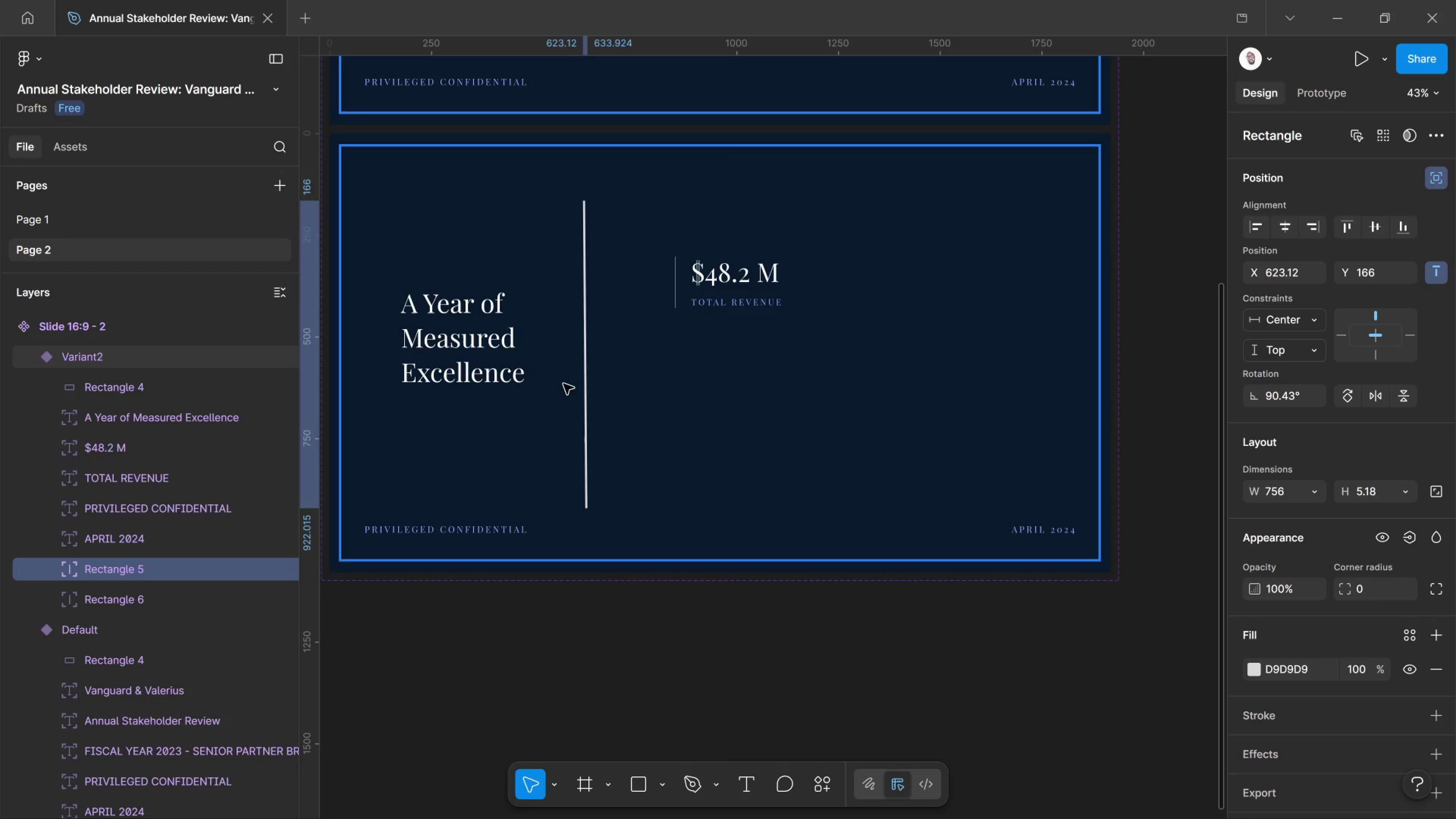 
key(Shift+ArrowRight)
 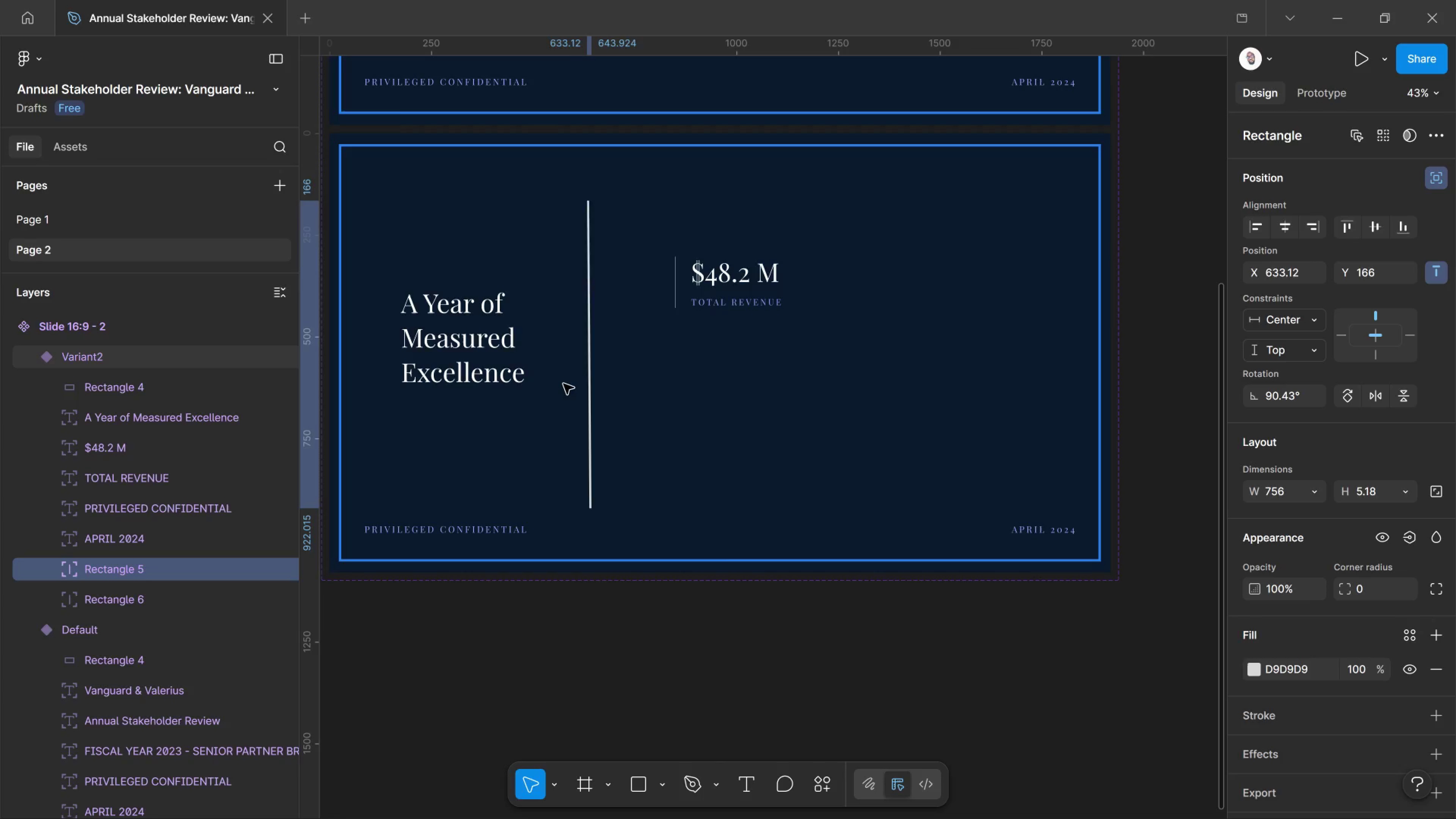 
key(Shift+ArrowRight)
 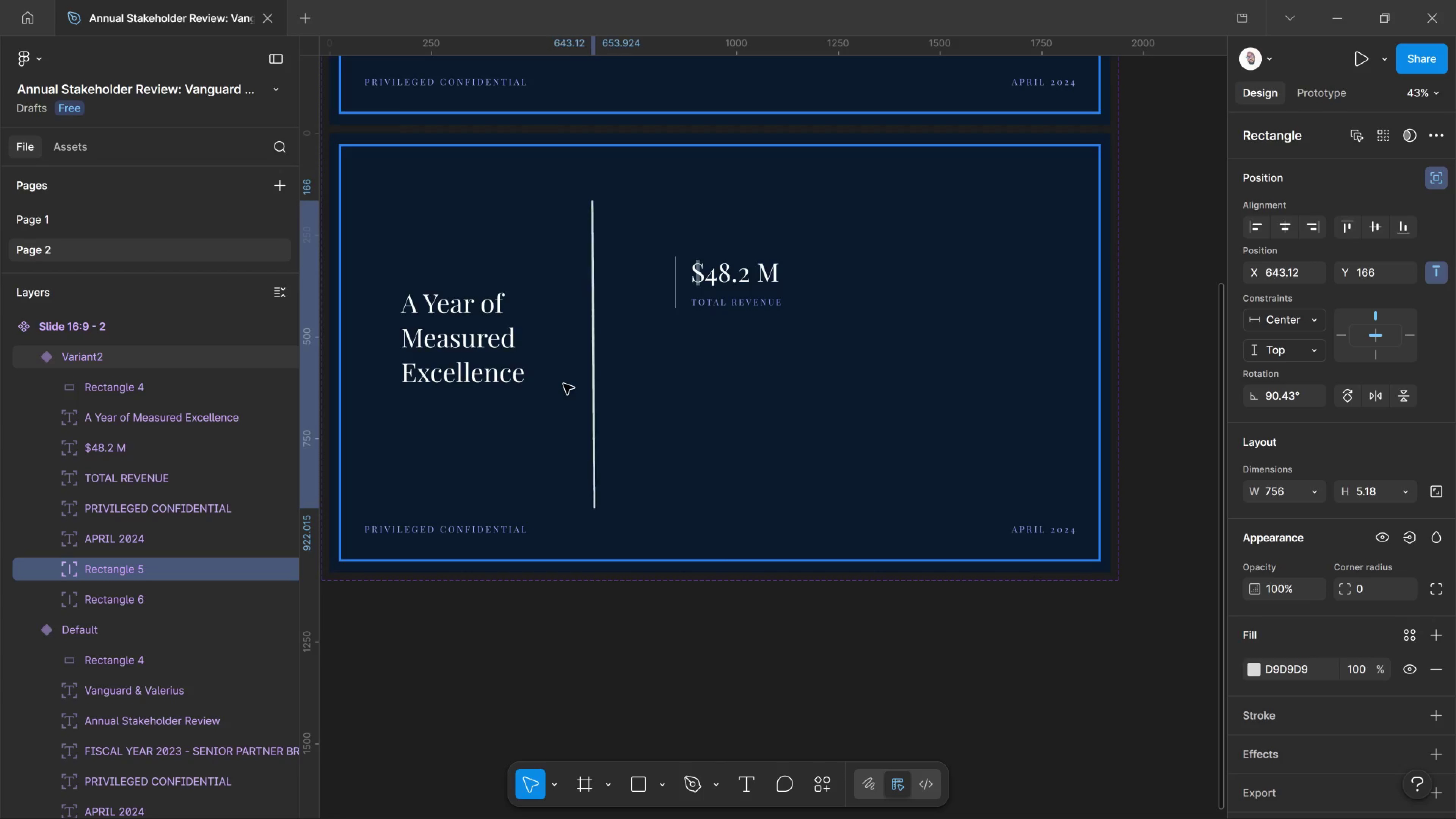 
key(Shift+ArrowRight)
 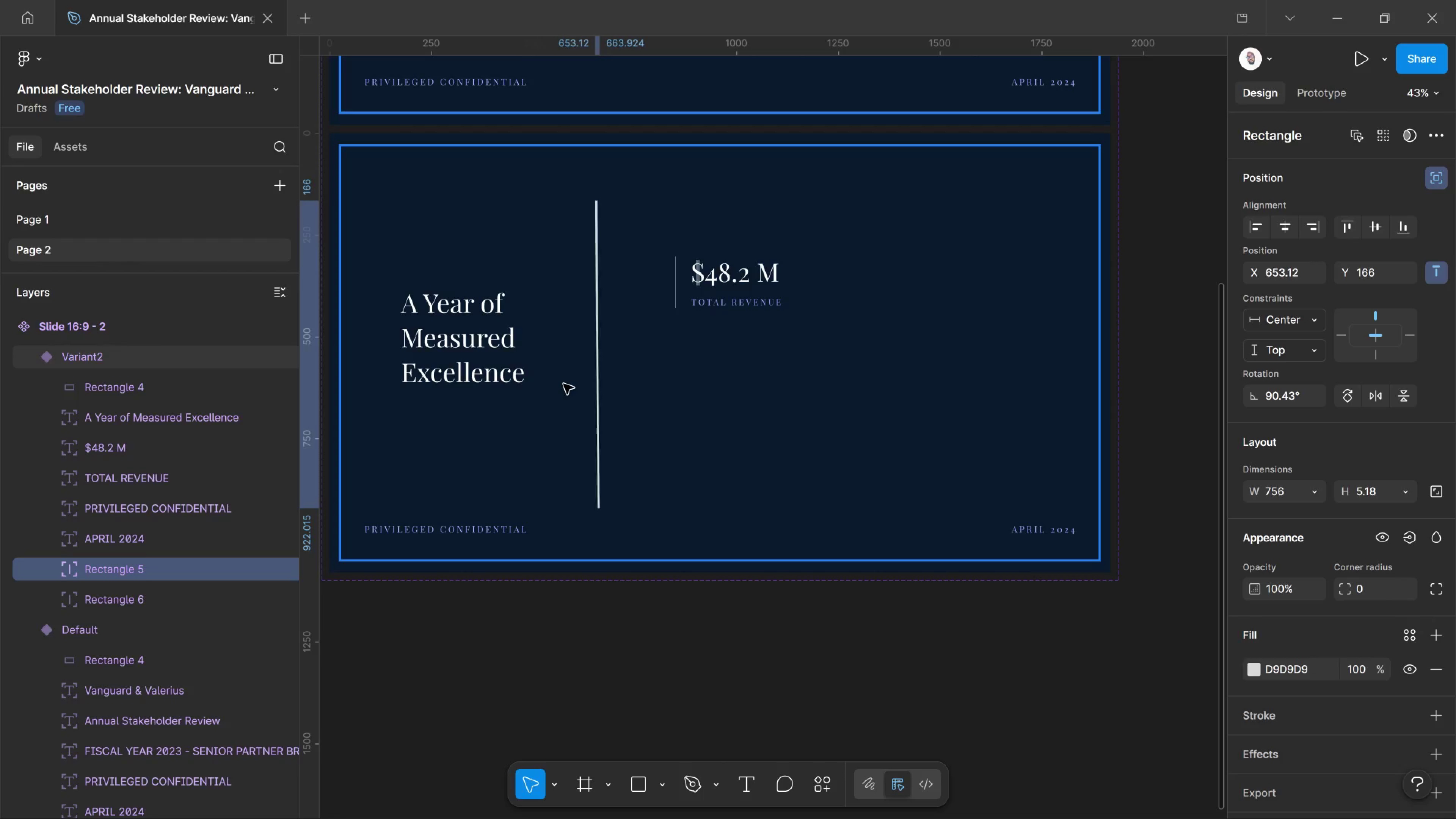 
hold_key(key=ArrowRight, duration=0.75)
 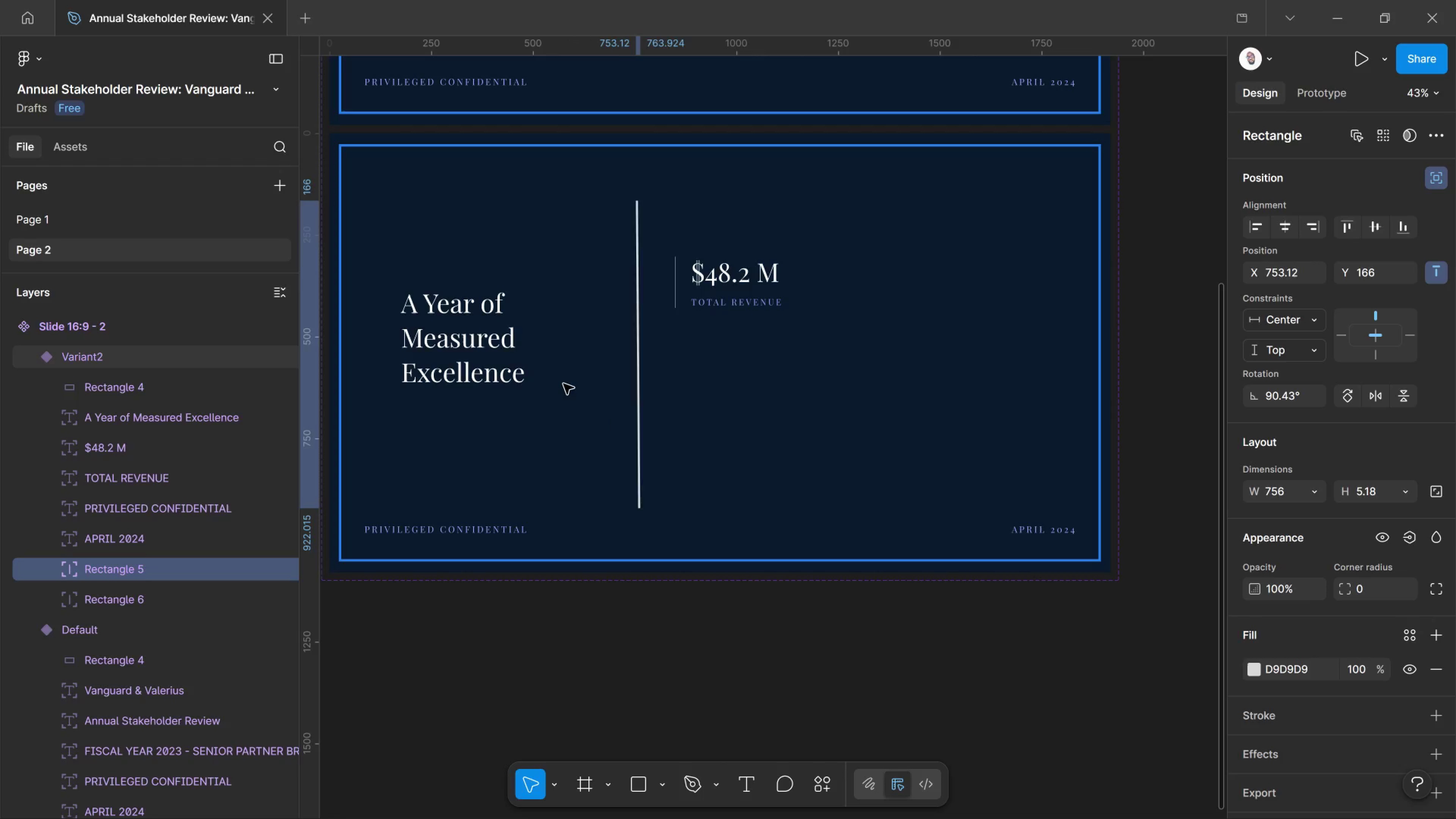 
key(Shift+ArrowRight)
 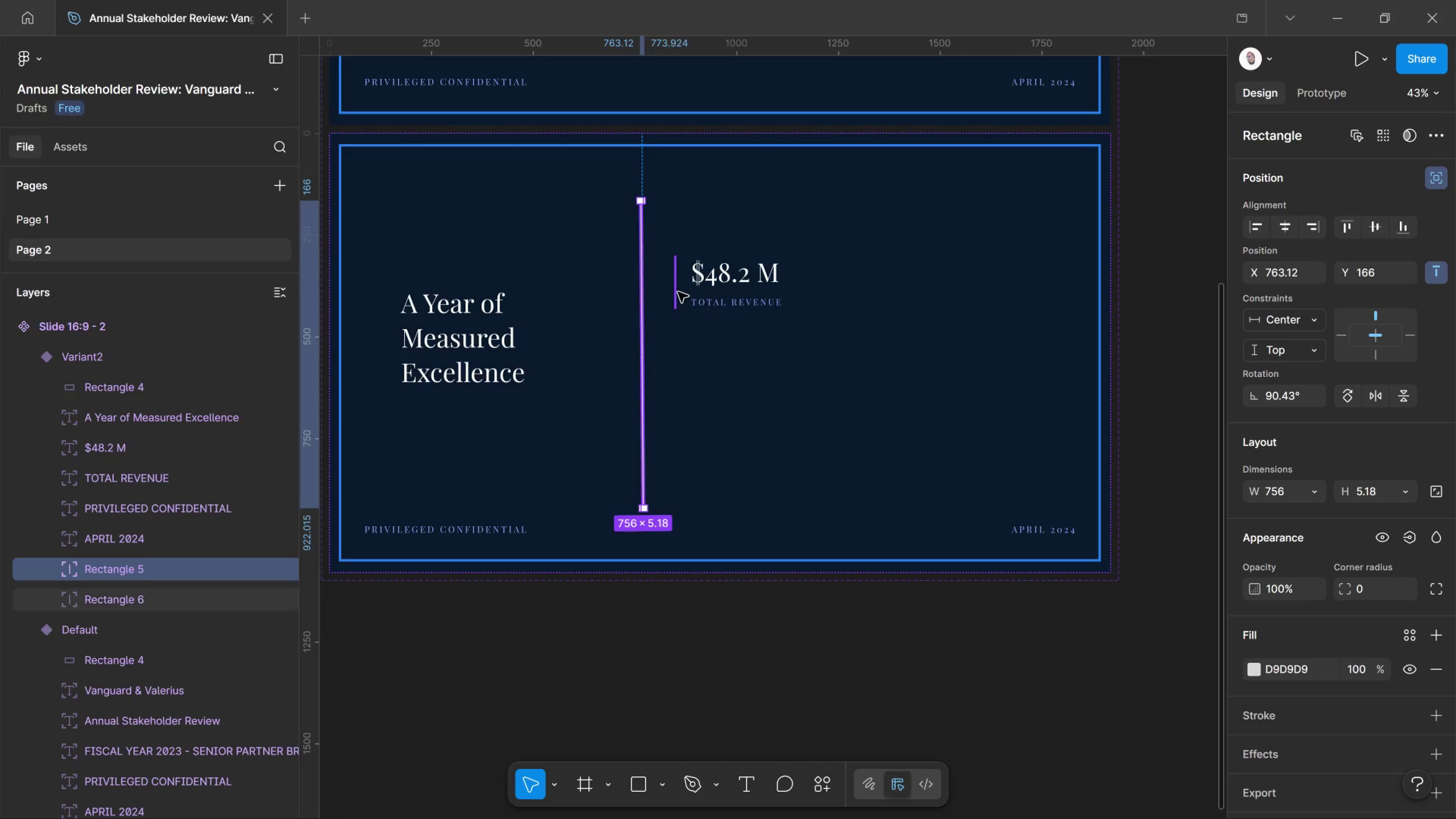 
left_click([678, 292])
 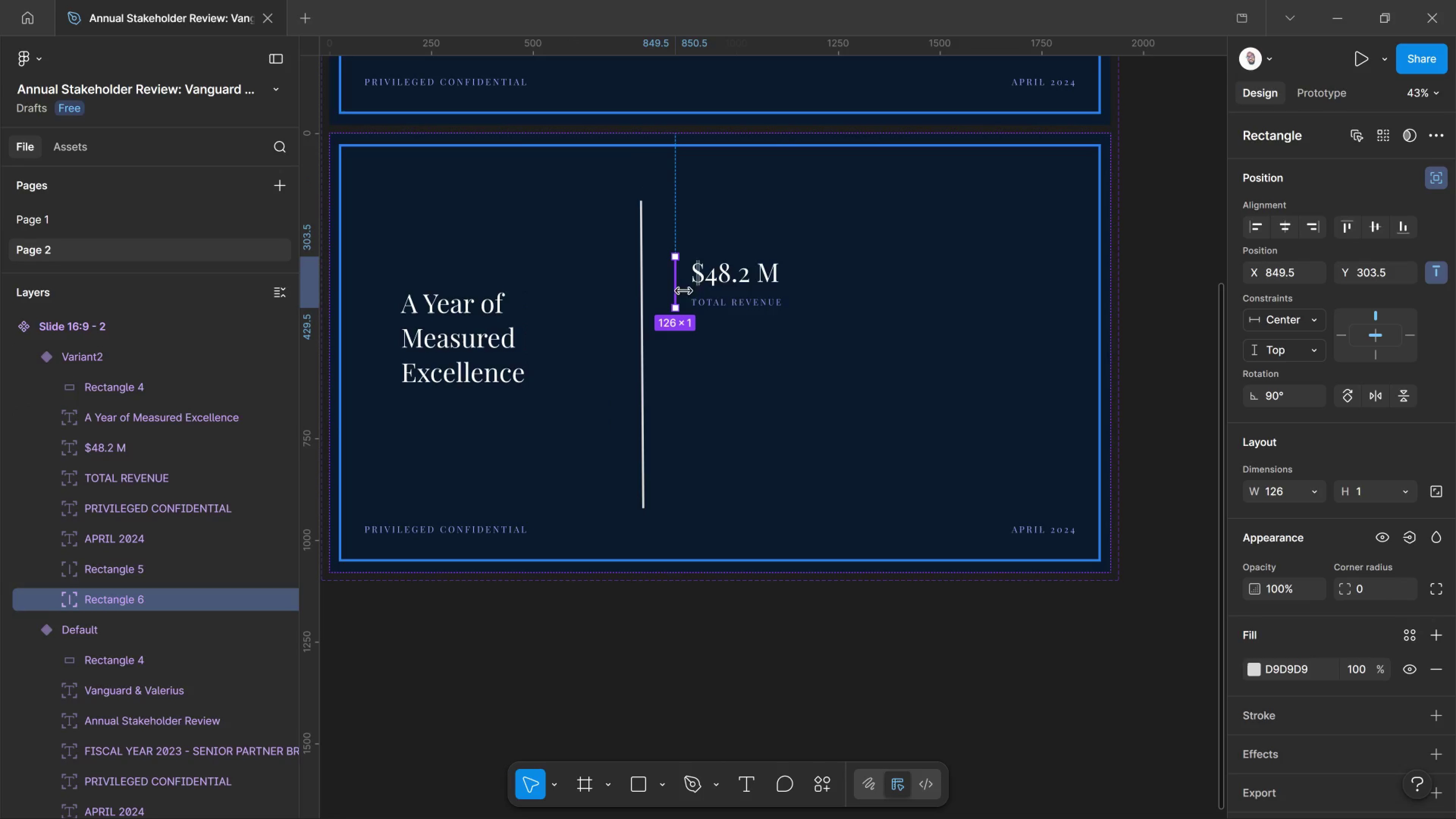 
hold_key(key=ShiftLeft, duration=2.62)
left_click([715, 286])
 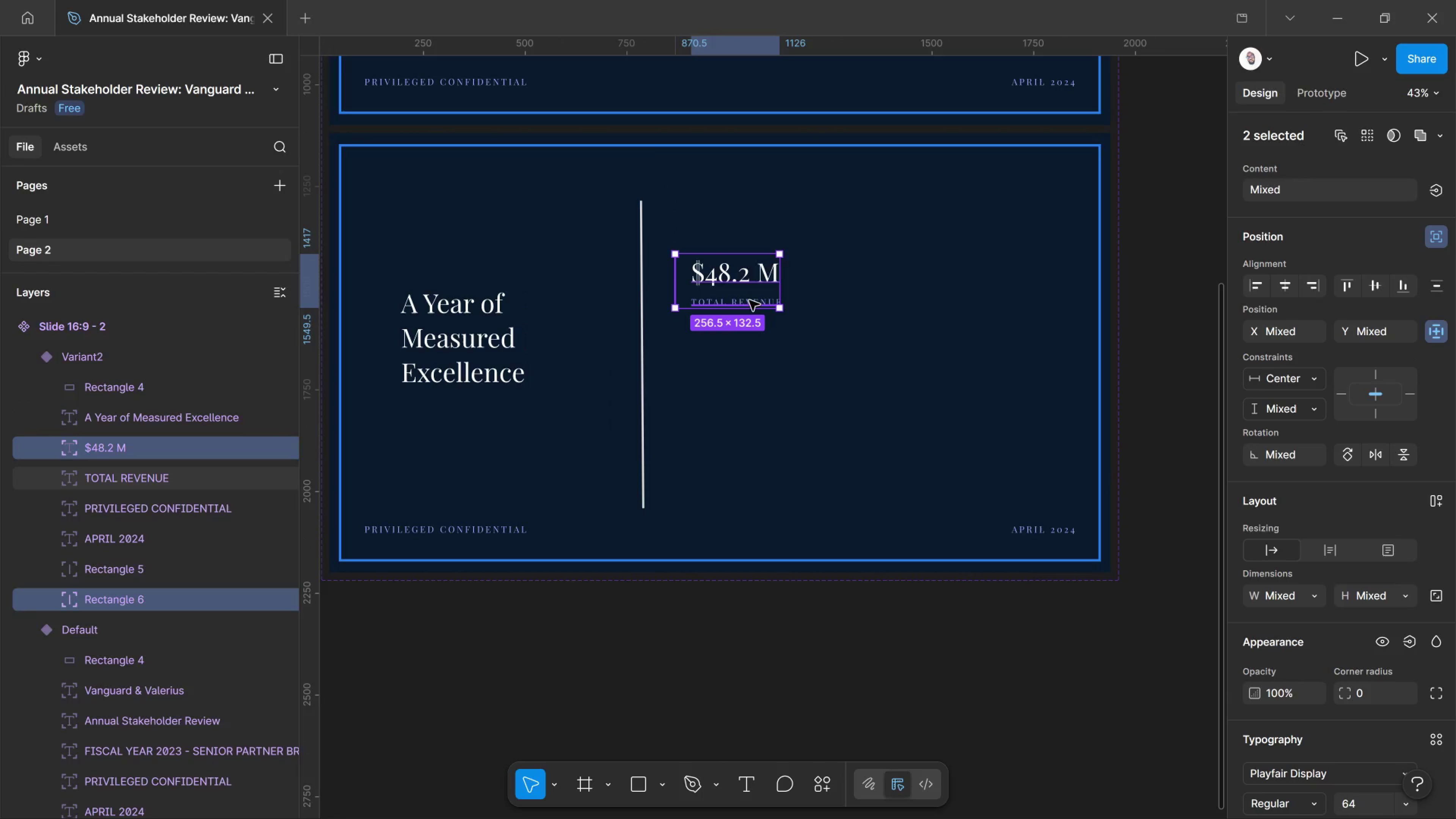 
left_click([750, 300])
 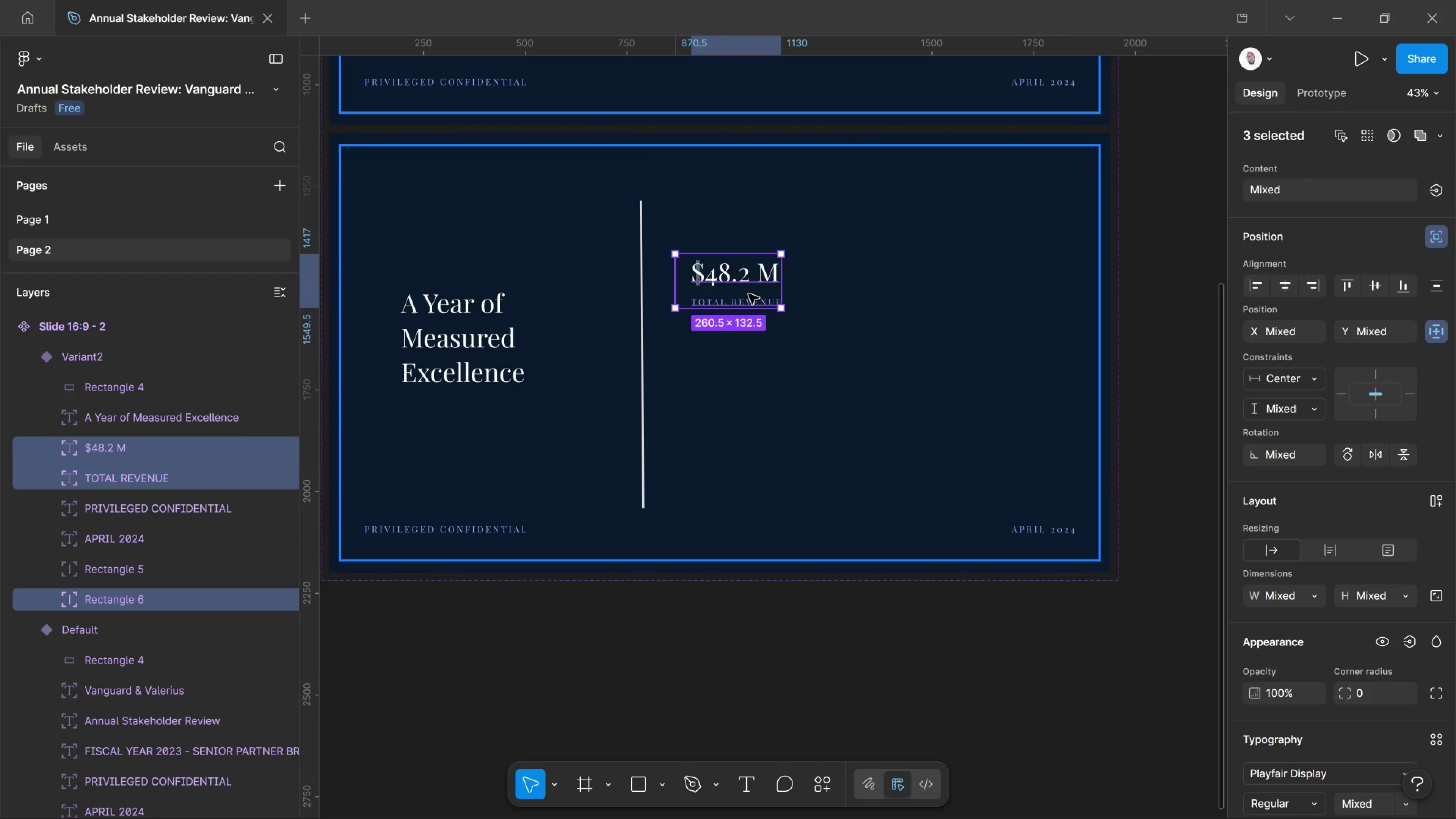 
hold_key(key=ArrowRight, duration=0.7)
 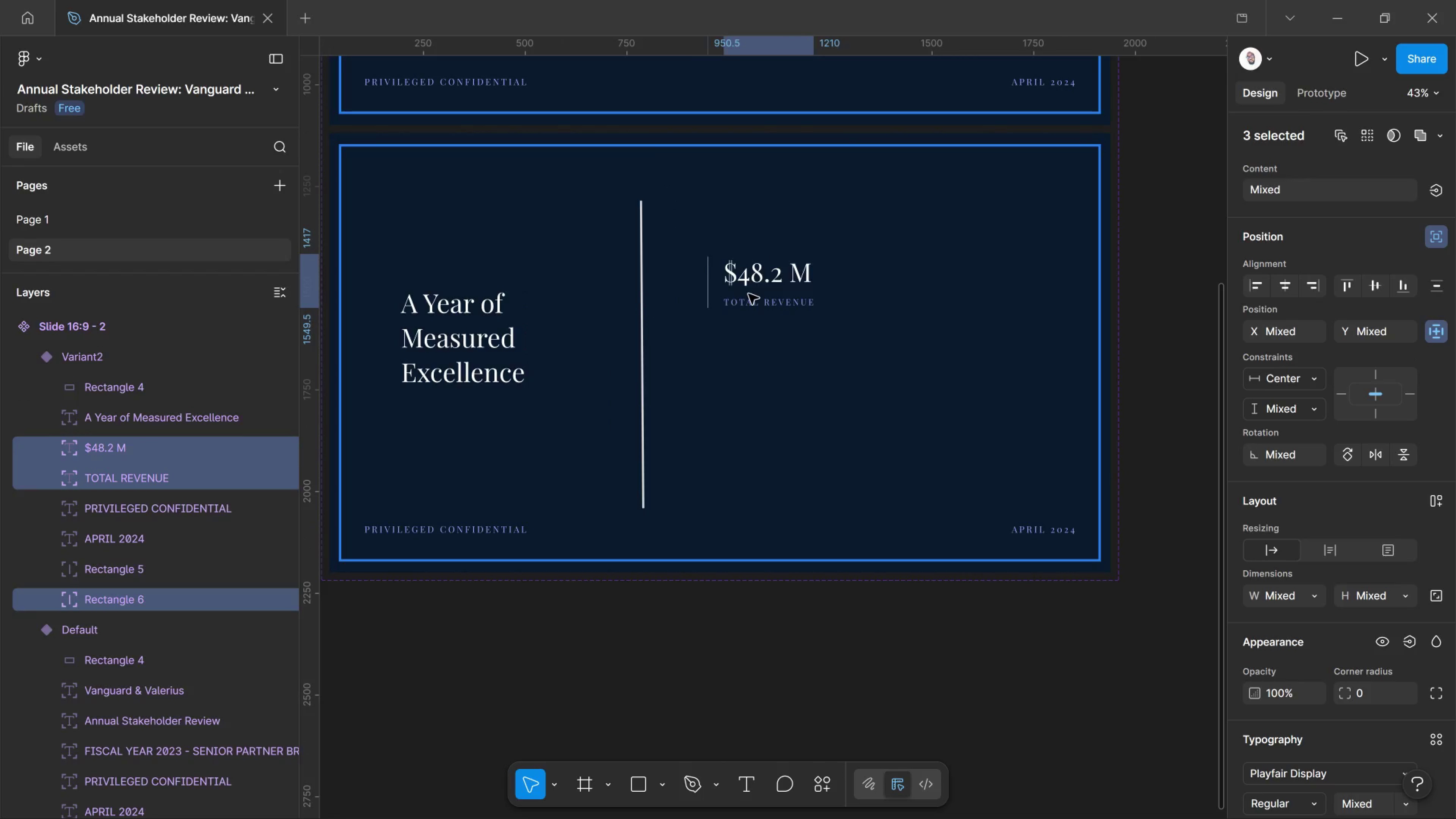 
key(Shift+ArrowRight)
 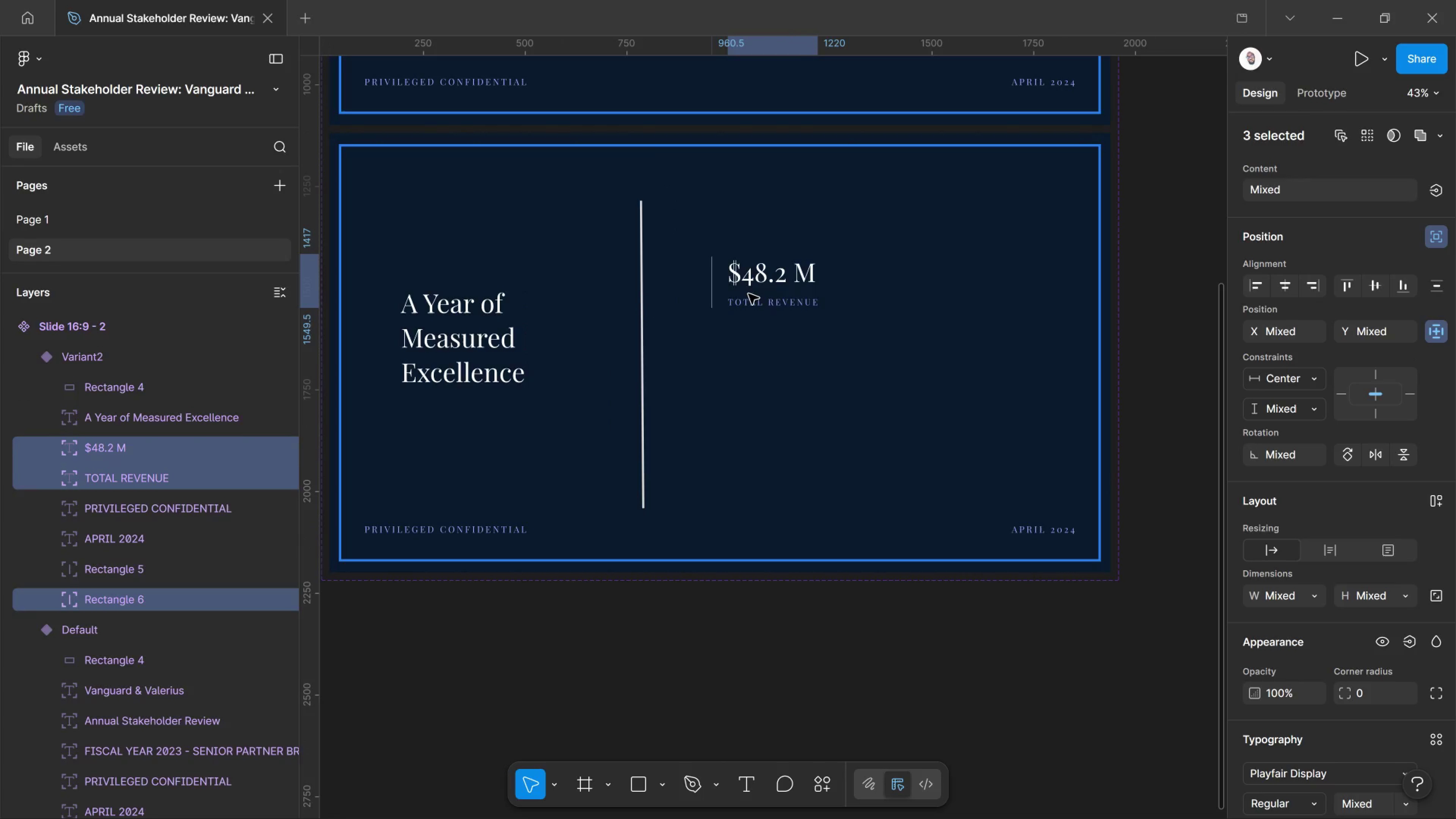 
key(Shift+ArrowRight)
 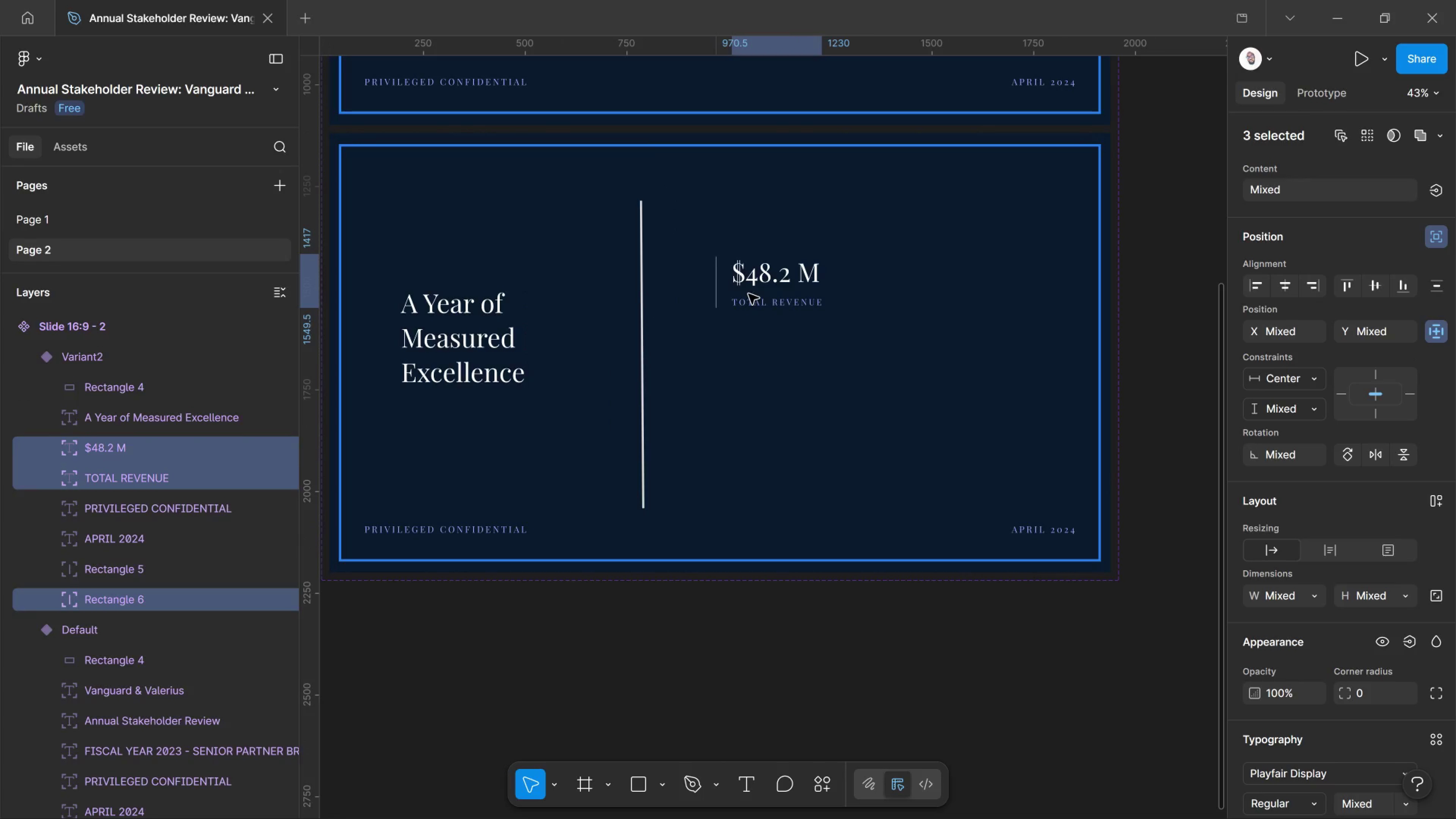 
key(Shift+ArrowRight)
 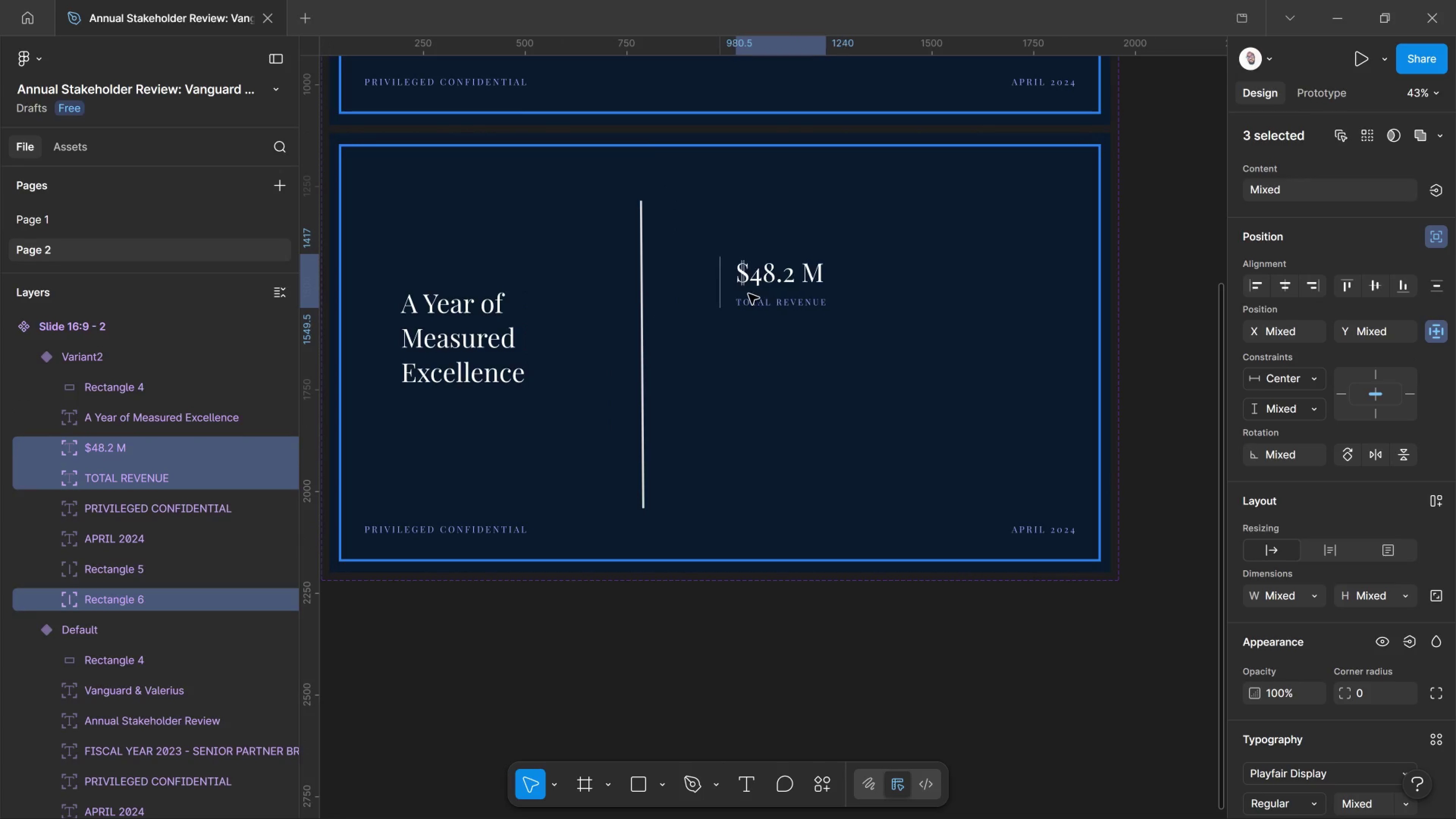 
key(Shift+ArrowRight)
 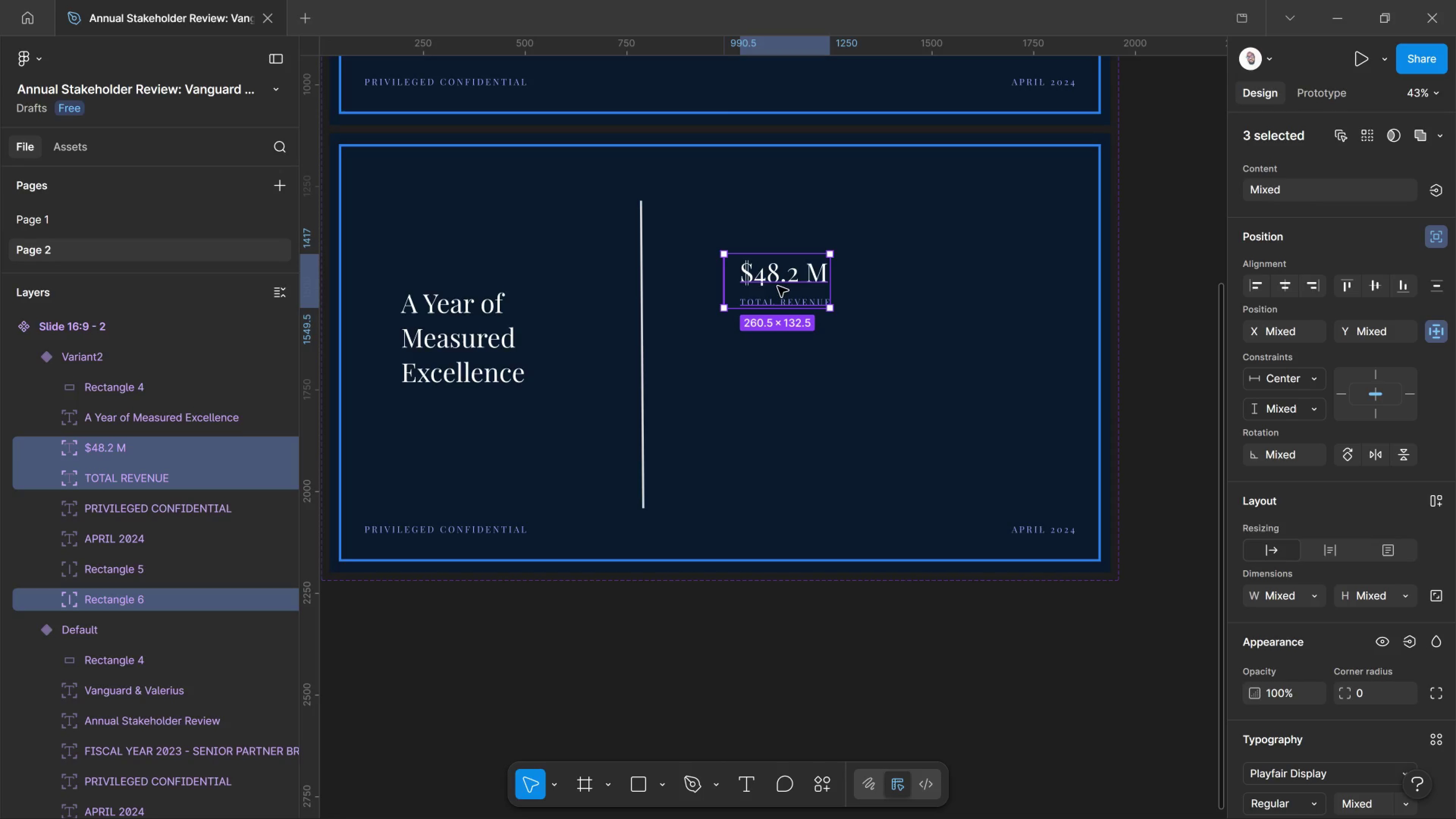 
wait(7.27)
 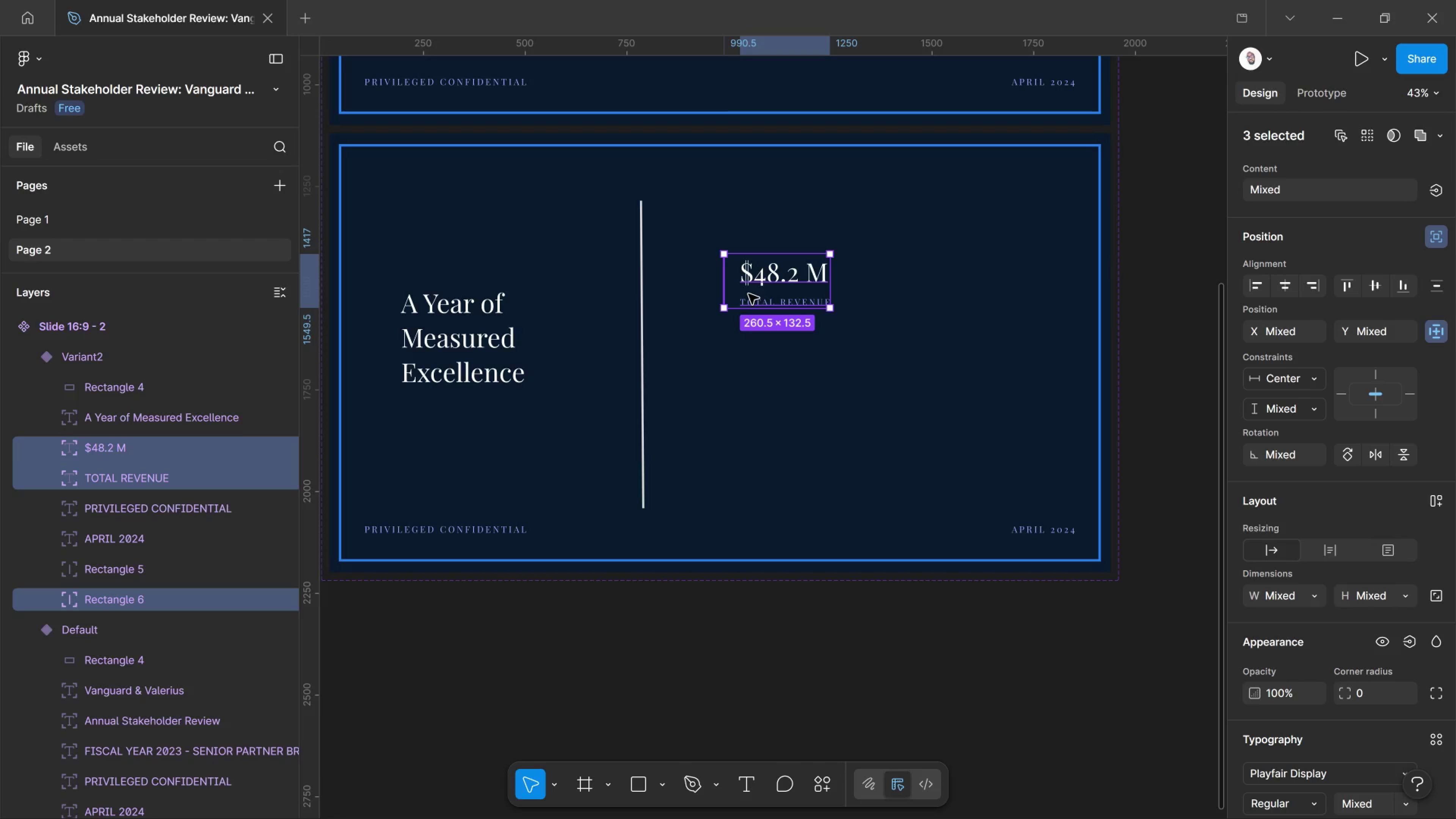 
right_click([231, 476])
 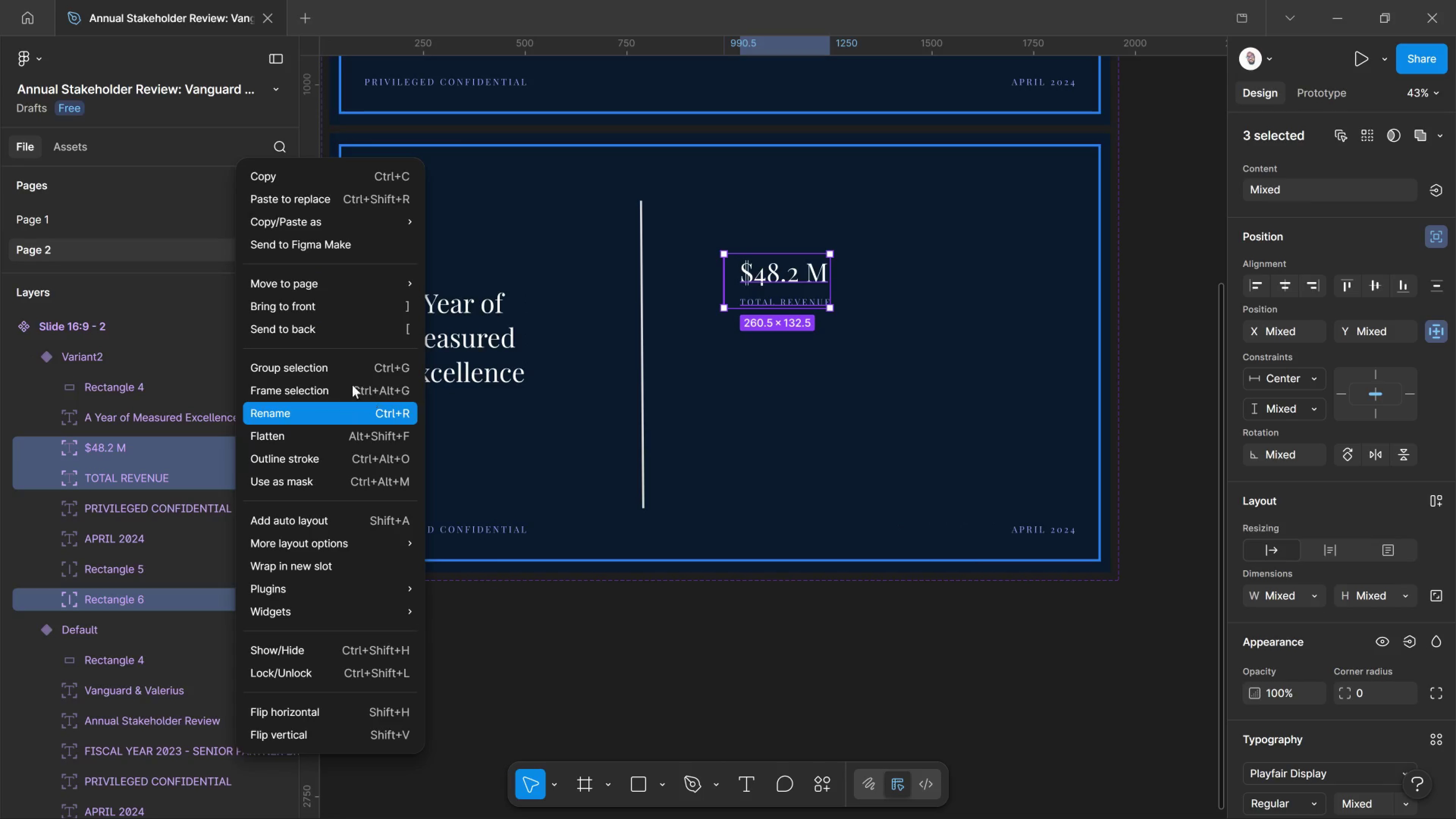 
left_click([339, 367])
 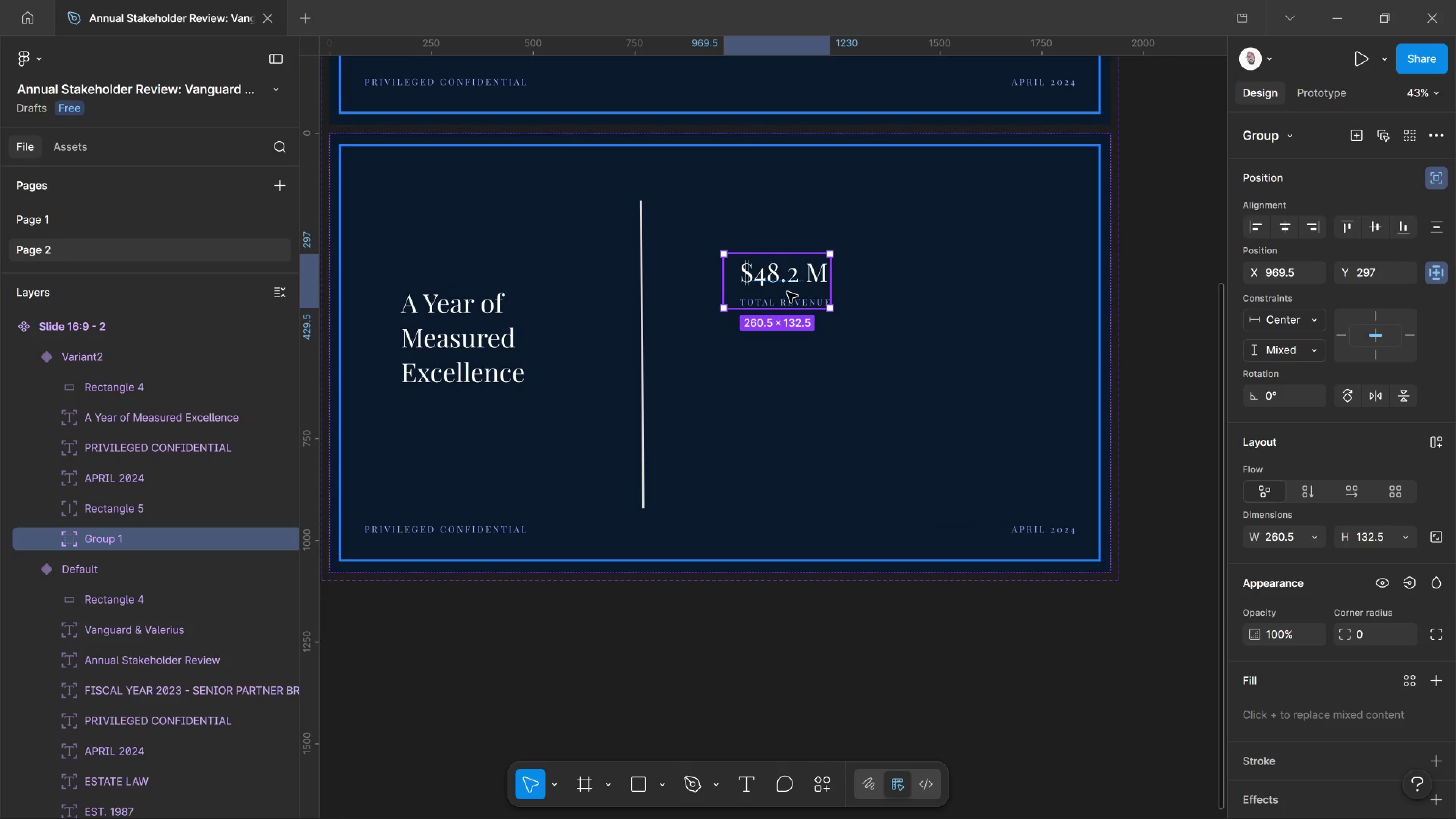 
hold_key(key=AltLeft, duration=2.66)
left_click_drag(start_coordinate=[788, 282], to_coordinate=[972, 284])
 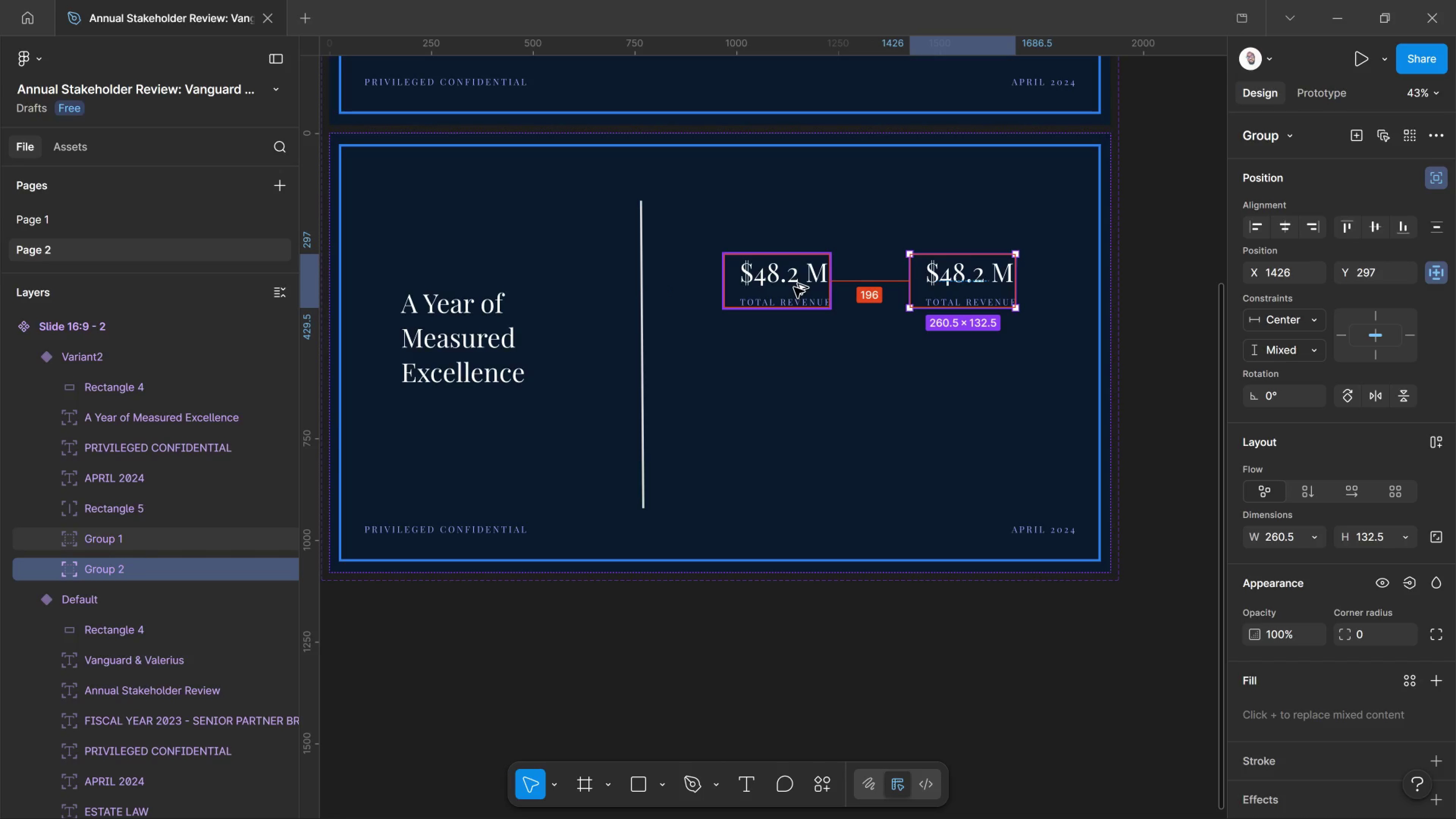 
hold_key(key=ShiftLeft, duration=1.34)
 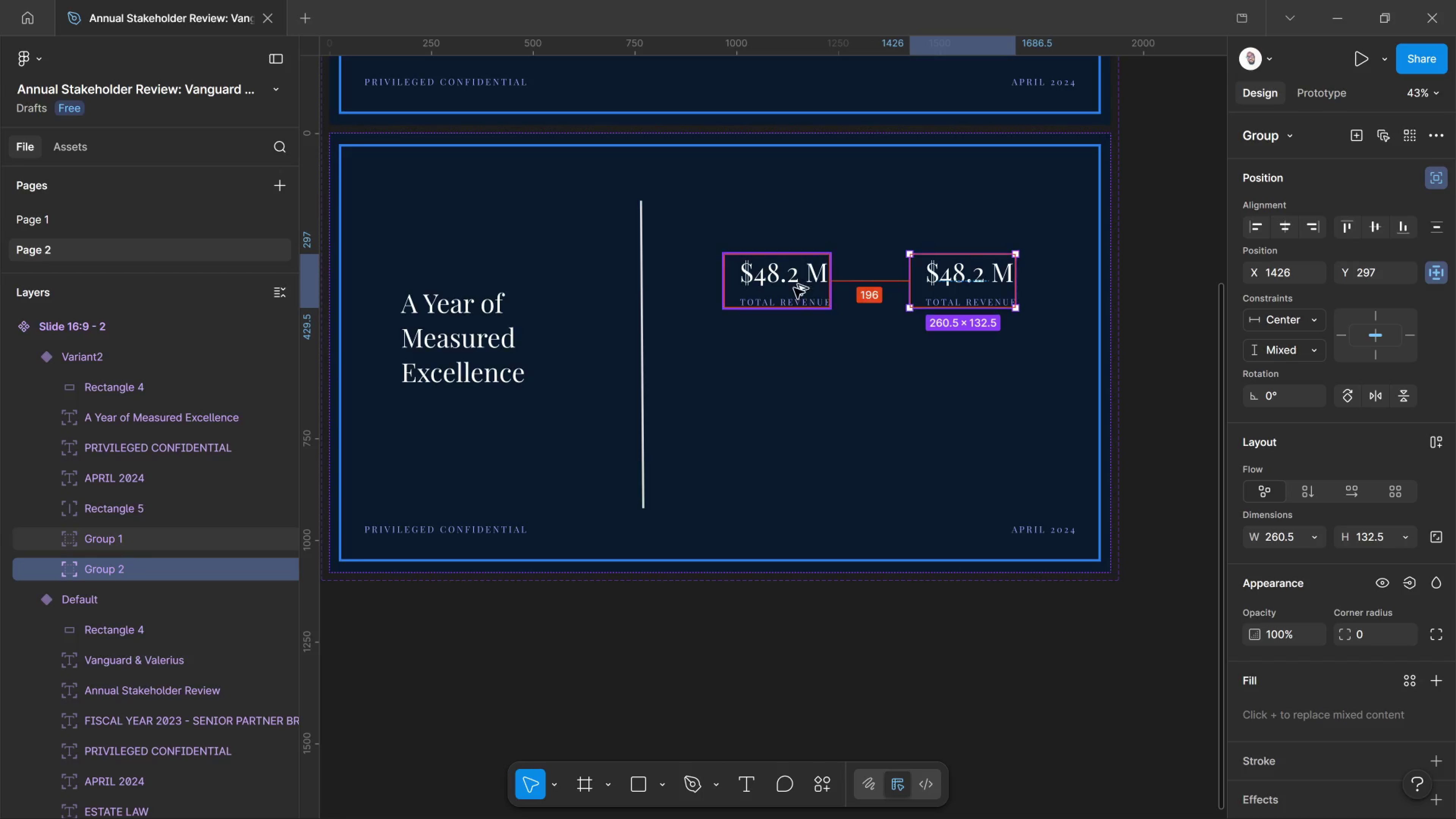 
hold_key(key=AltLeft, duration=3.69)
left_click_drag(start_coordinate=[794, 287], to_coordinate=[796, 381])
 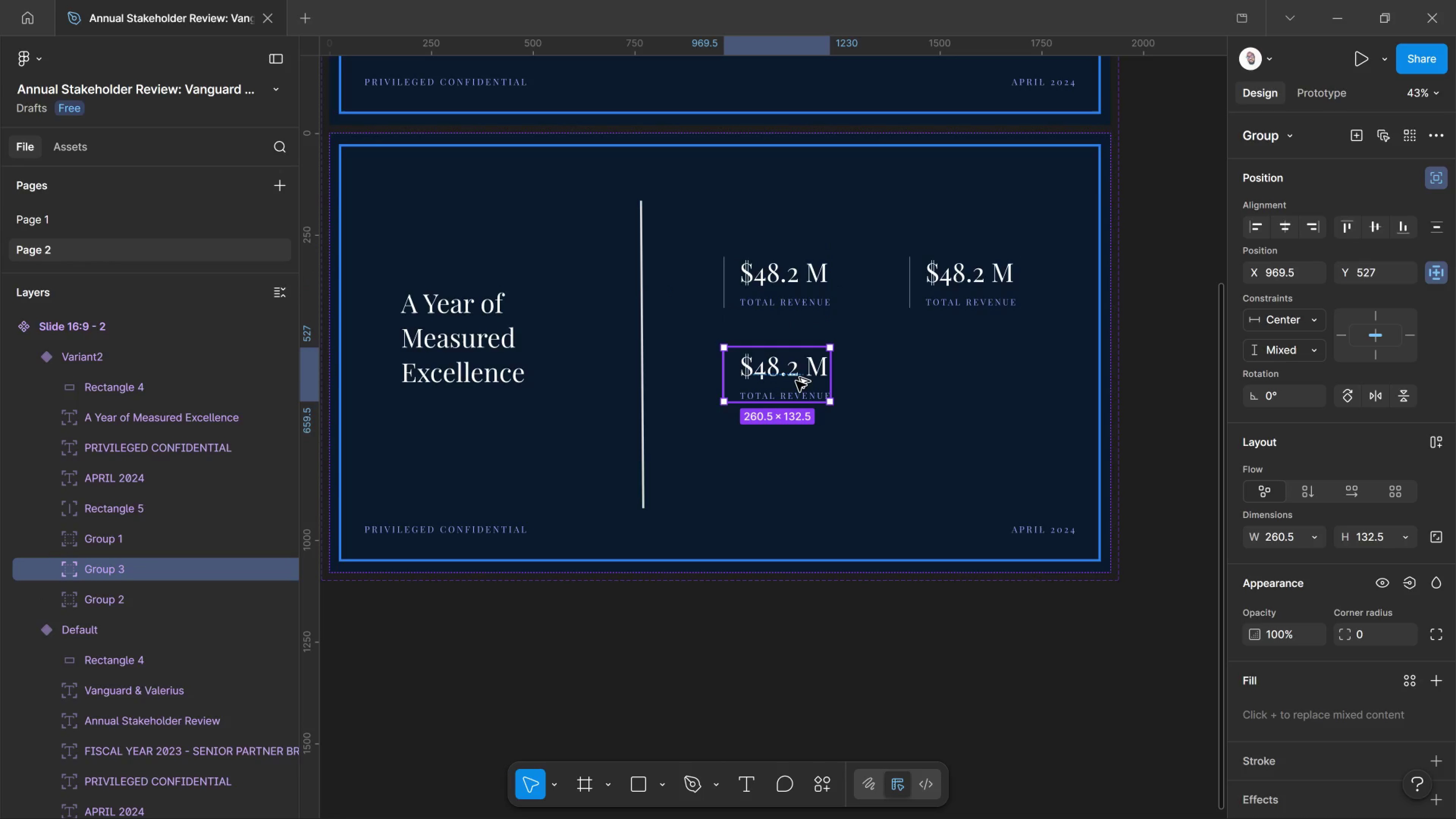 
hold_key(key=ShiftLeft, duration=2.53)
 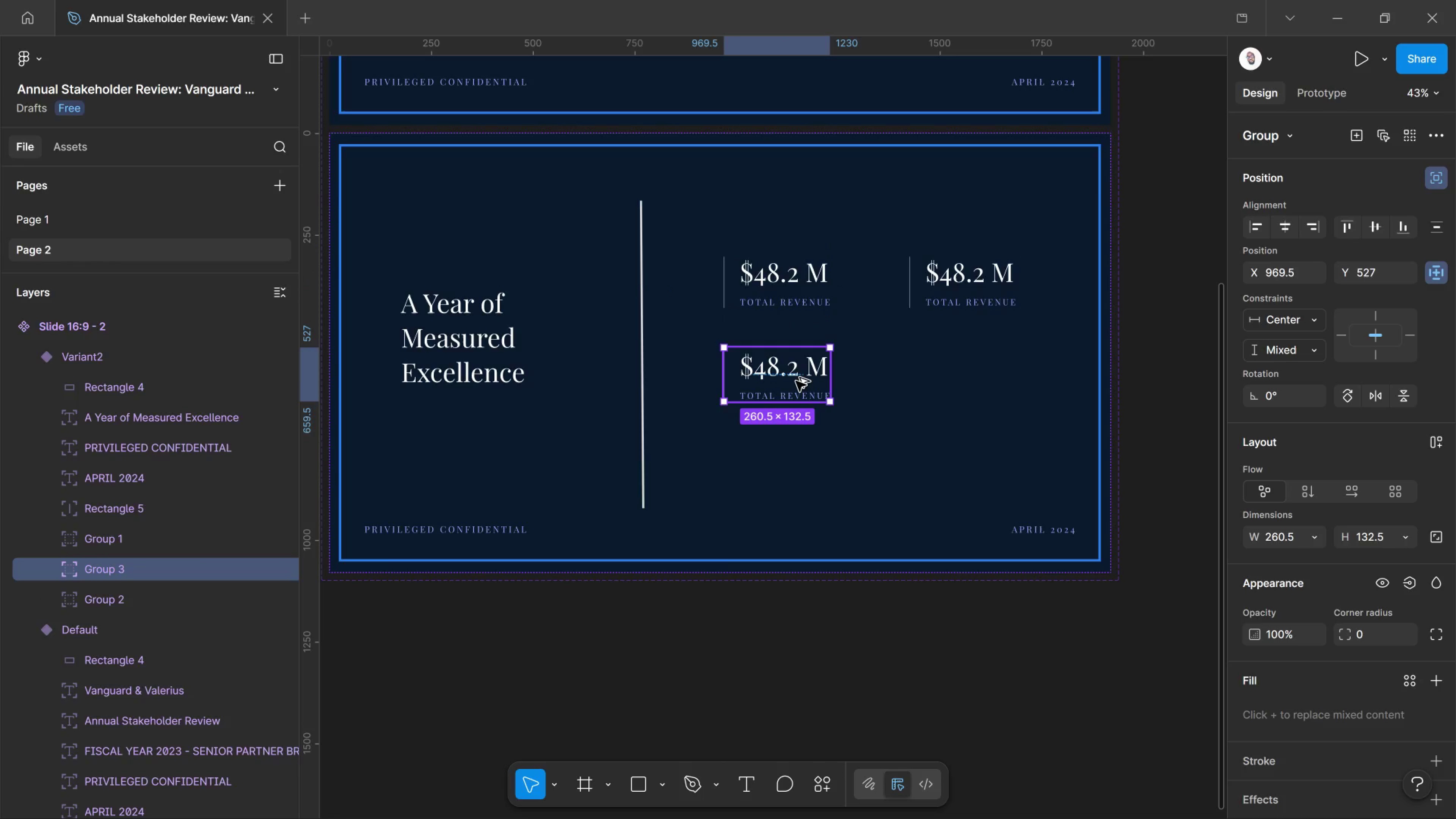 
hold_key(key=AltLeft, duration=2.91)
left_click_drag(start_coordinate=[796, 381], to_coordinate=[984, 382])
 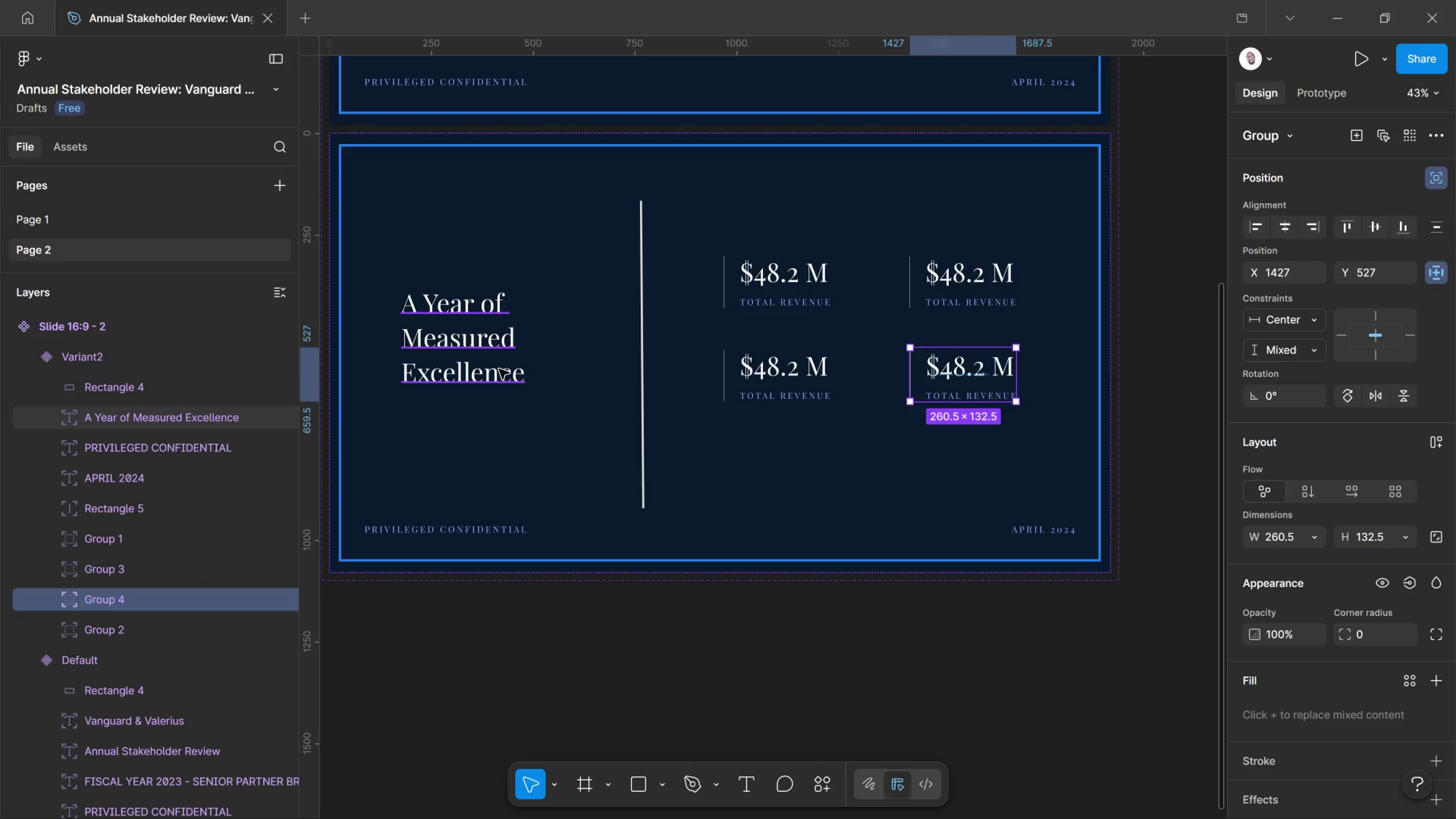 
hold_key(key=ShiftLeft, duration=1.77)
 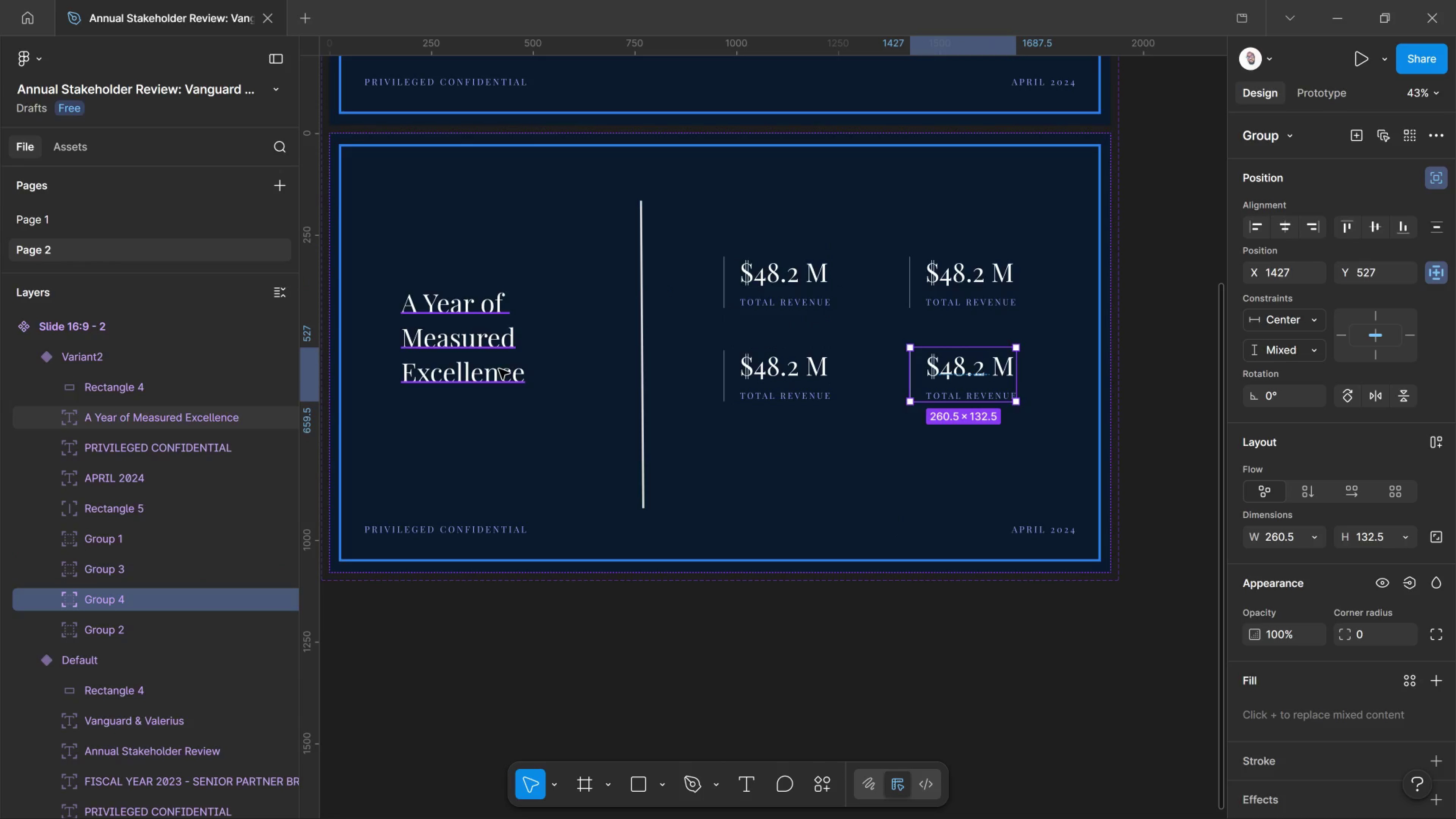 
left_click([499, 369])
 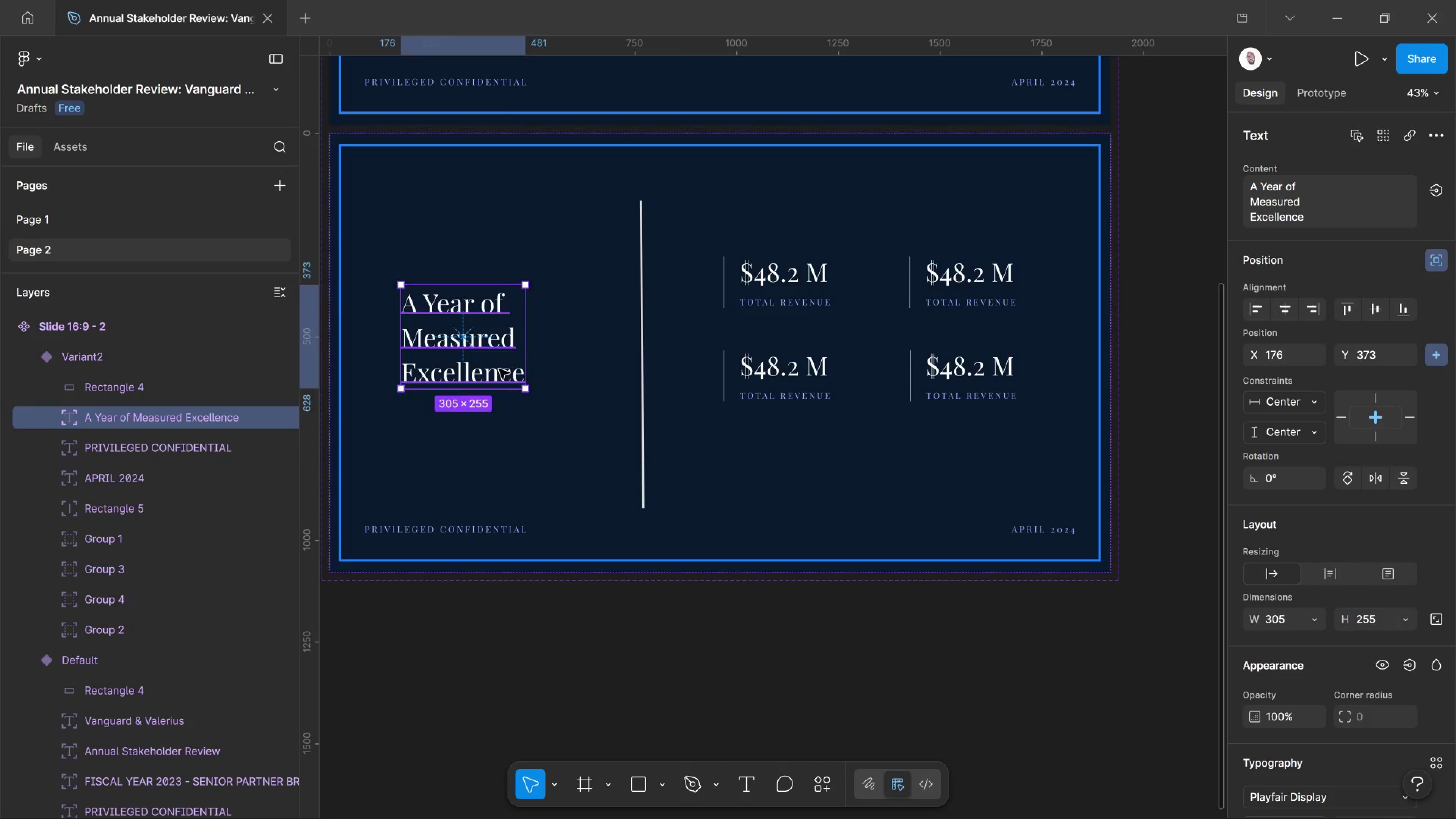 
double_click([499, 369])
 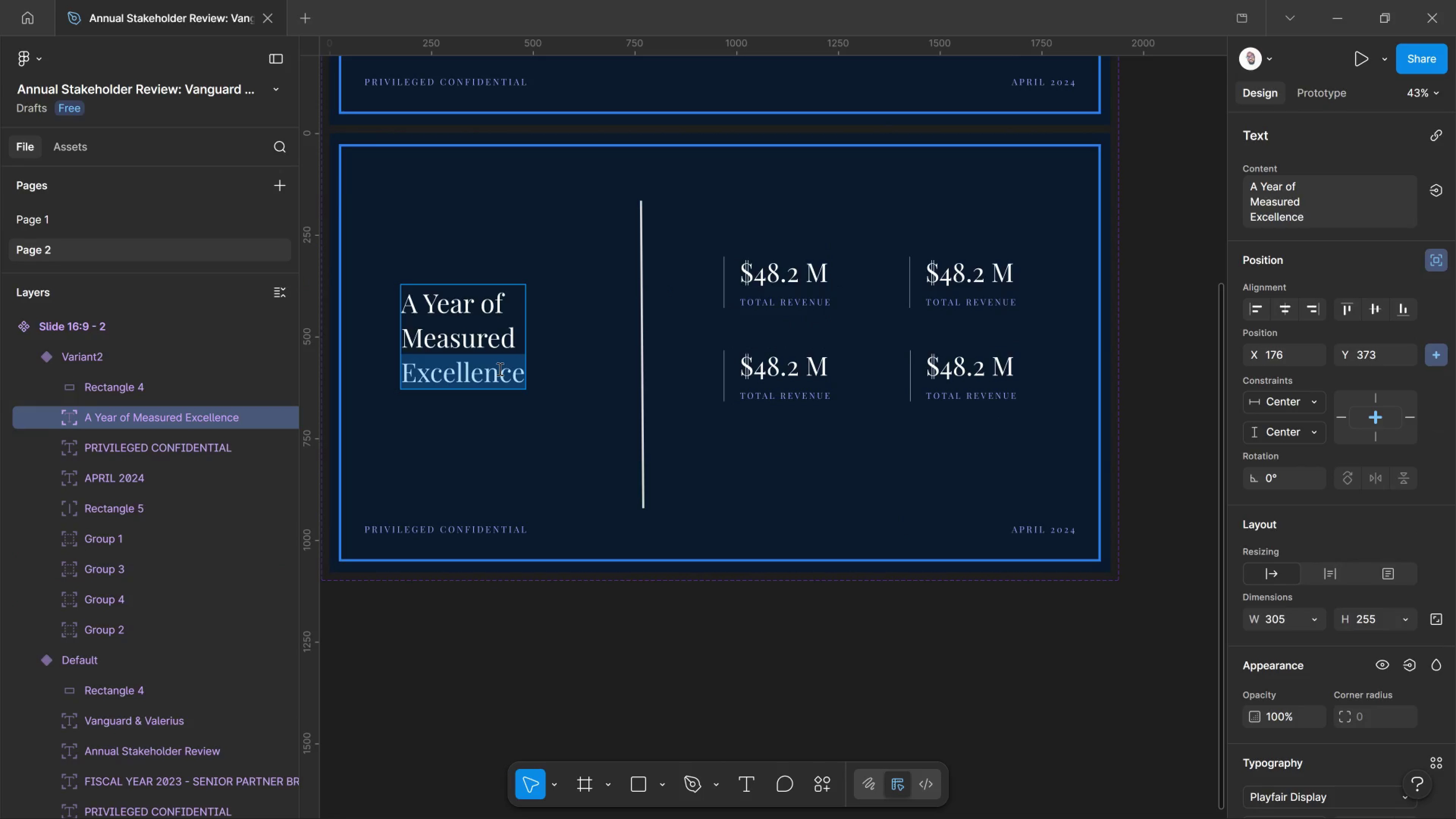 
left_click([499, 369])
 